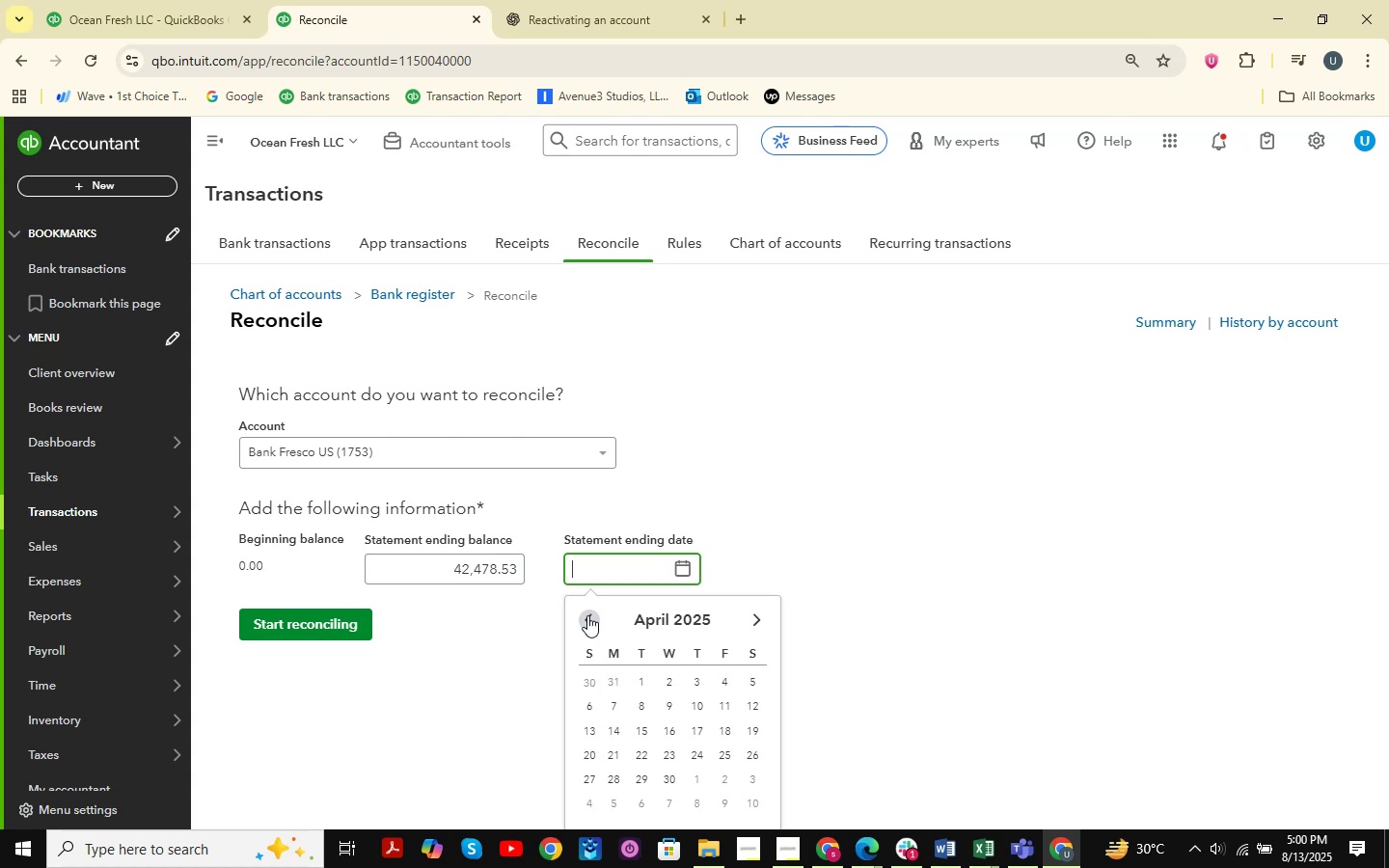 
triple_click([587, 615])
 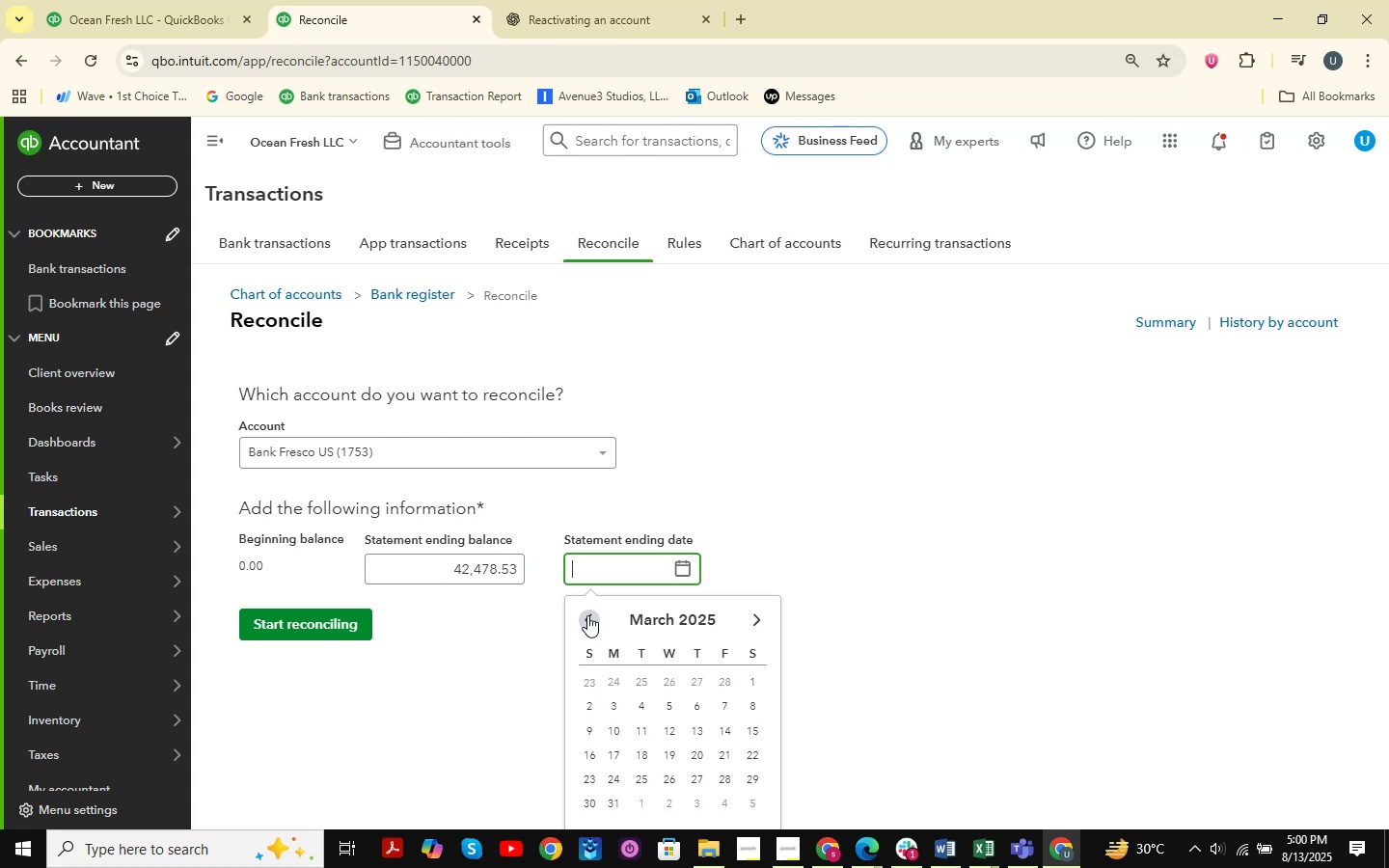 
triple_click([587, 615])
 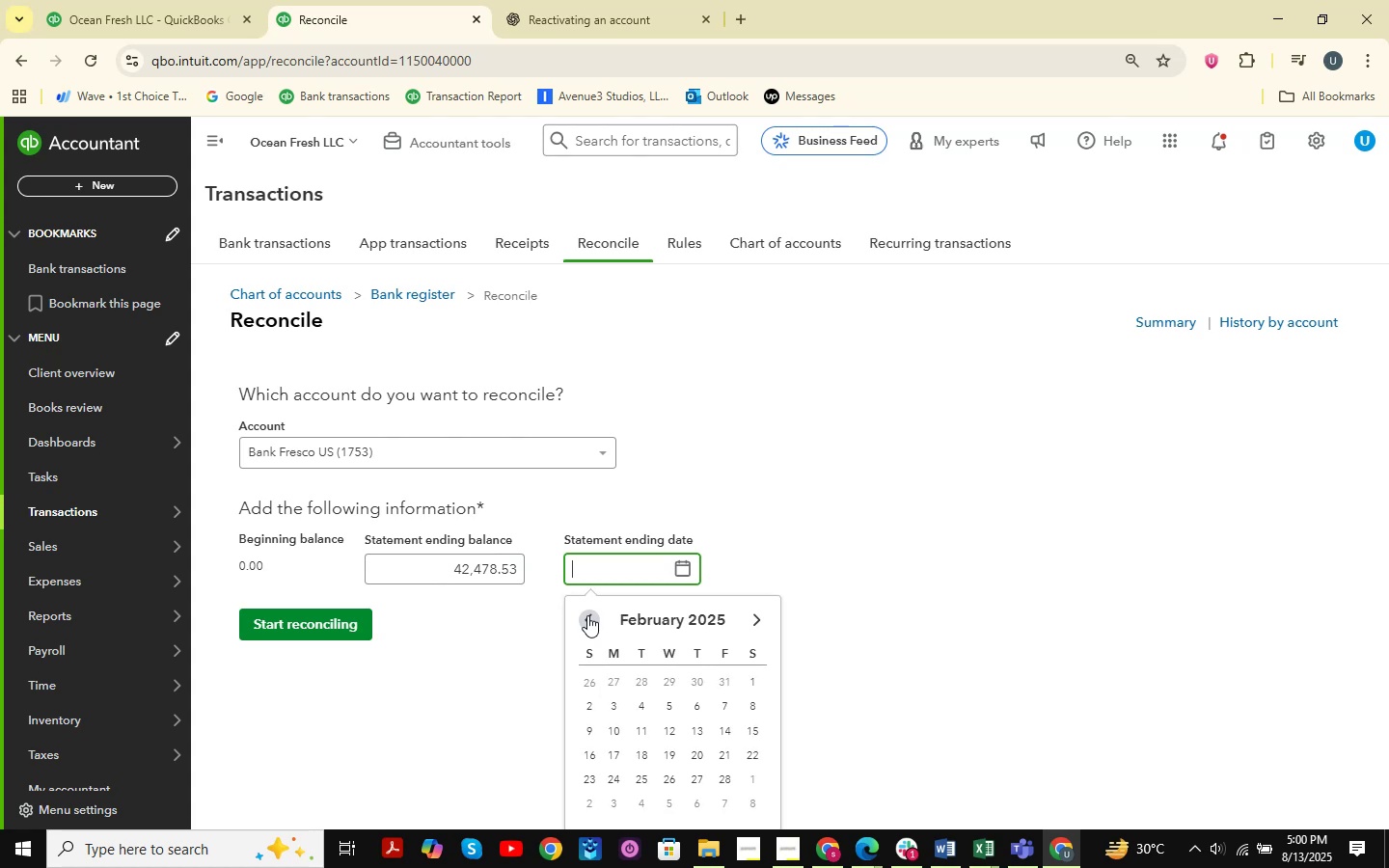 
triple_click([587, 615])
 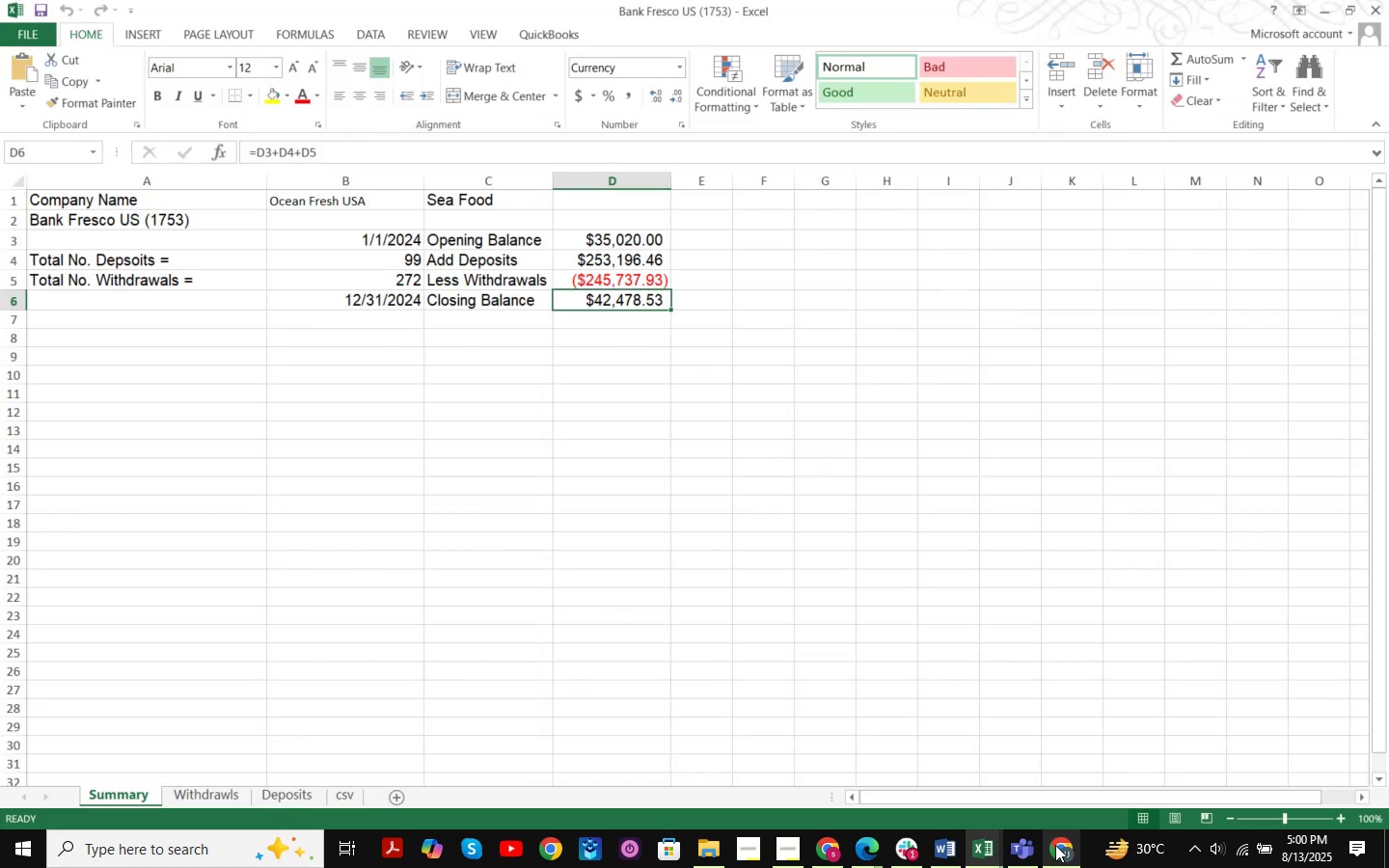 
left_click([1055, 845])
 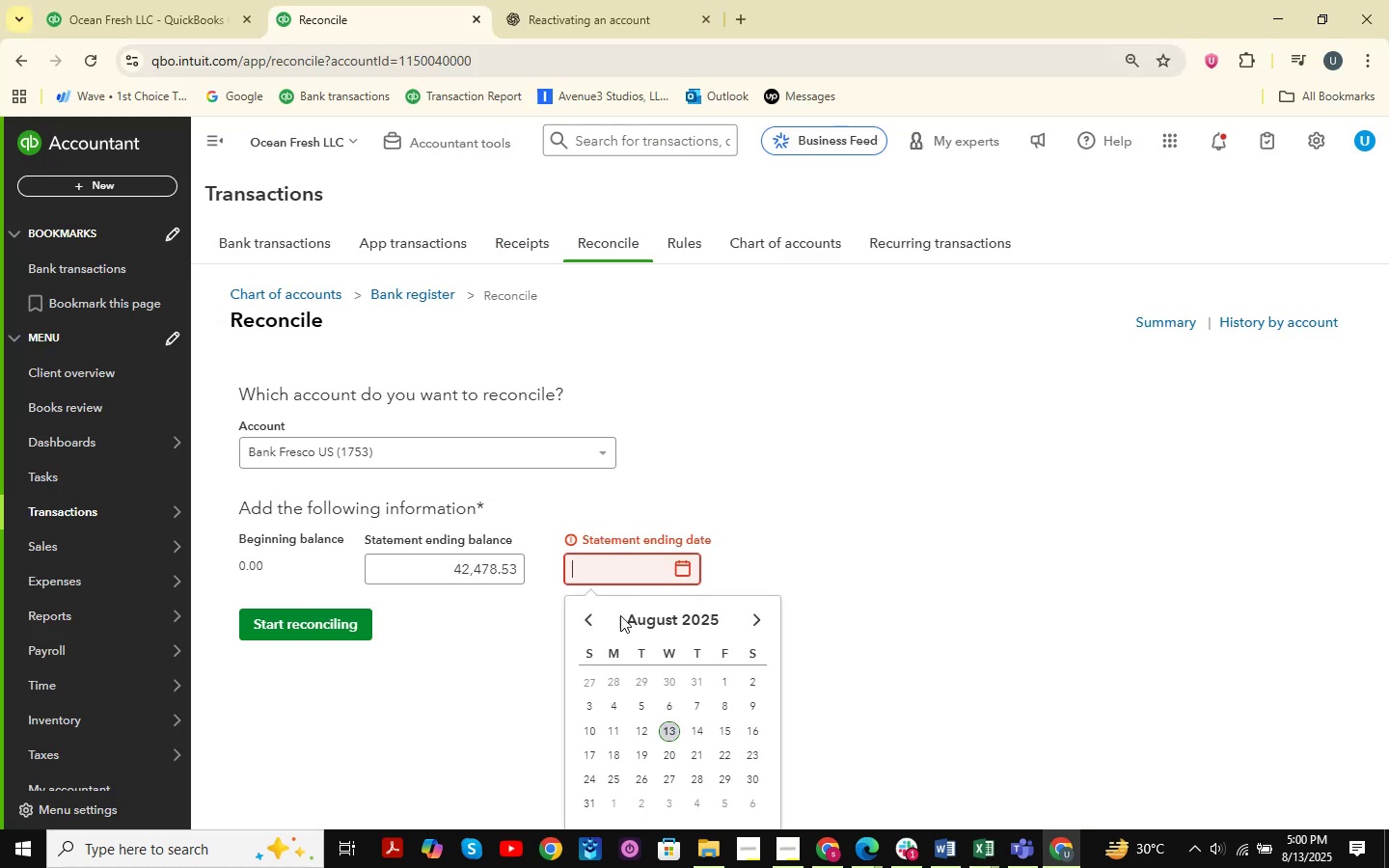 
double_click([585, 617])
 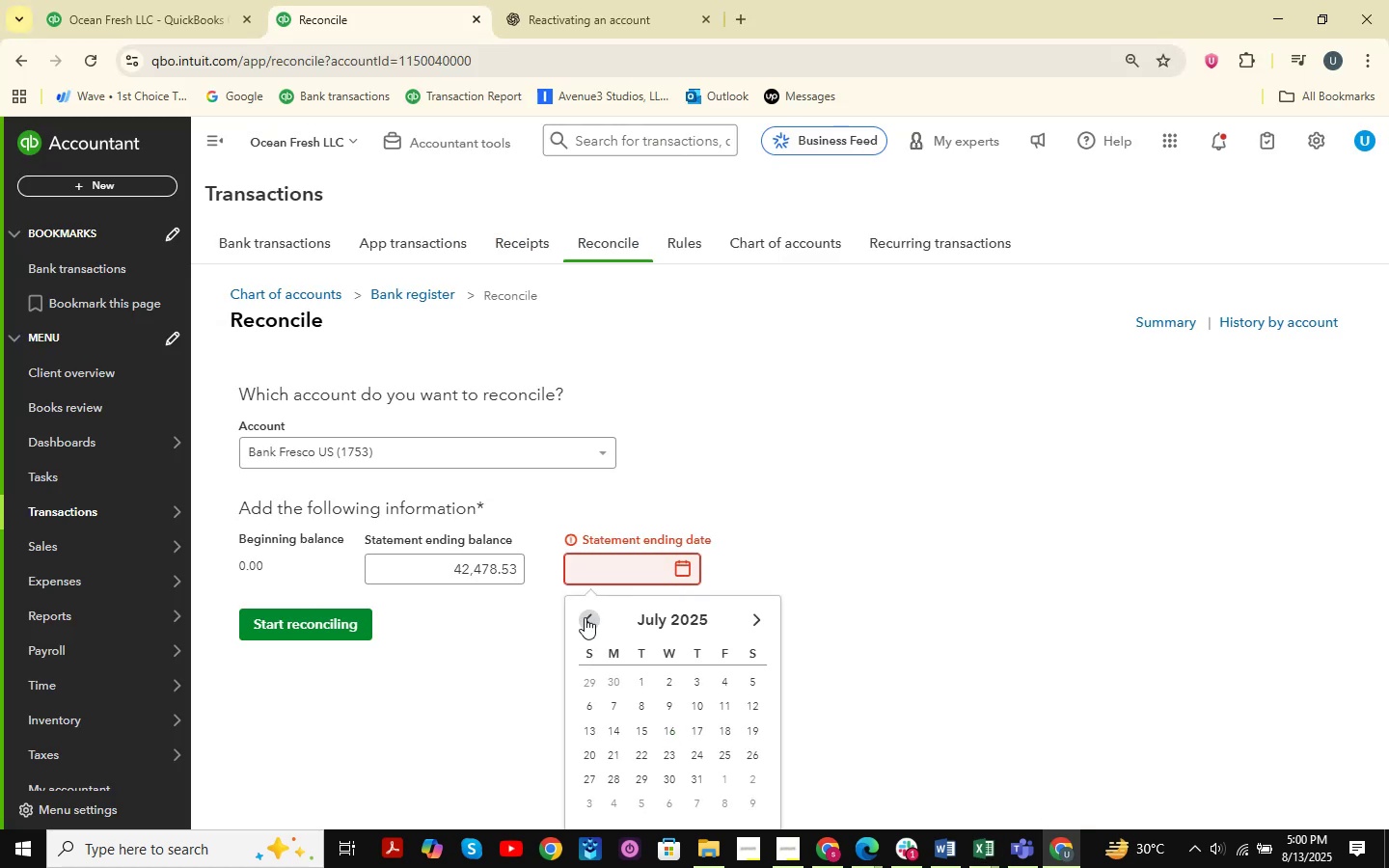 
triple_click([585, 617])
 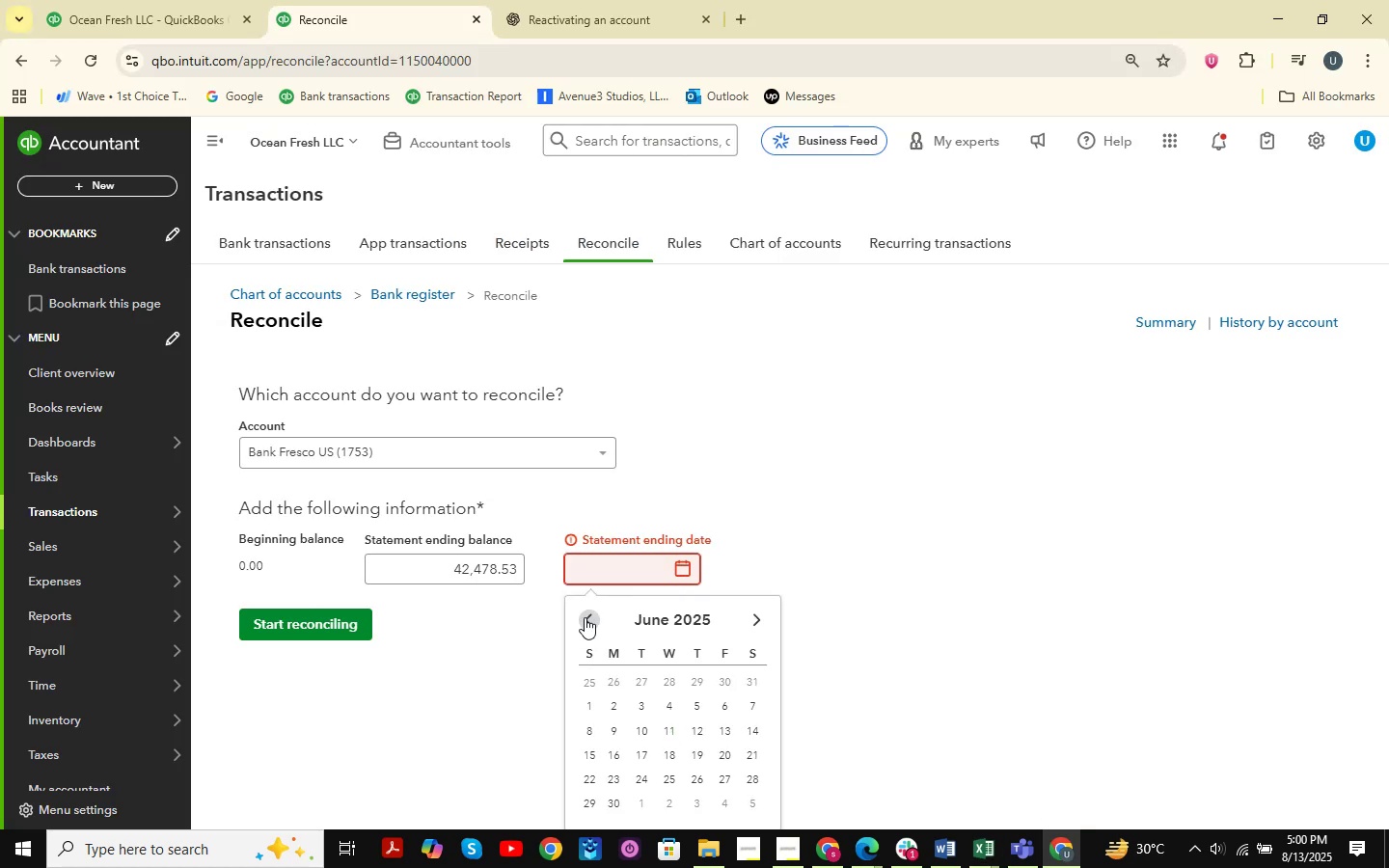 
triple_click([585, 617])
 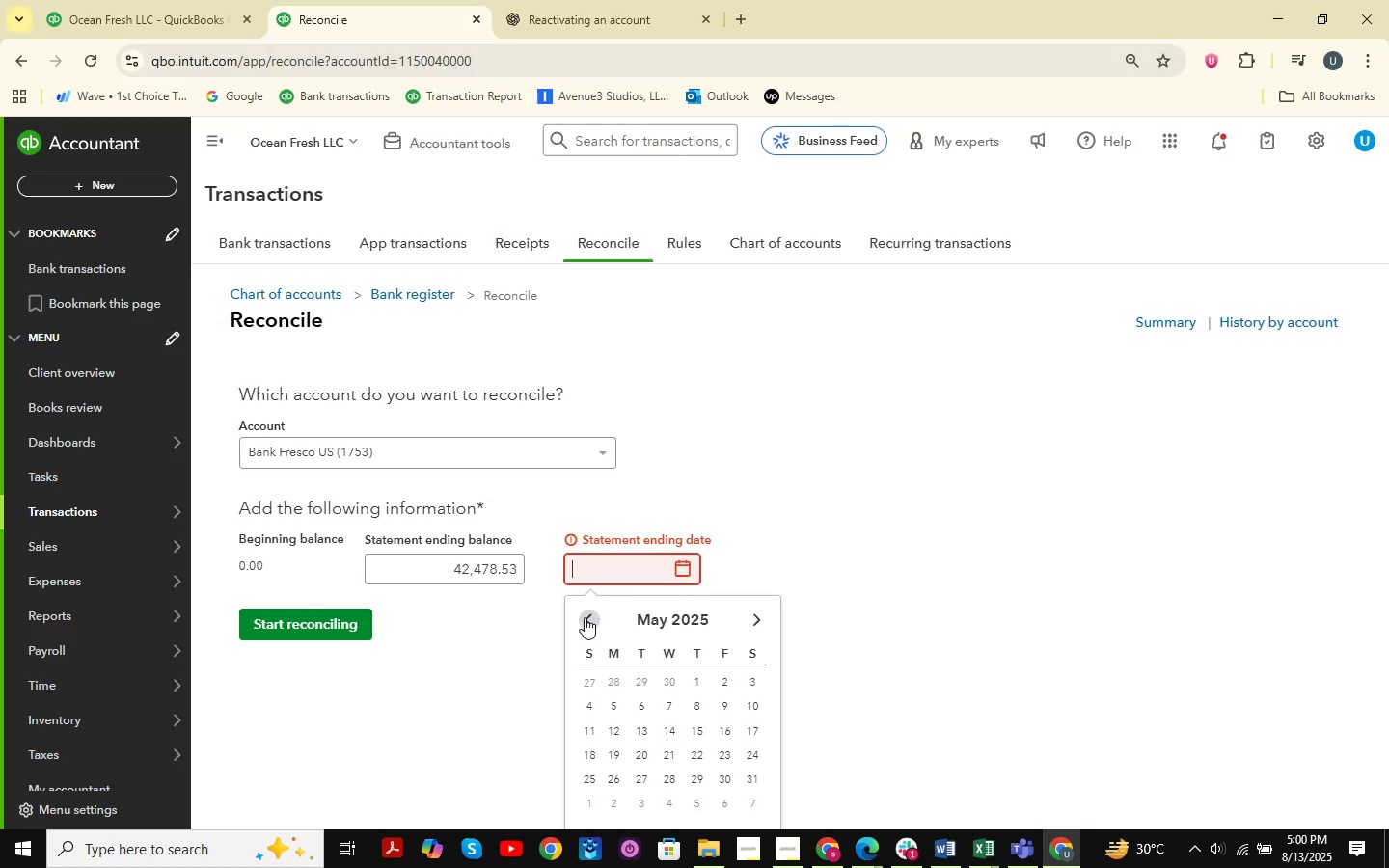 
triple_click([585, 617])
 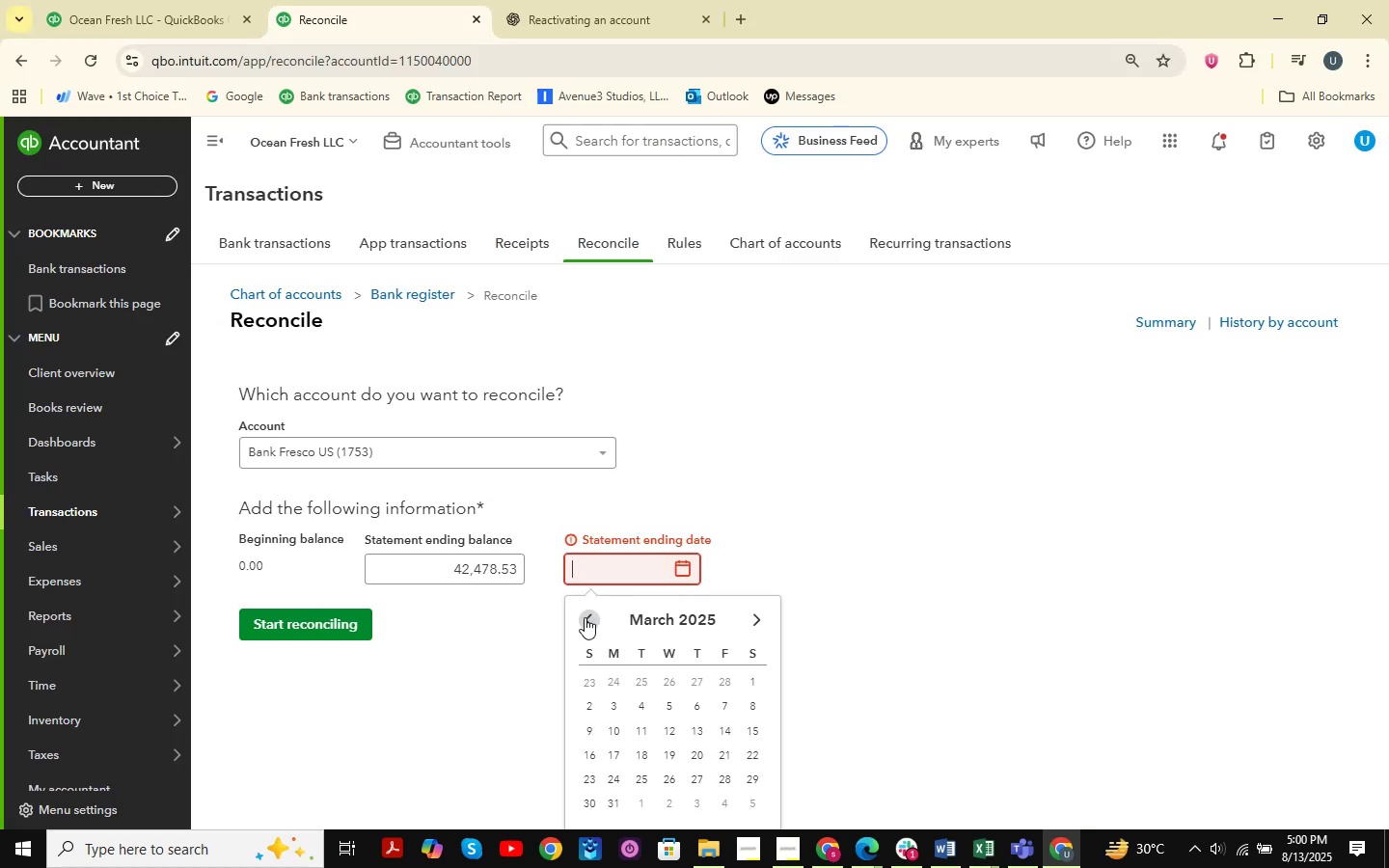 
triple_click([585, 617])
 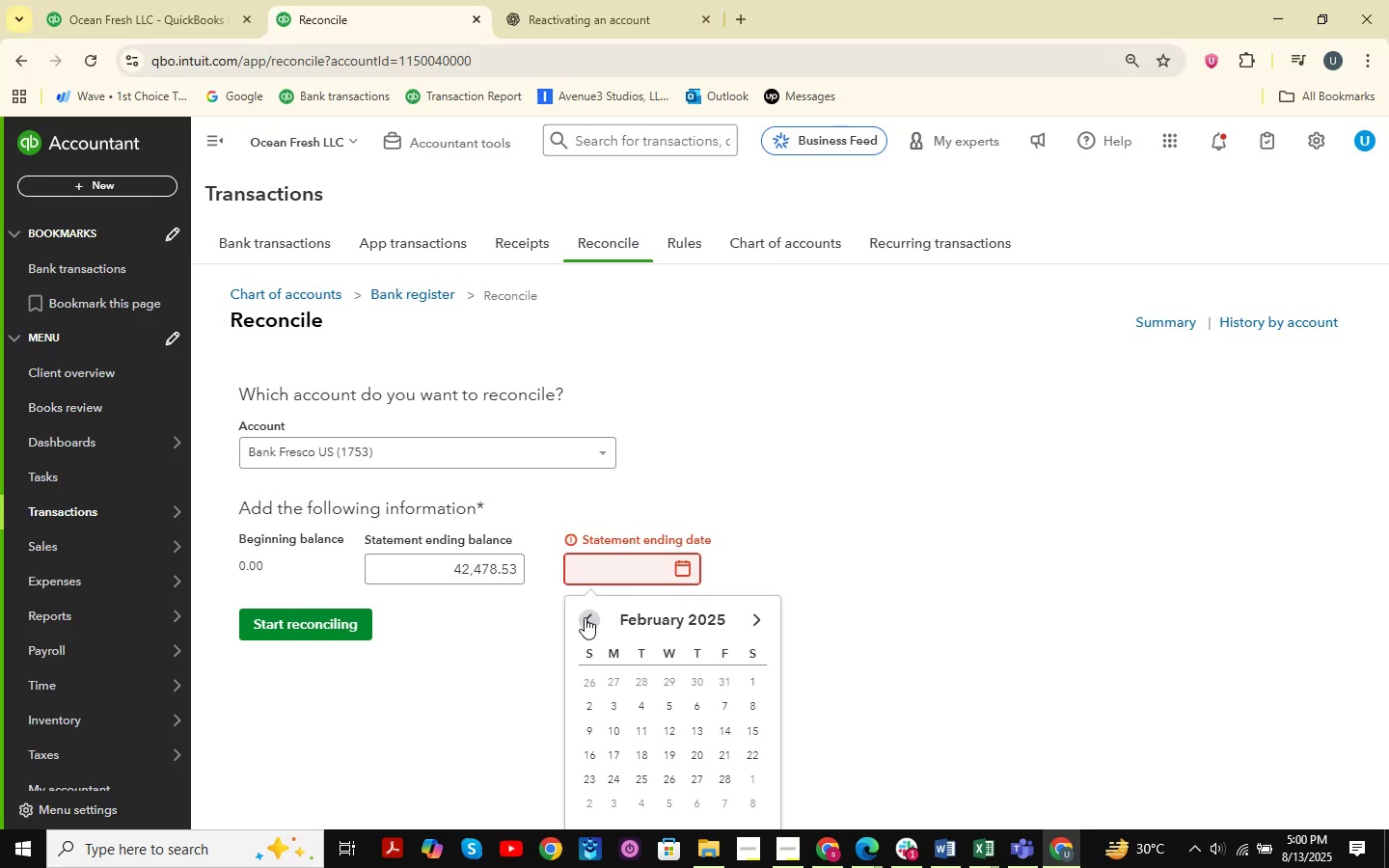 
triple_click([585, 617])
 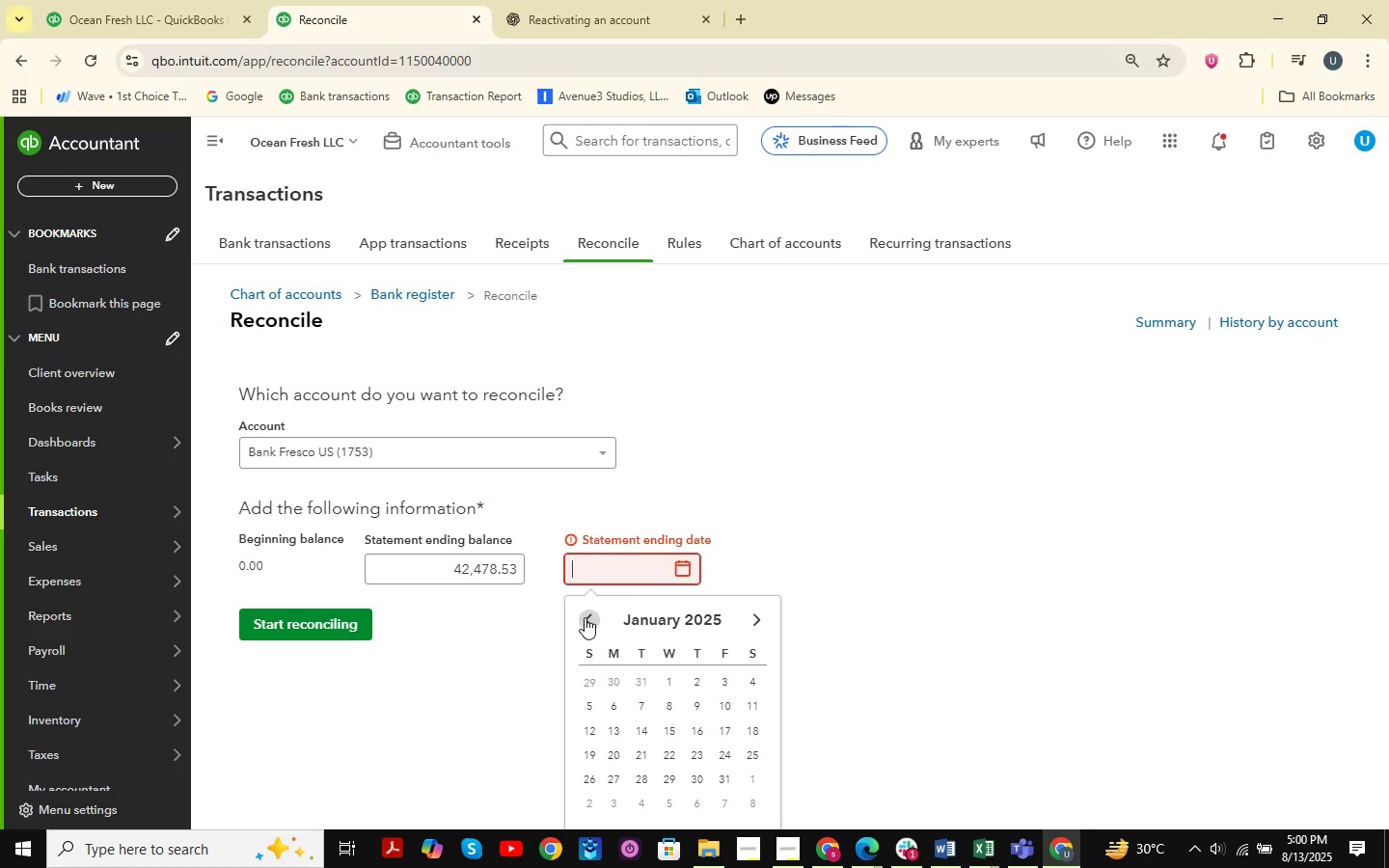 
triple_click([585, 617])
 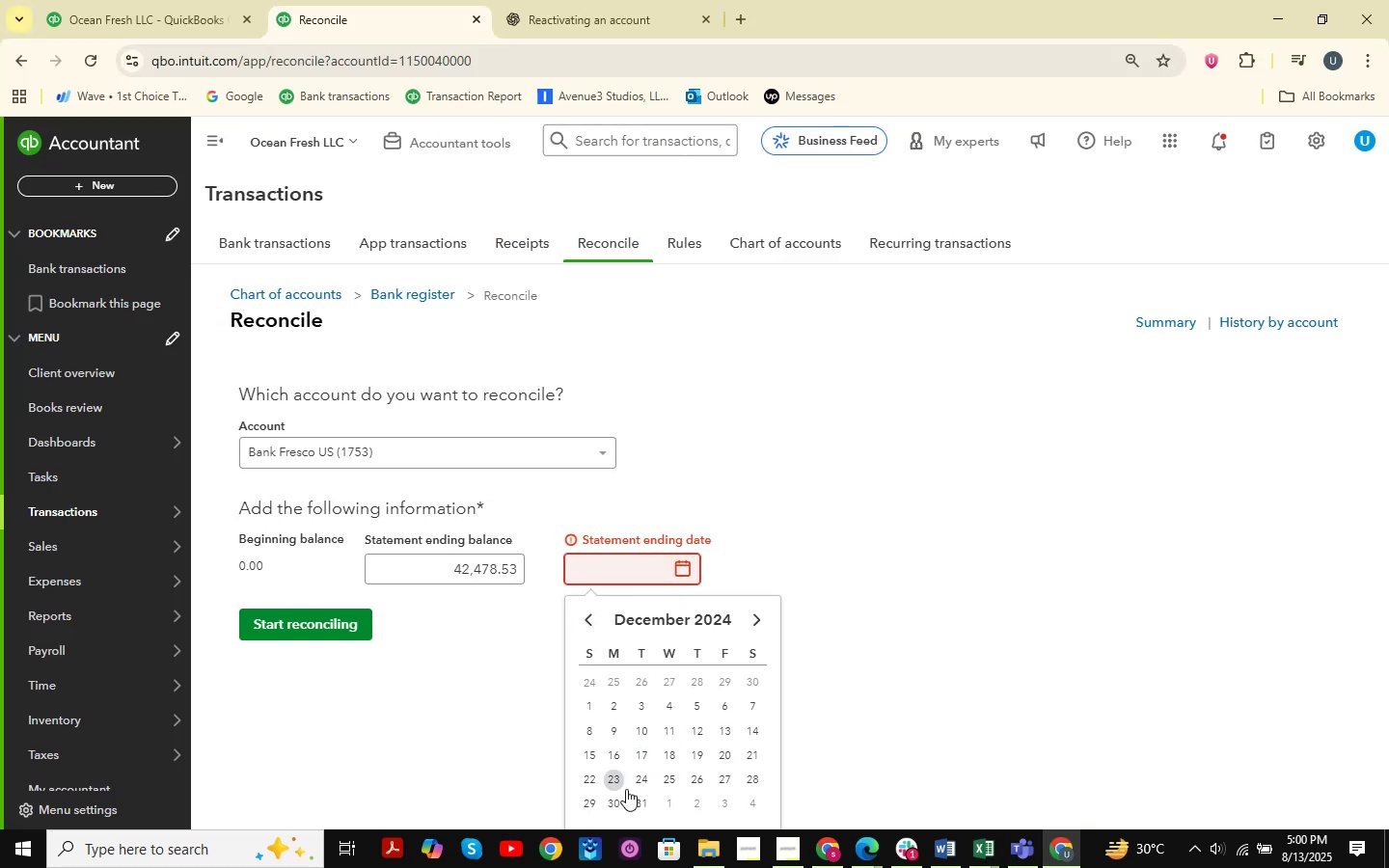 
left_click([642, 800])
 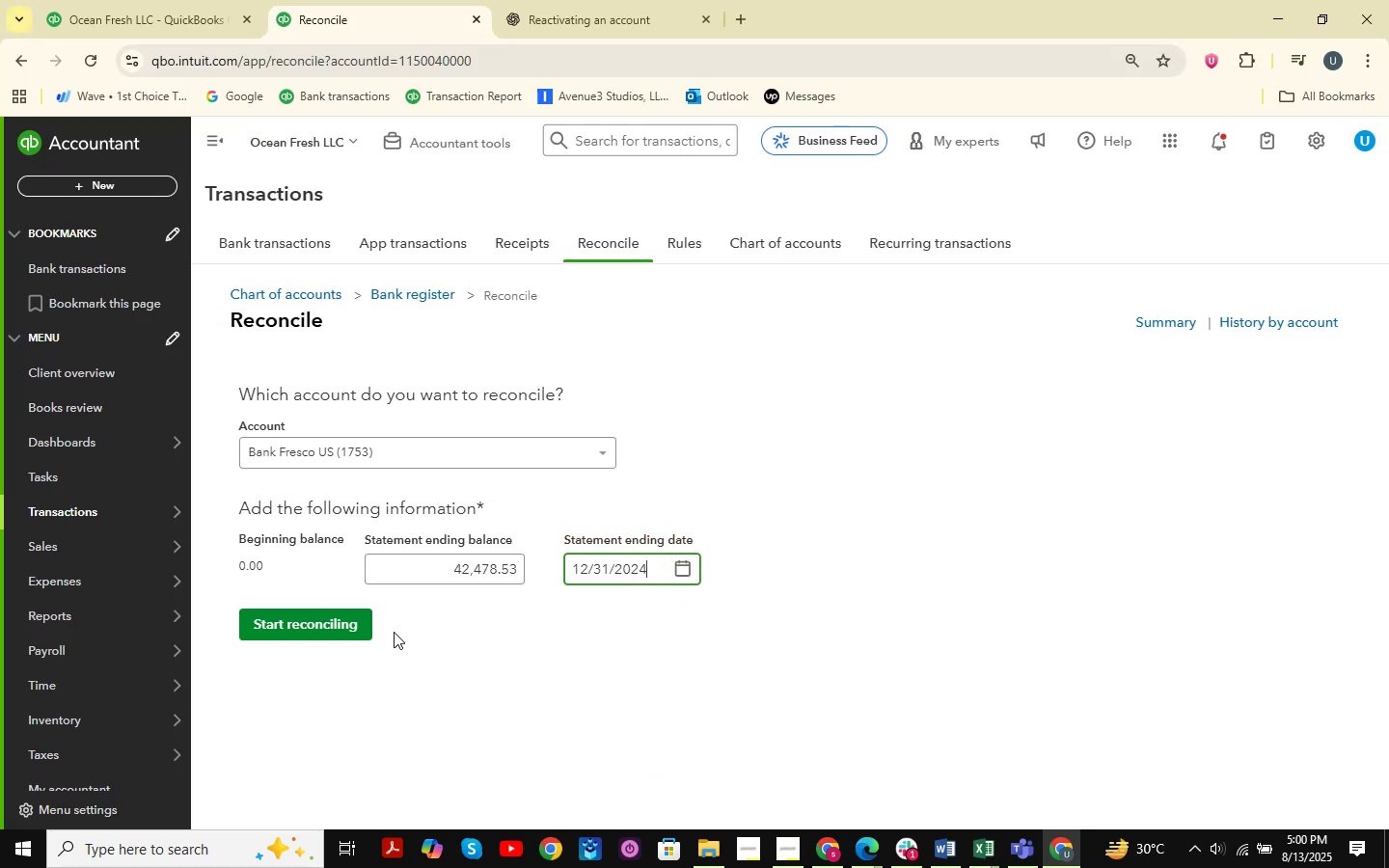 
left_click([351, 619])
 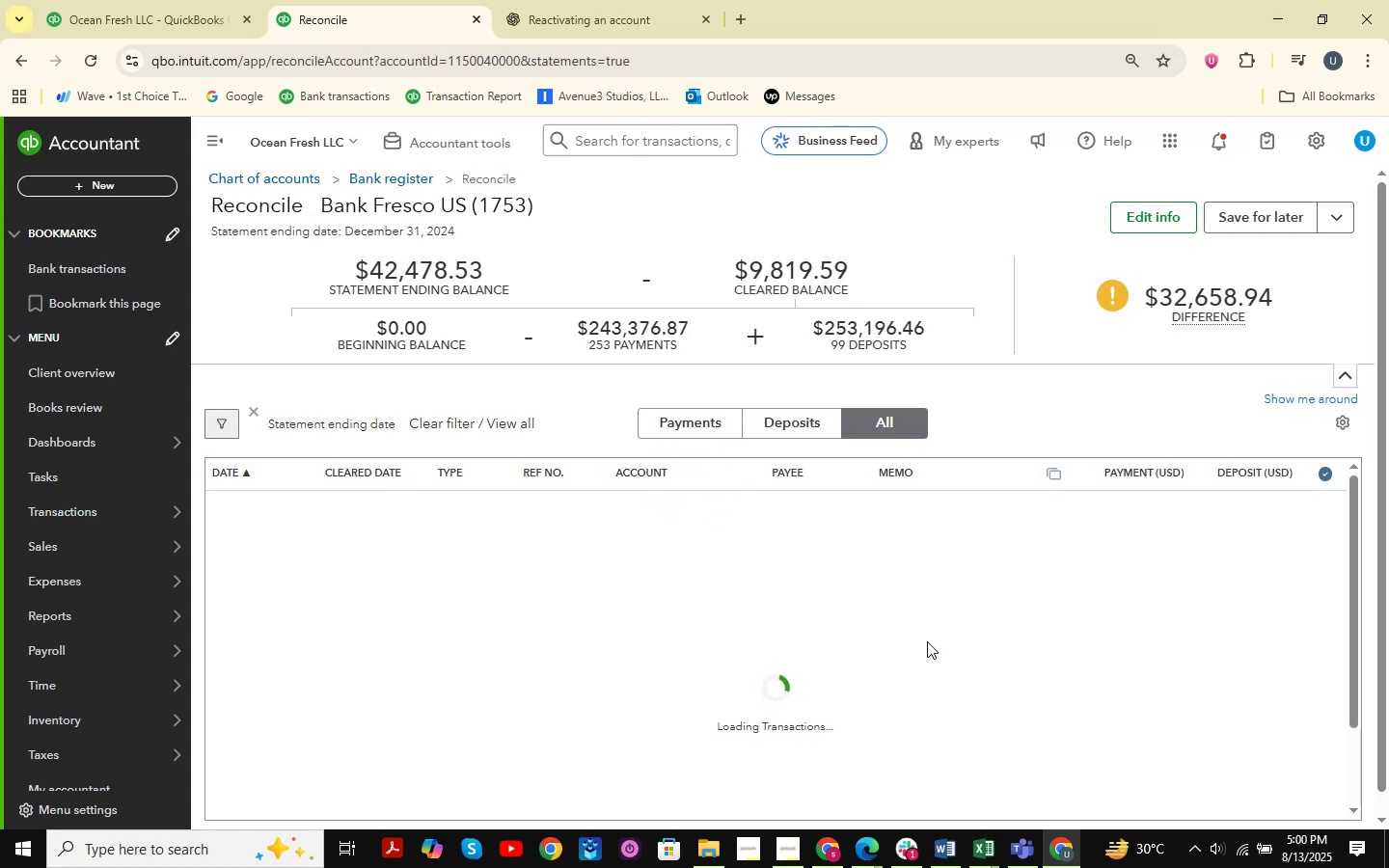 
wait(7.68)
 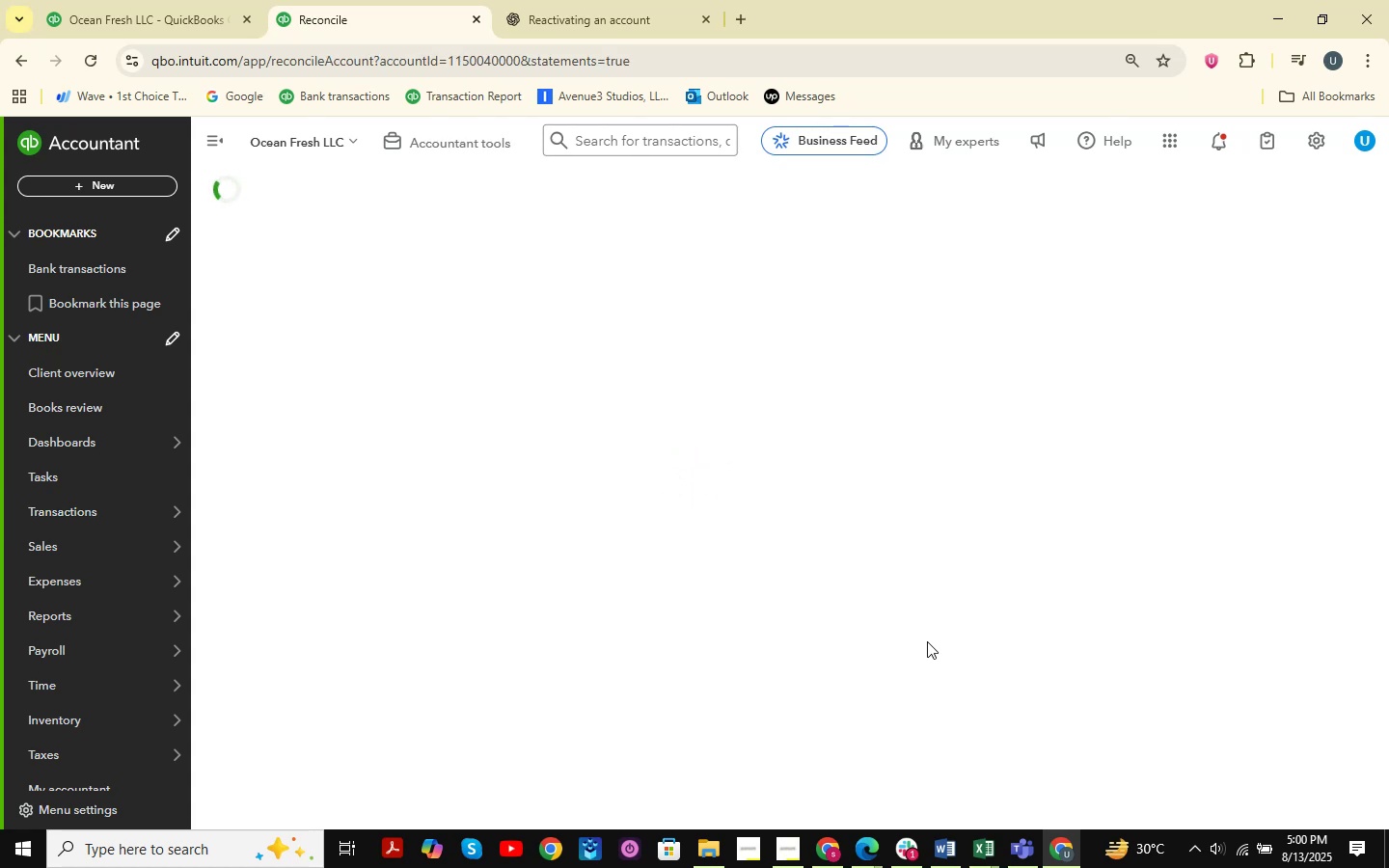 
scroll: coordinate [1302, 568], scroll_direction: down, amount: 16.0
 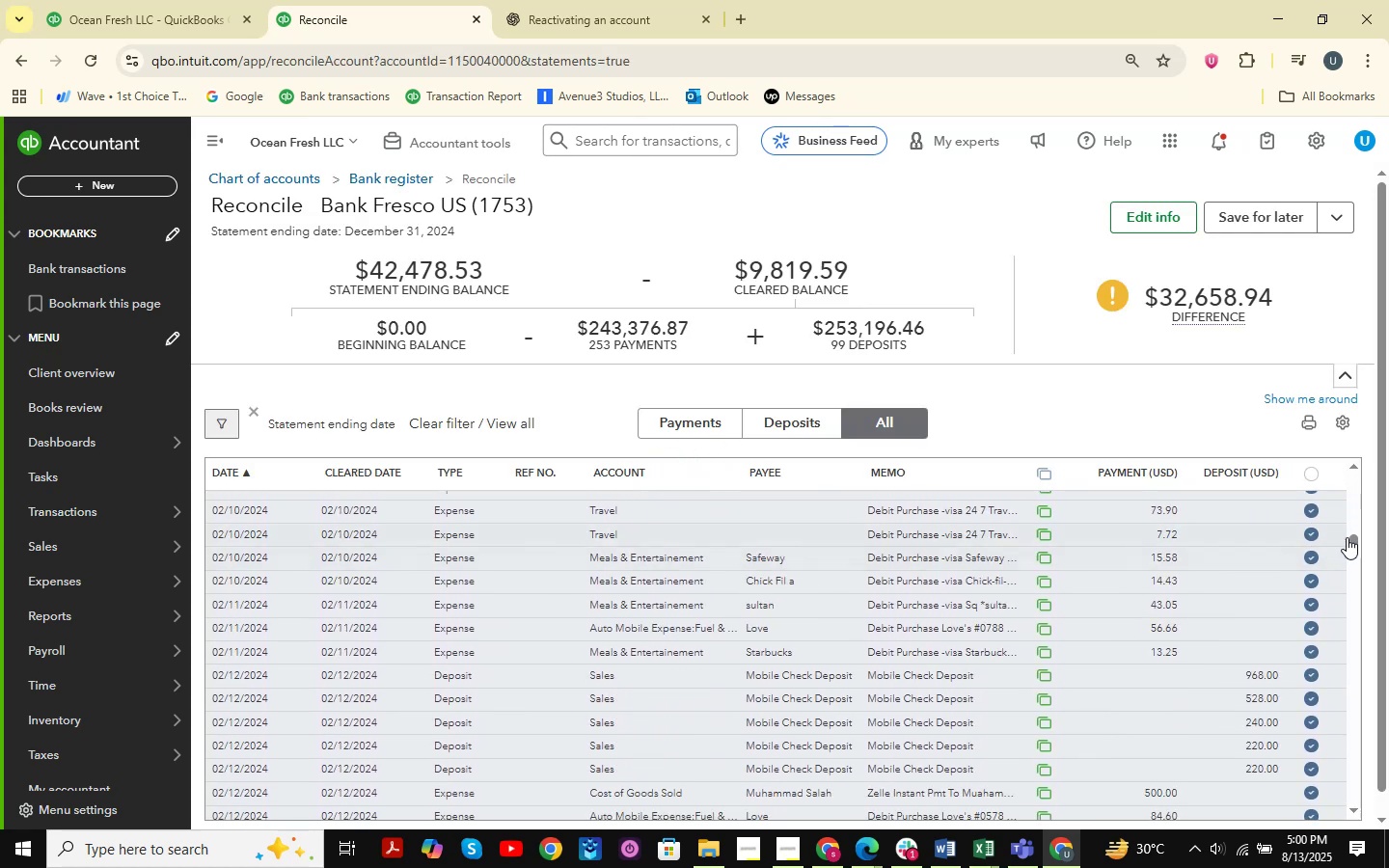 
left_click_drag(start_coordinate=[1353, 536], to_coordinate=[1350, 818])
 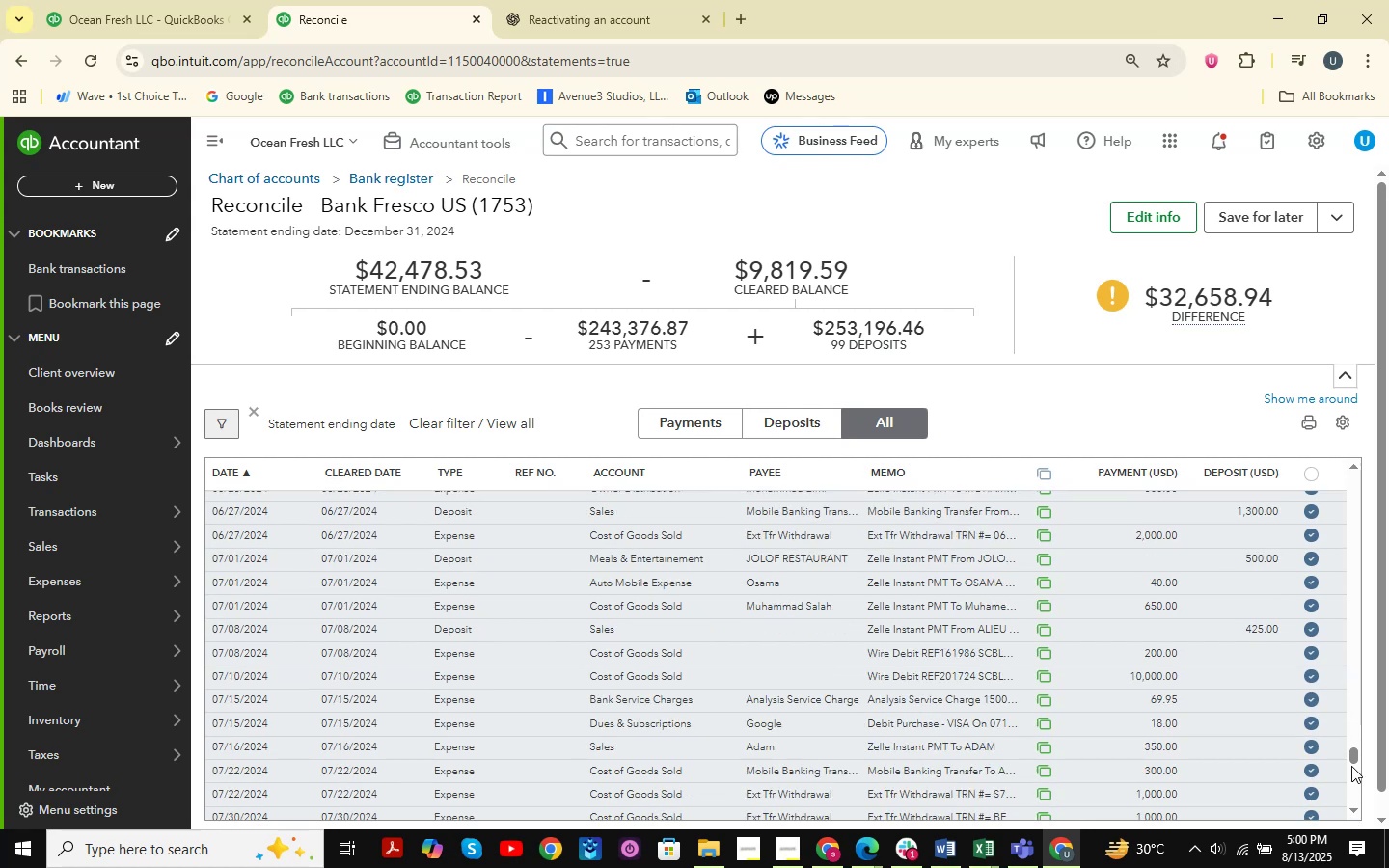 
left_click_drag(start_coordinate=[1351, 755], to_coordinate=[1351, 819])
 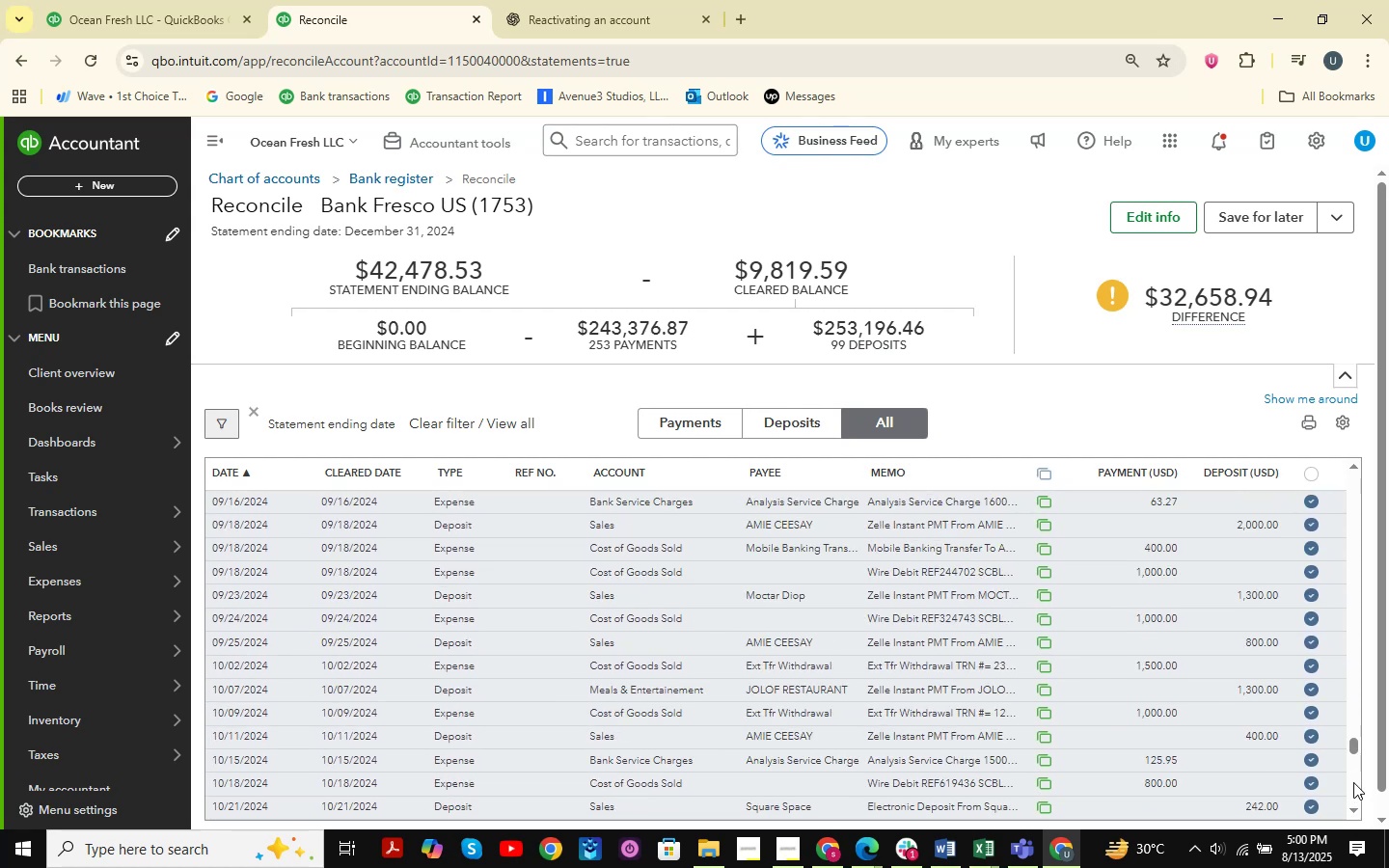 
left_click_drag(start_coordinate=[1353, 753], to_coordinate=[1354, 468])
 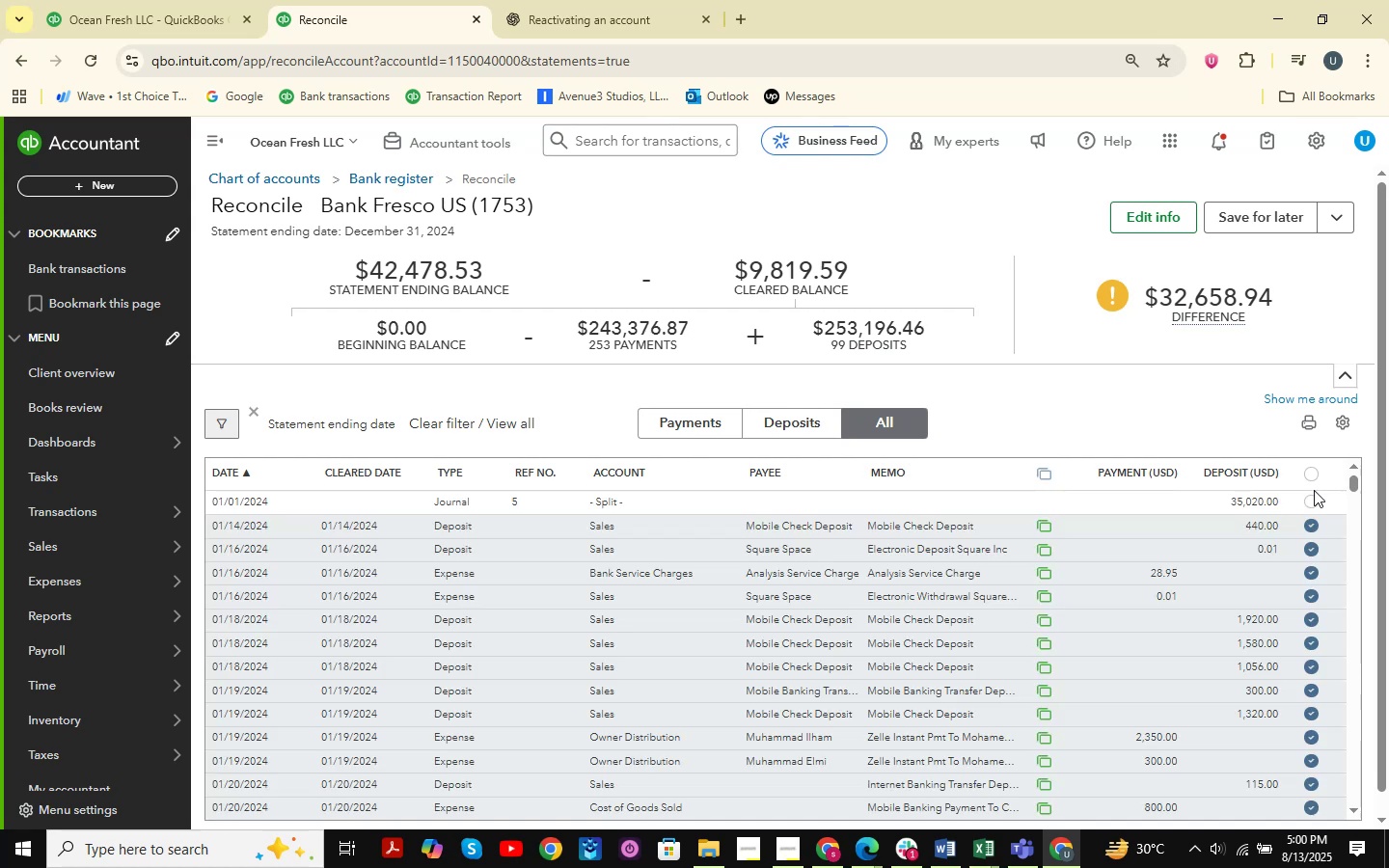 
left_click([1307, 495])
 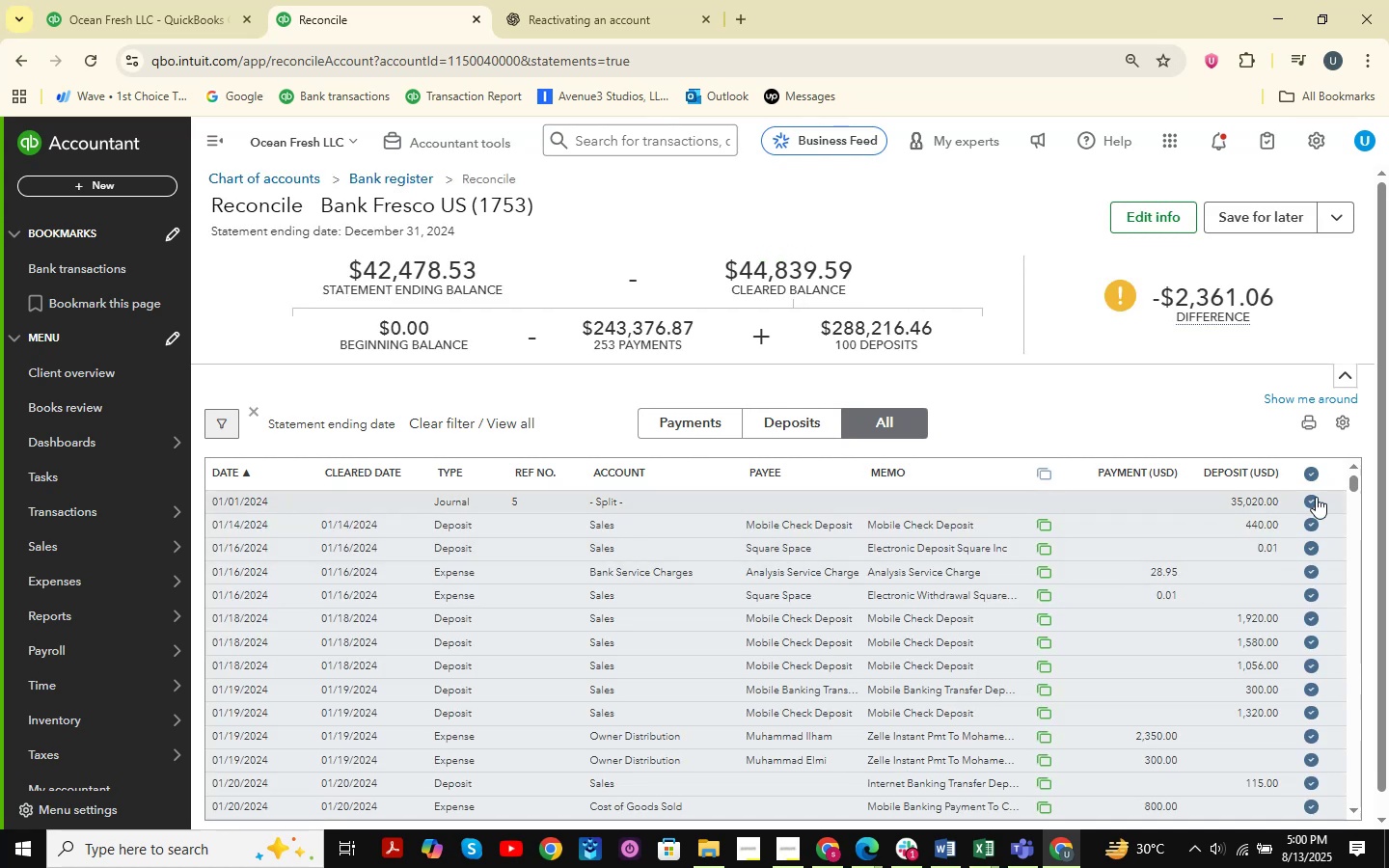 
left_click([1316, 497])
 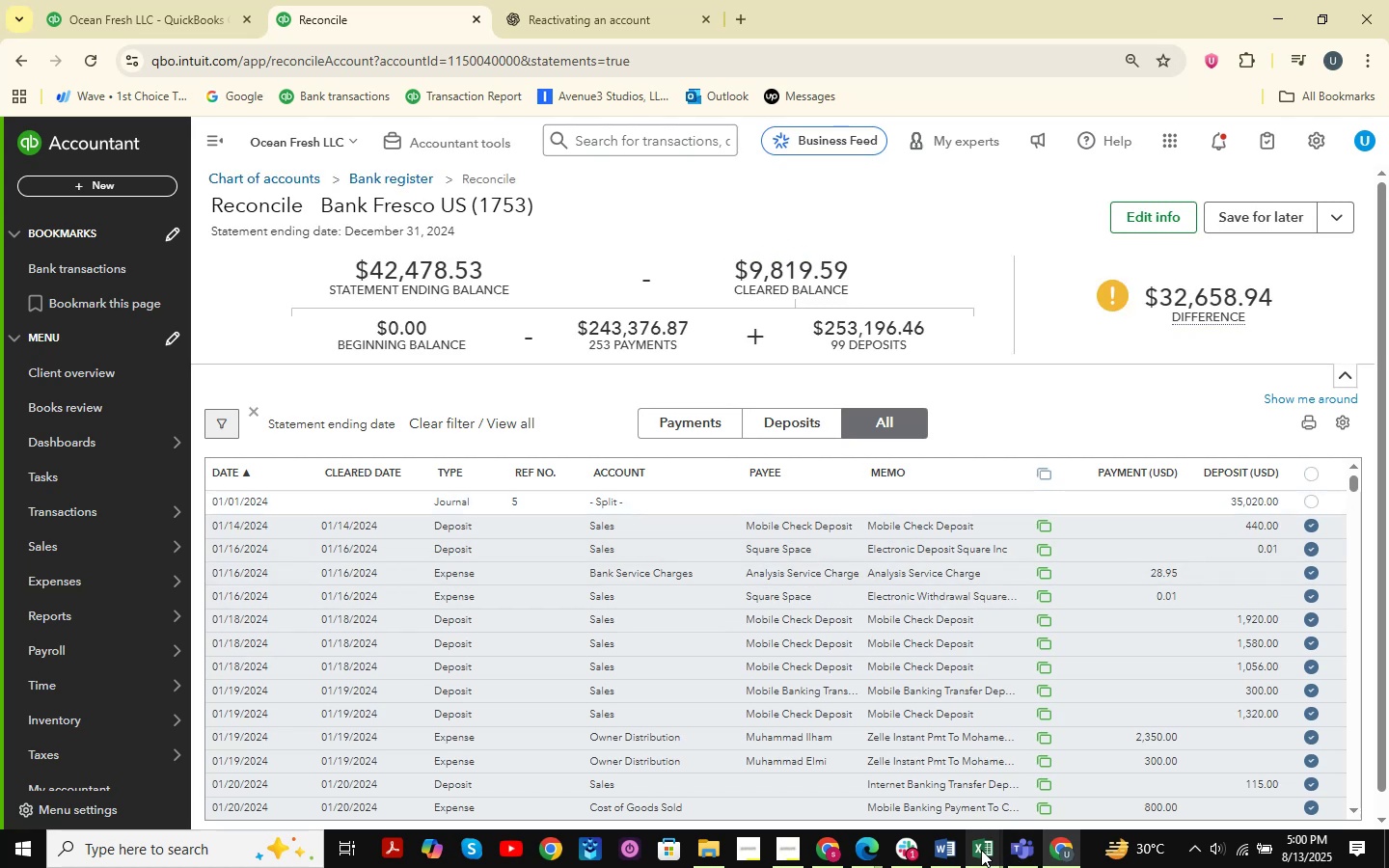 
scroll: coordinate [1157, 593], scroll_direction: down, amount: 7.0
 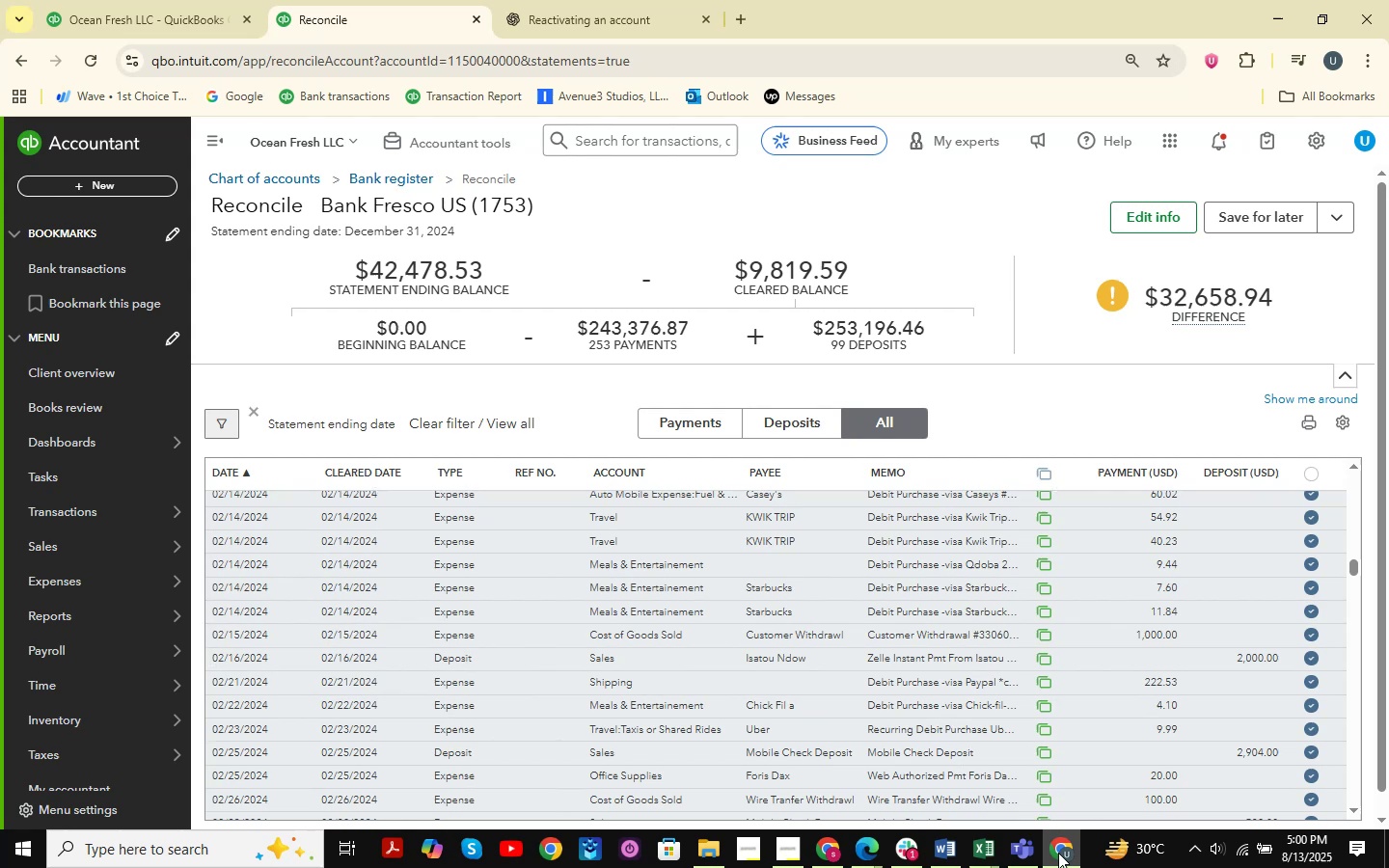 
left_click([1073, 852])
 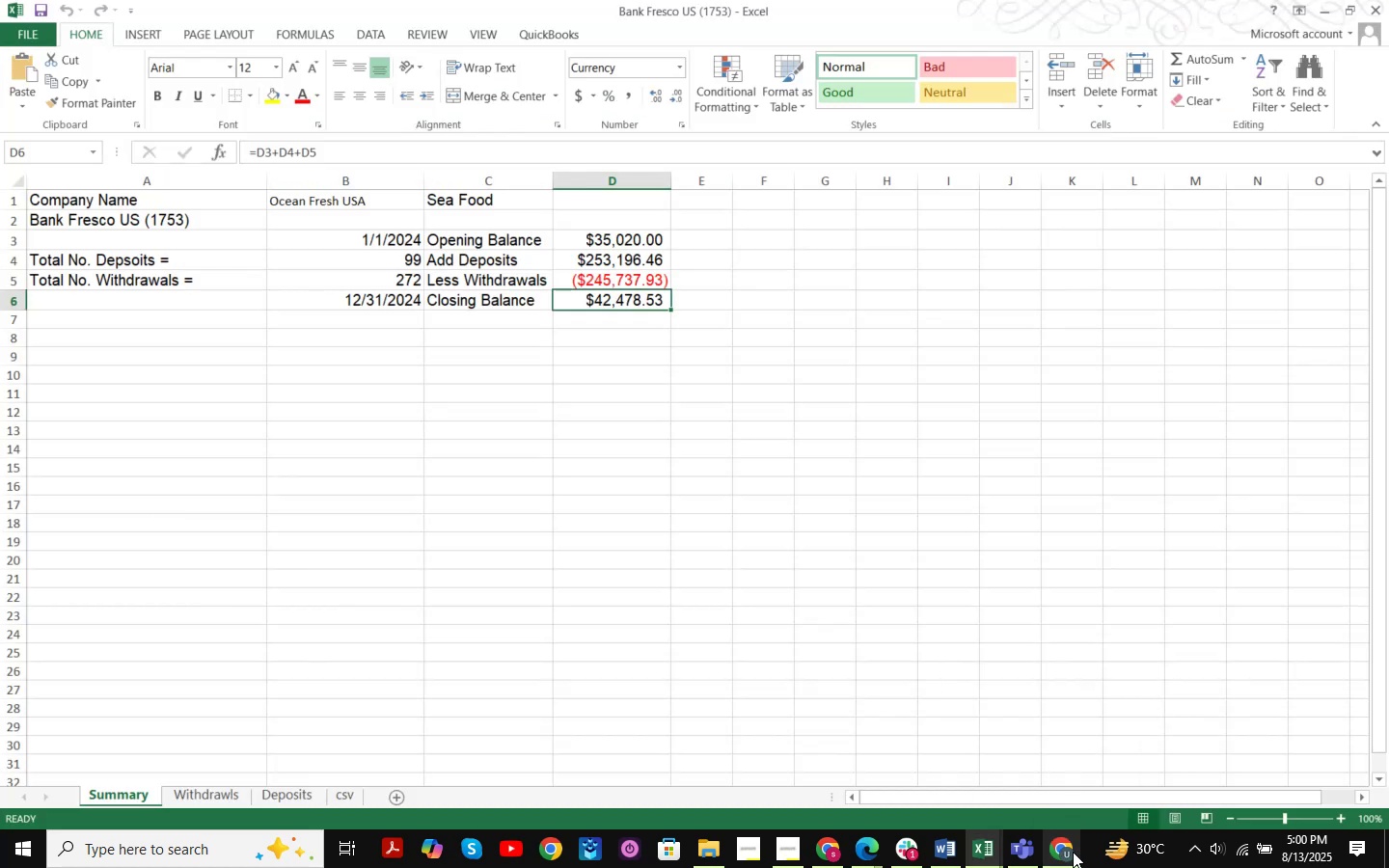 
left_click([1073, 852])
 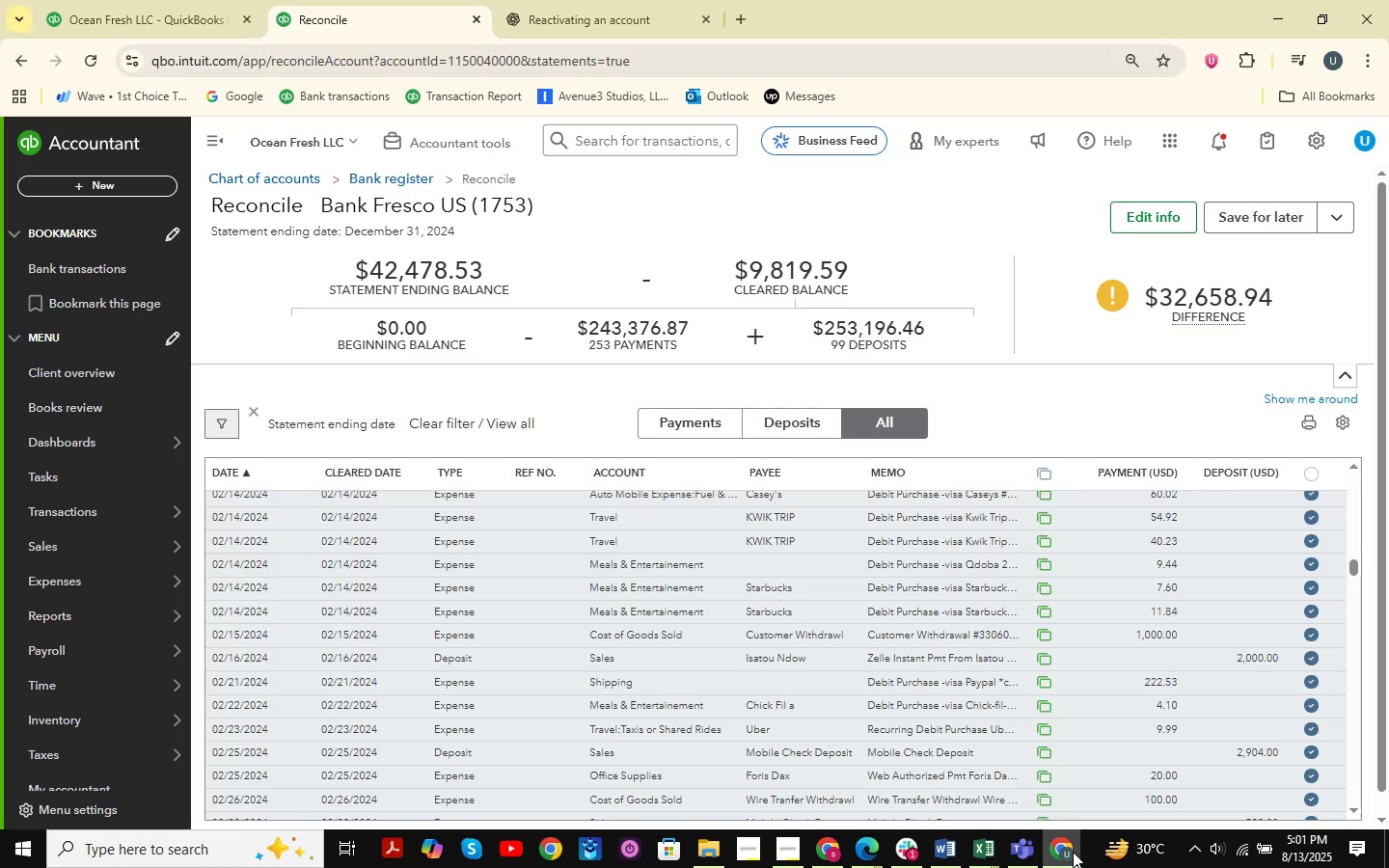 
left_click([1073, 852])
 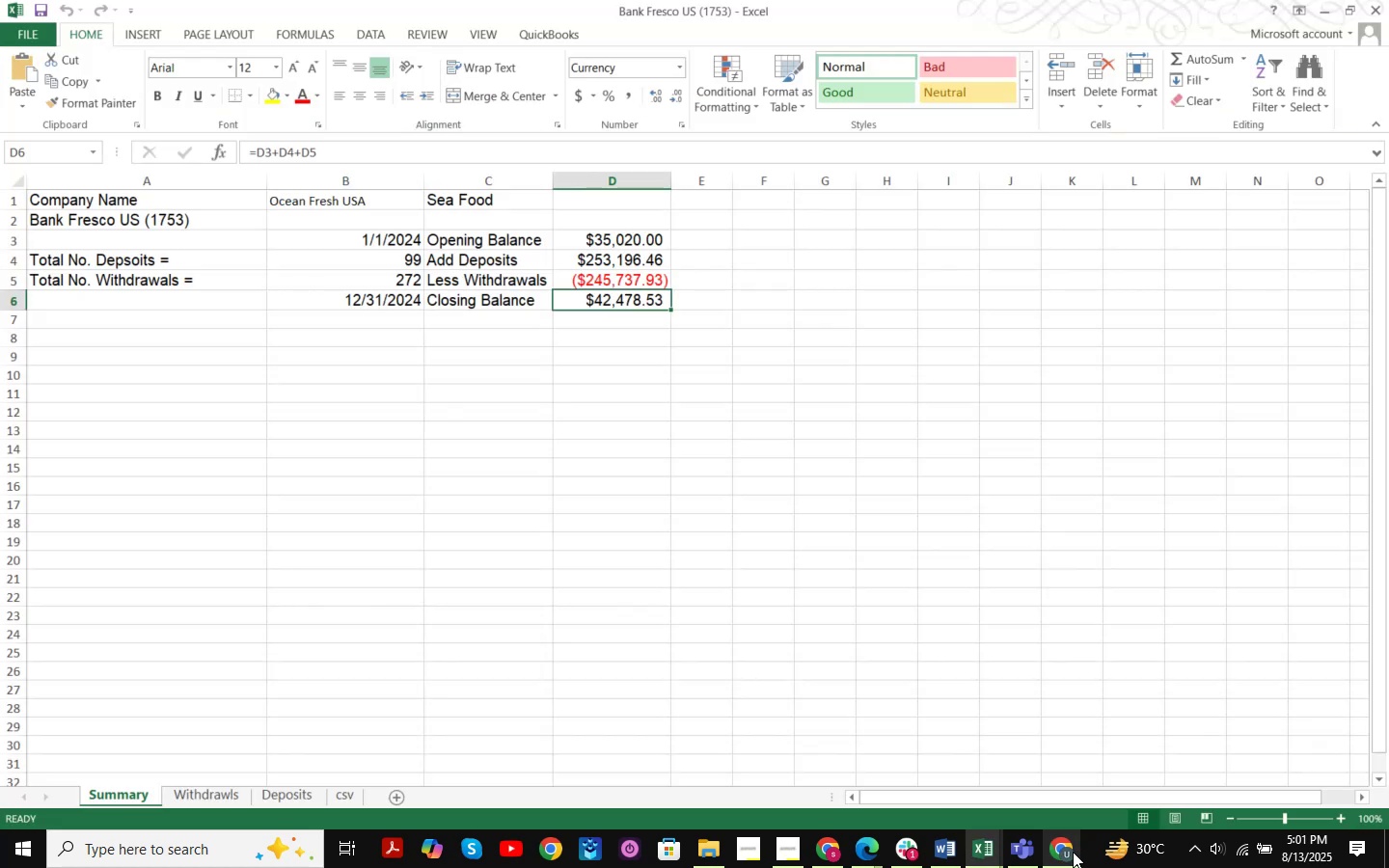 
left_click([1073, 852])
 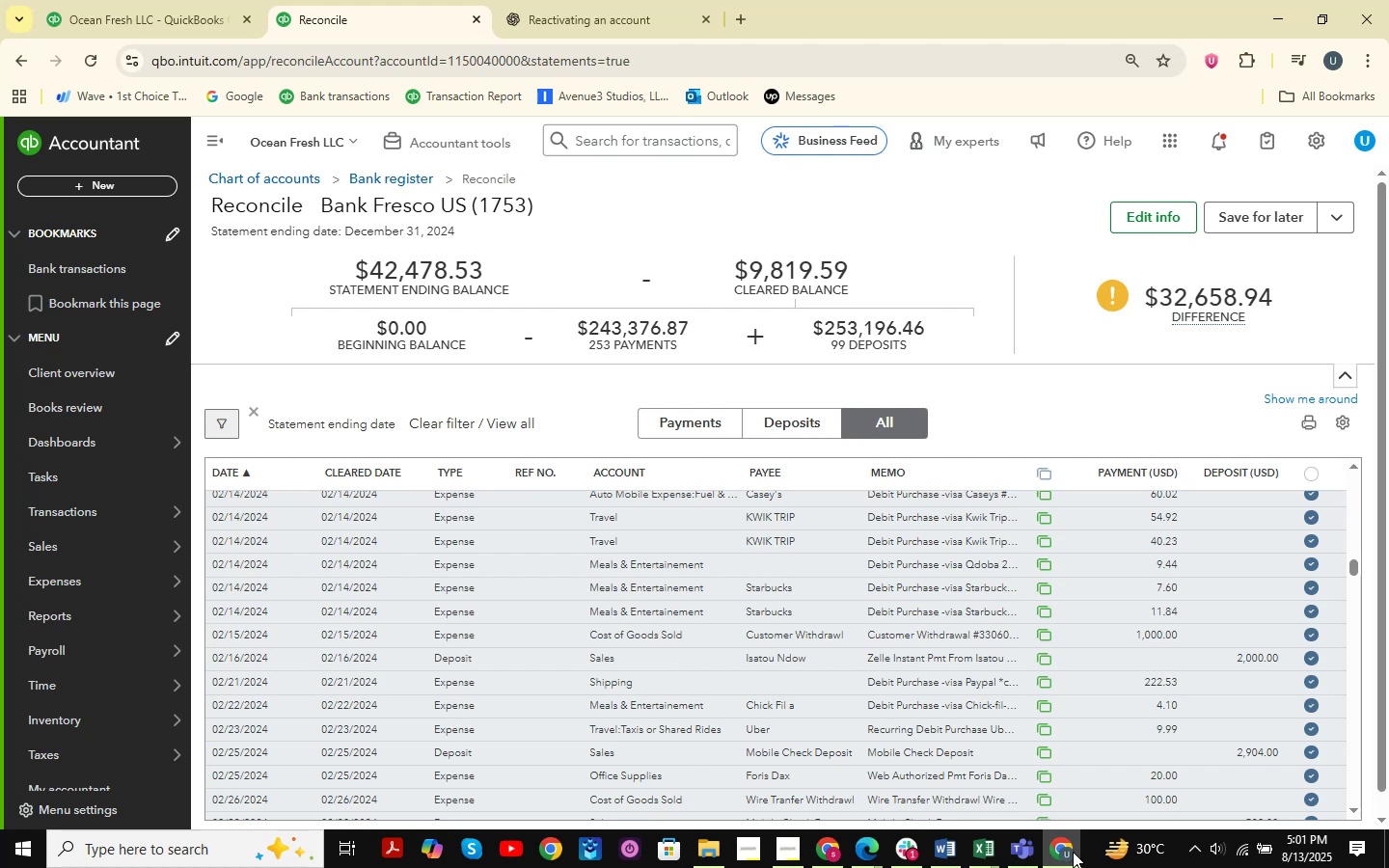 
left_click([157, 0])
 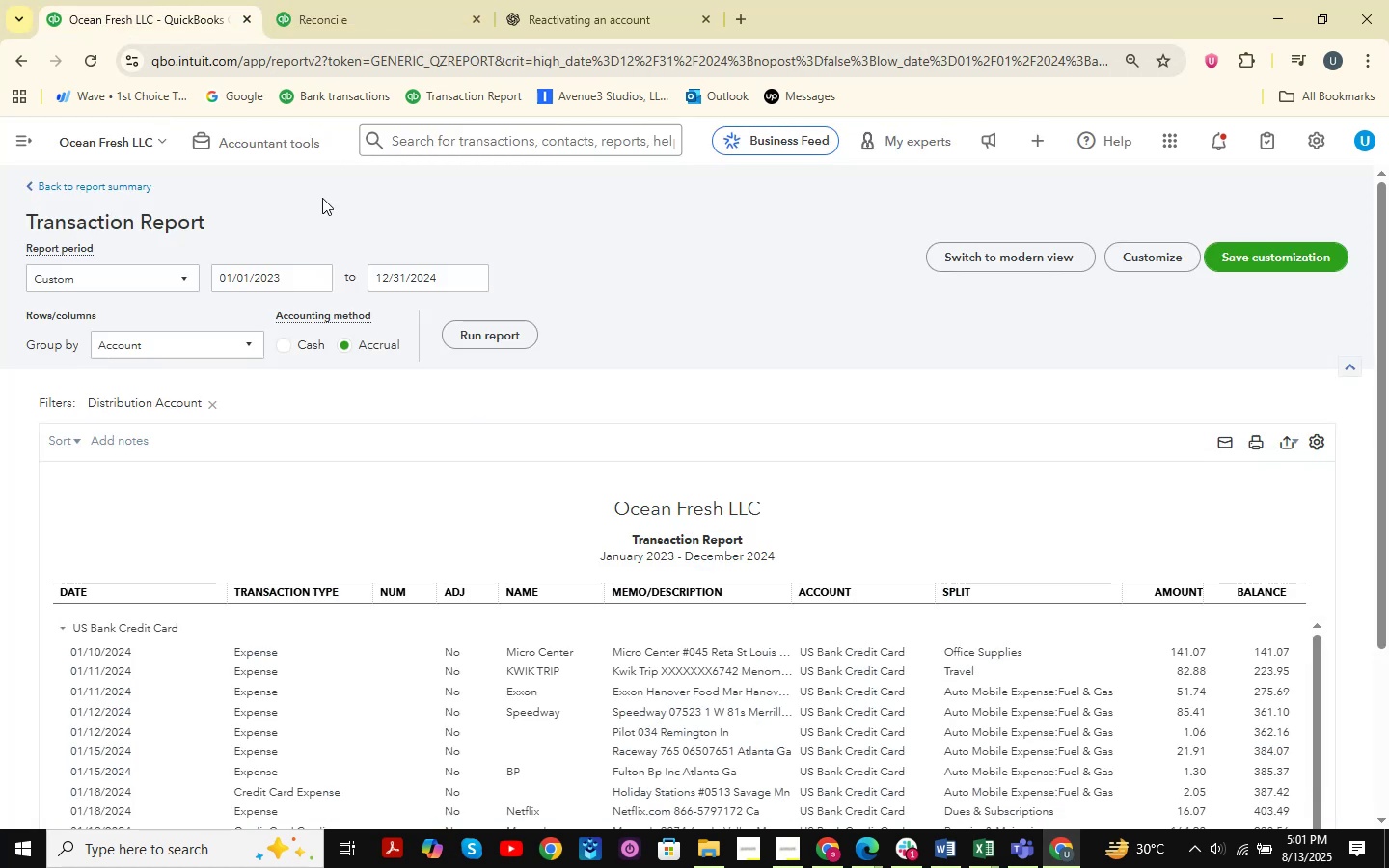 
left_click([437, 0])
 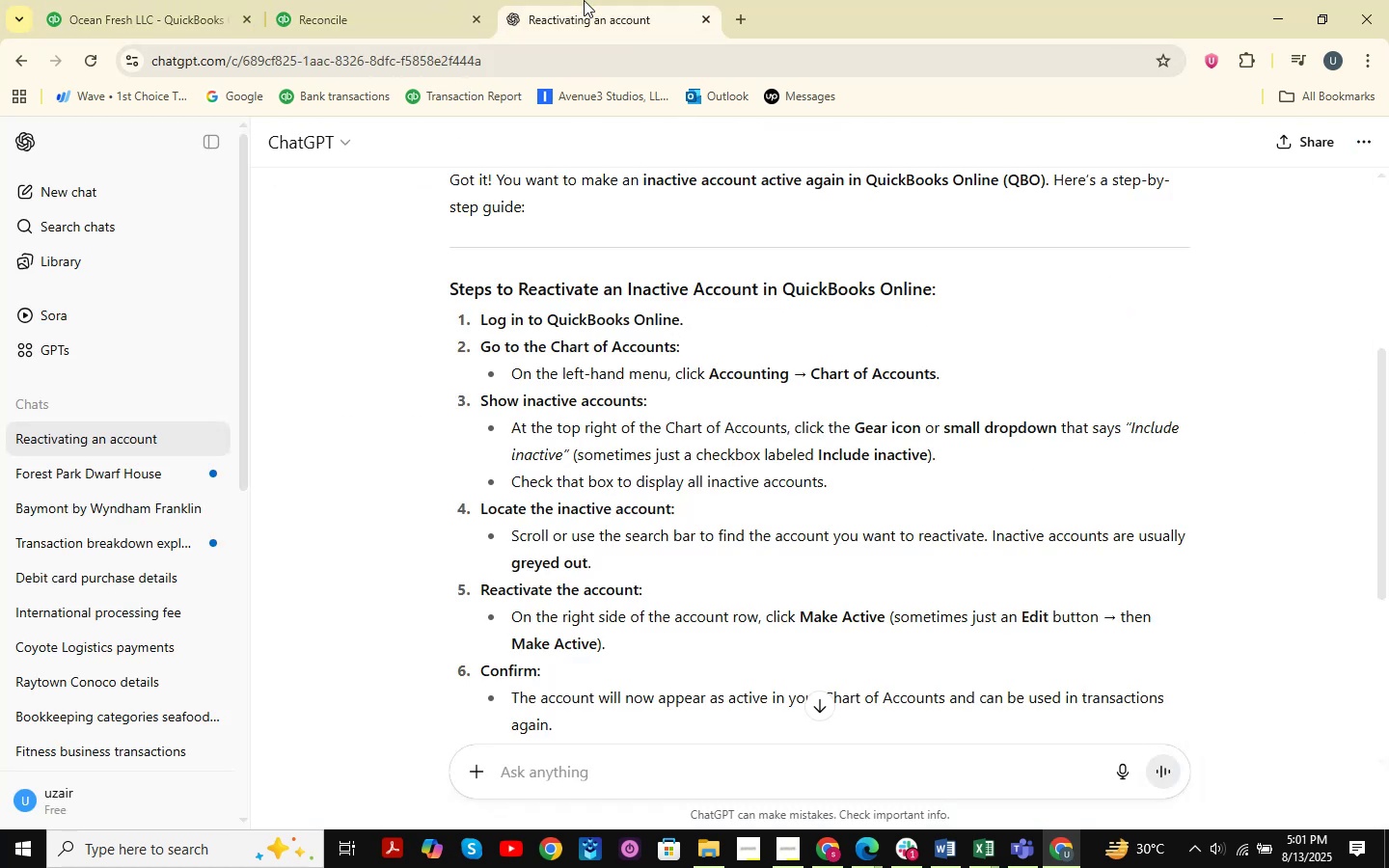 
double_click([119, 0])
 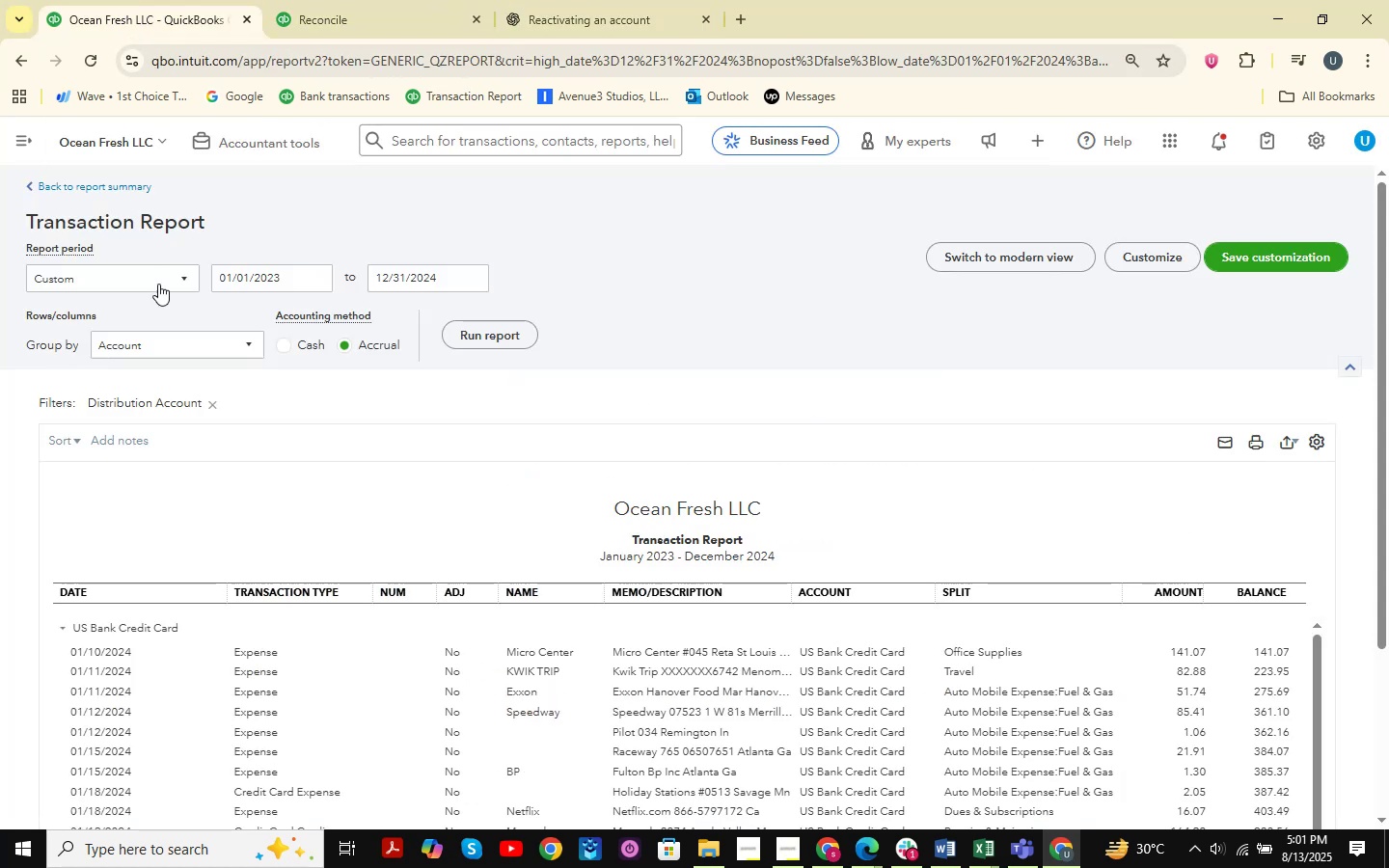 
scroll: coordinate [555, 311], scroll_direction: up, amount: 10.0
 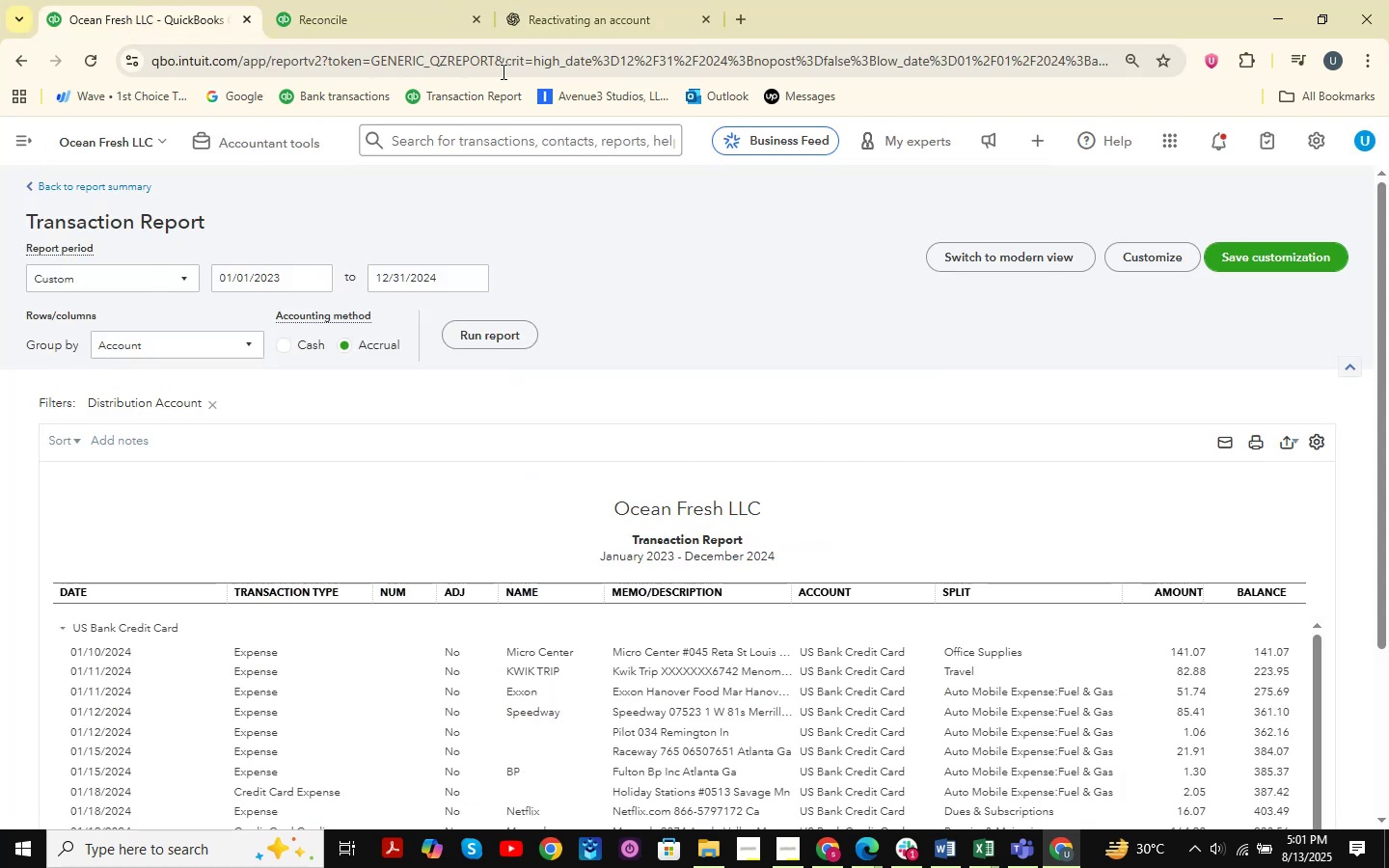 
left_click([390, 0])
 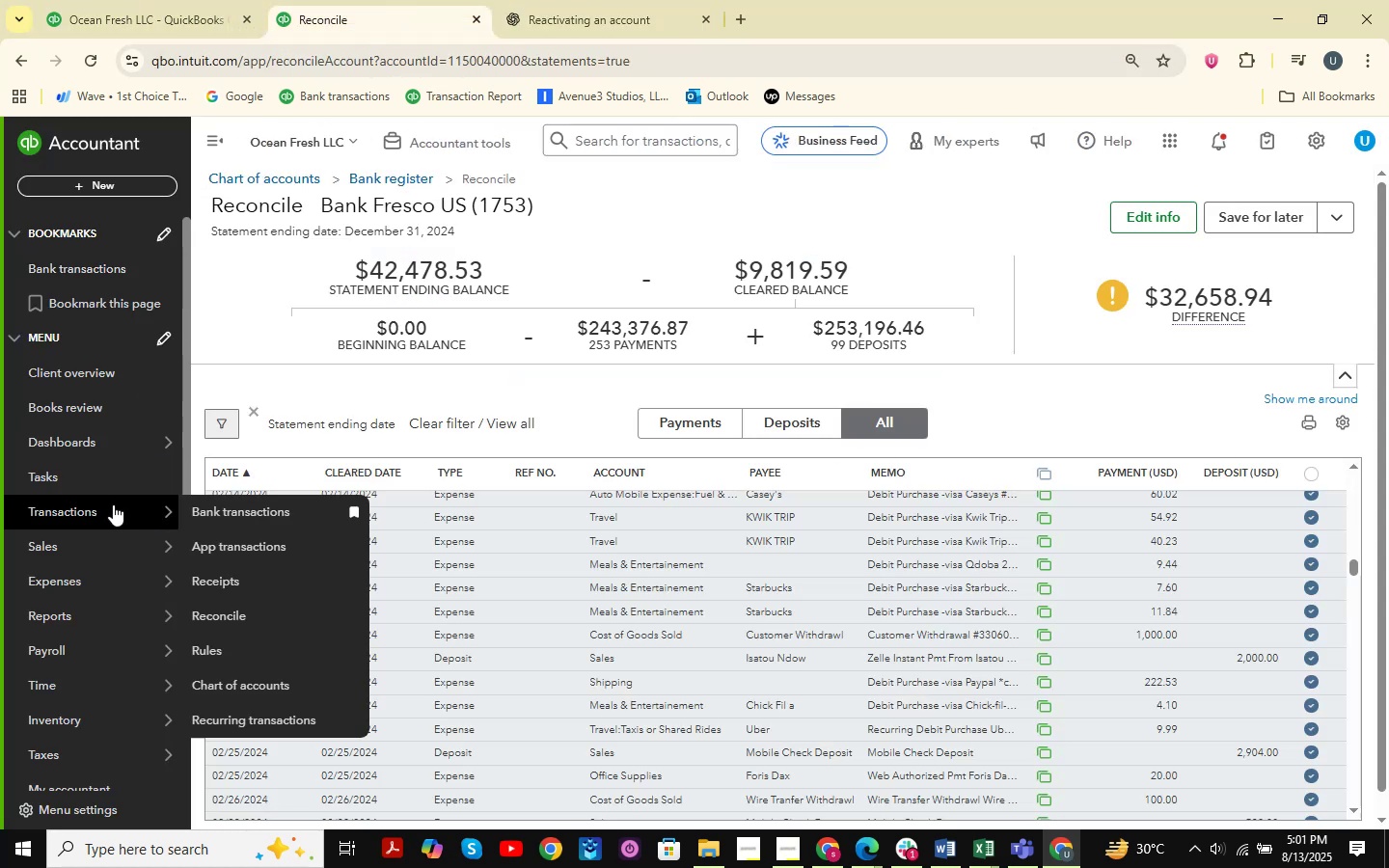 
left_click([208, 522])
 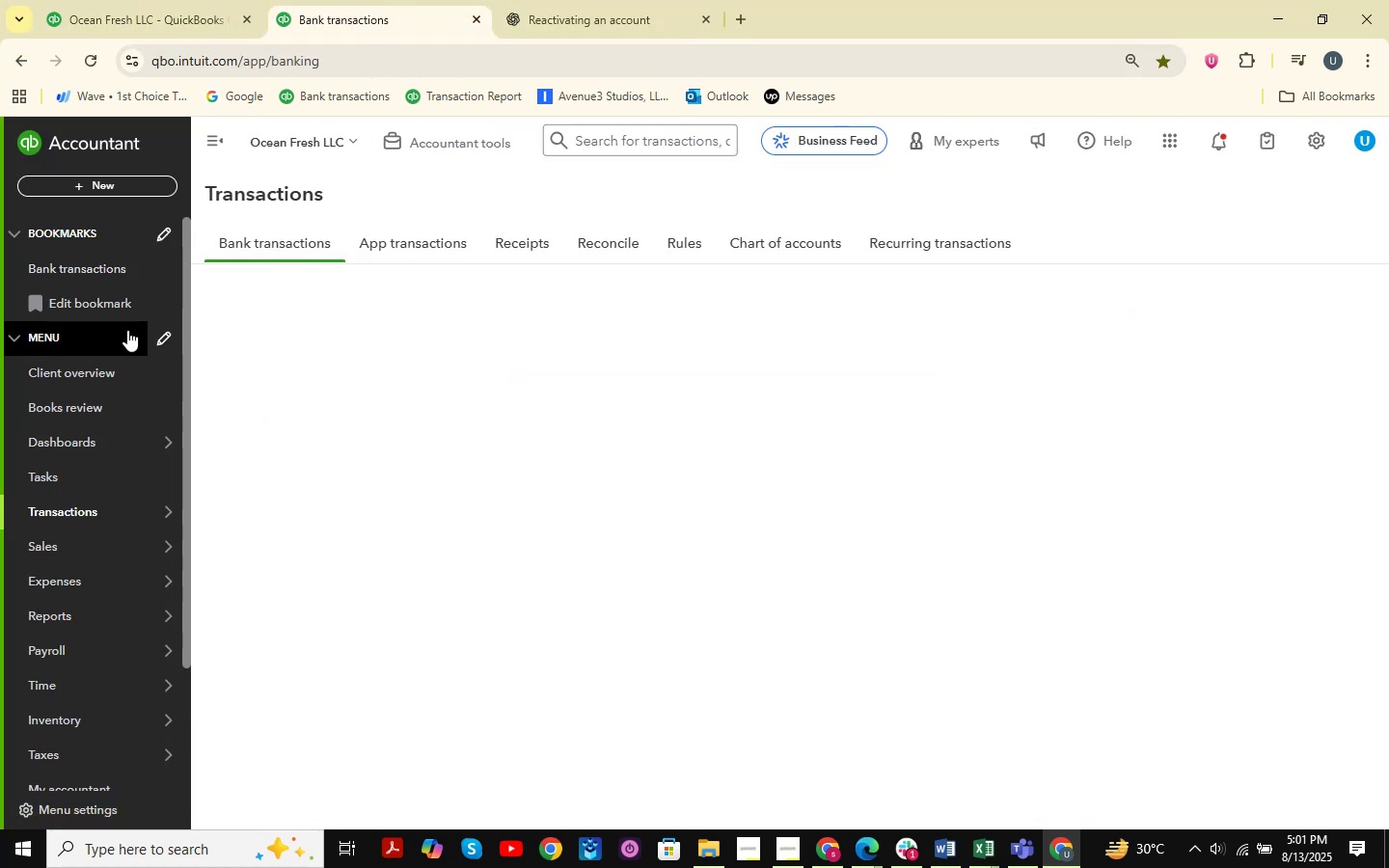 
left_click([289, 401])
 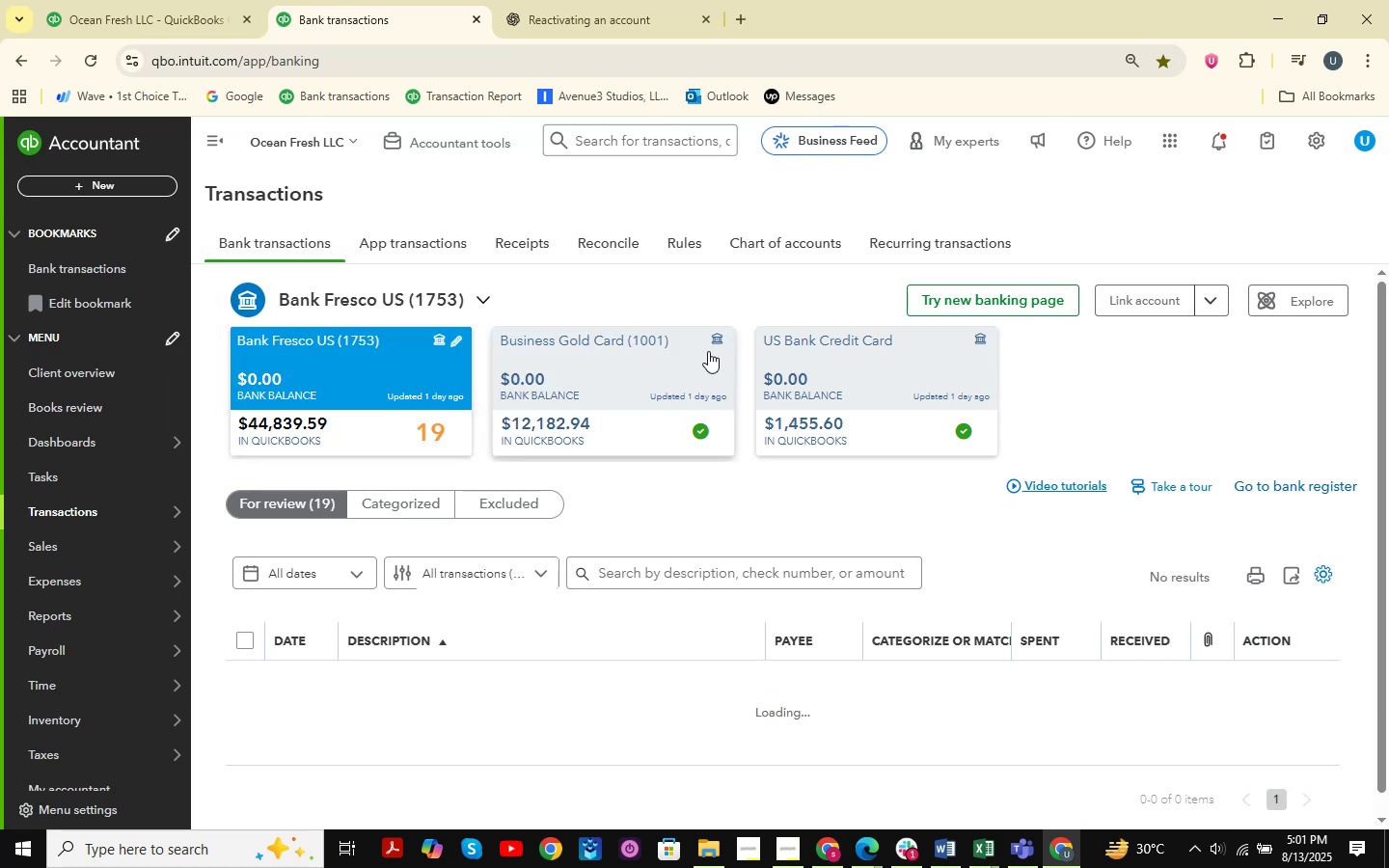 
scroll: coordinate [703, 466], scroll_direction: down, amount: 7.0
 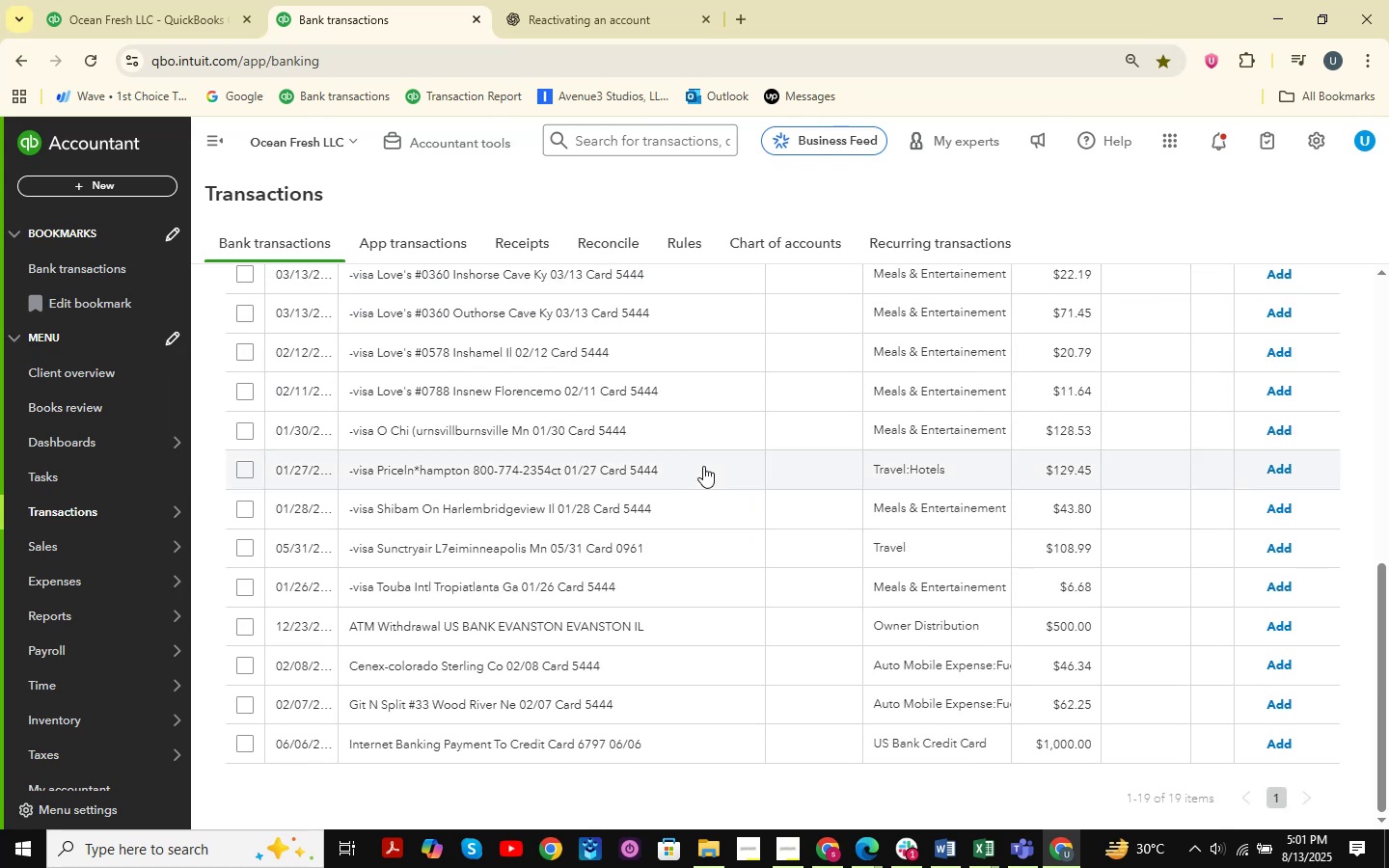 
scroll: coordinate [703, 466], scroll_direction: up, amount: 5.0
 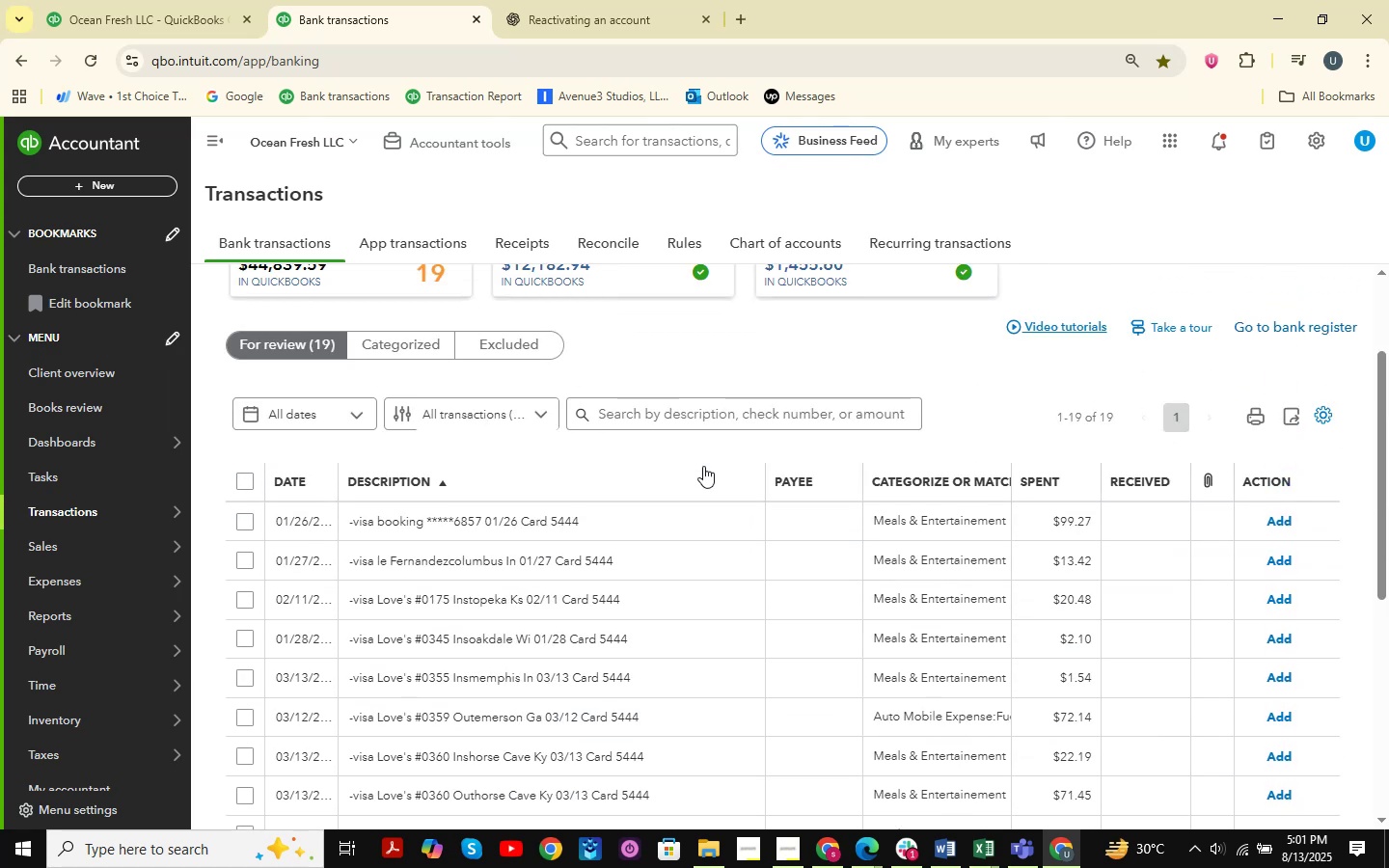 
scroll: coordinate [703, 466], scroll_direction: down, amount: 4.0
 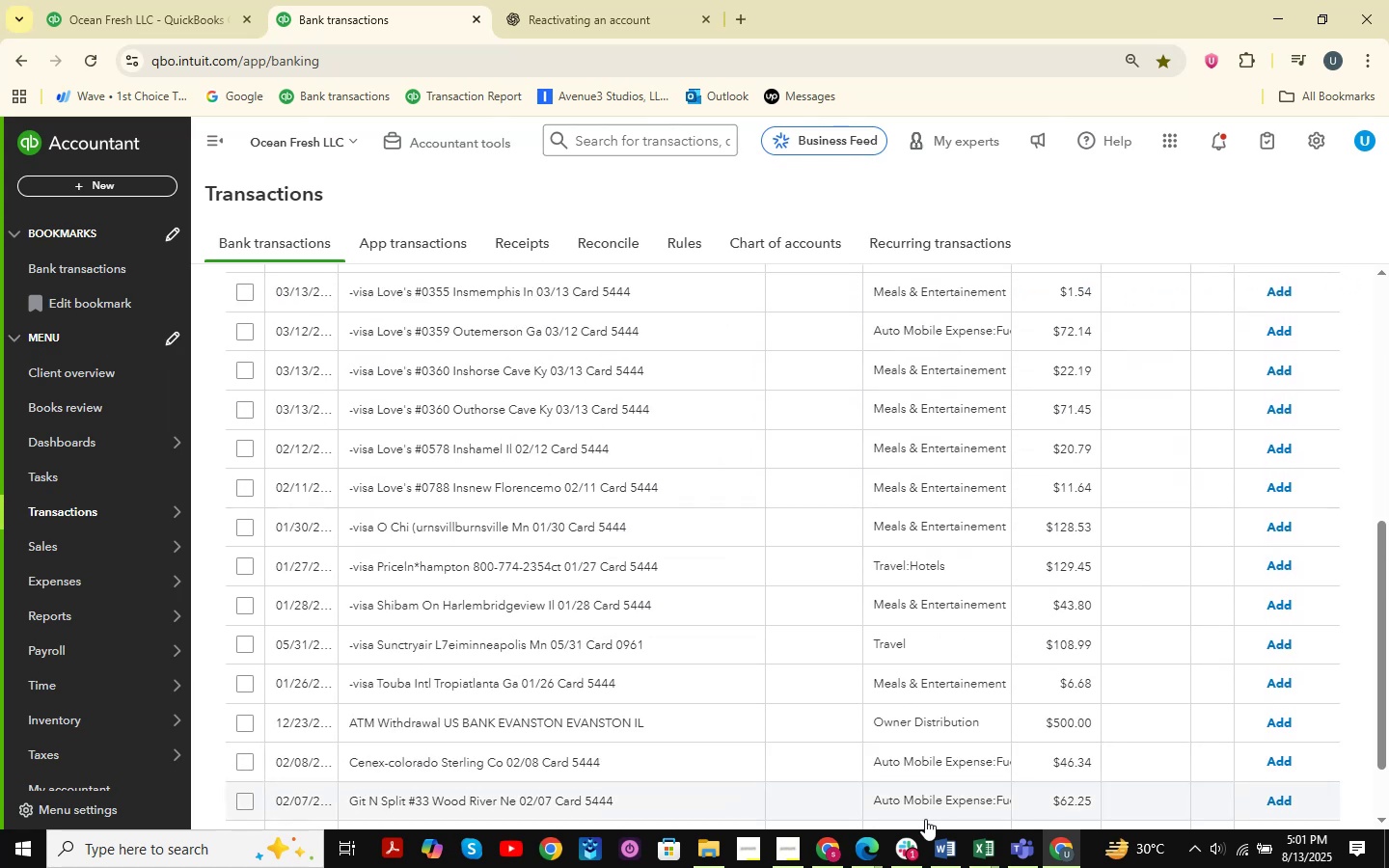 
left_click([878, 852])
 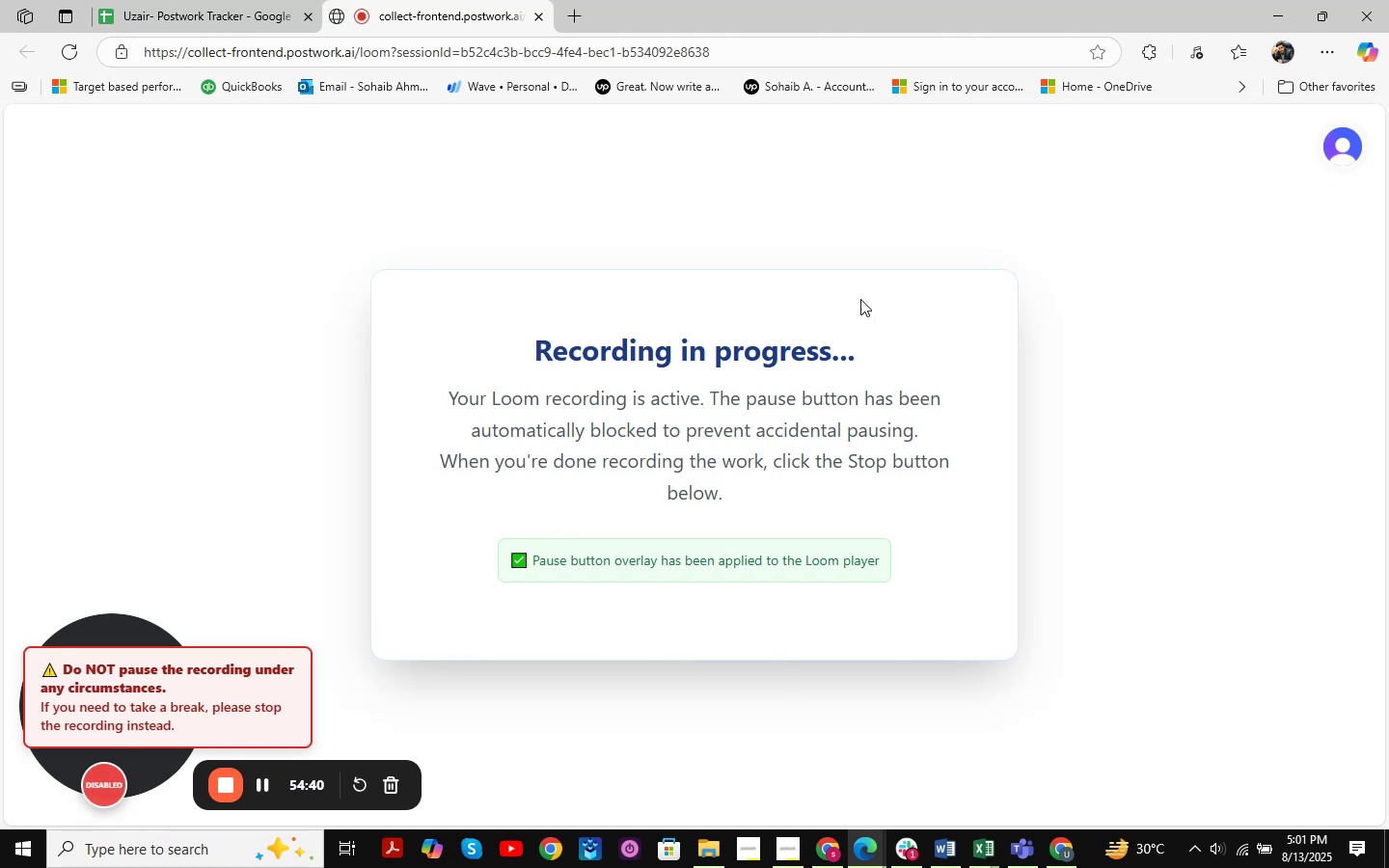 
left_click([1281, 6])
 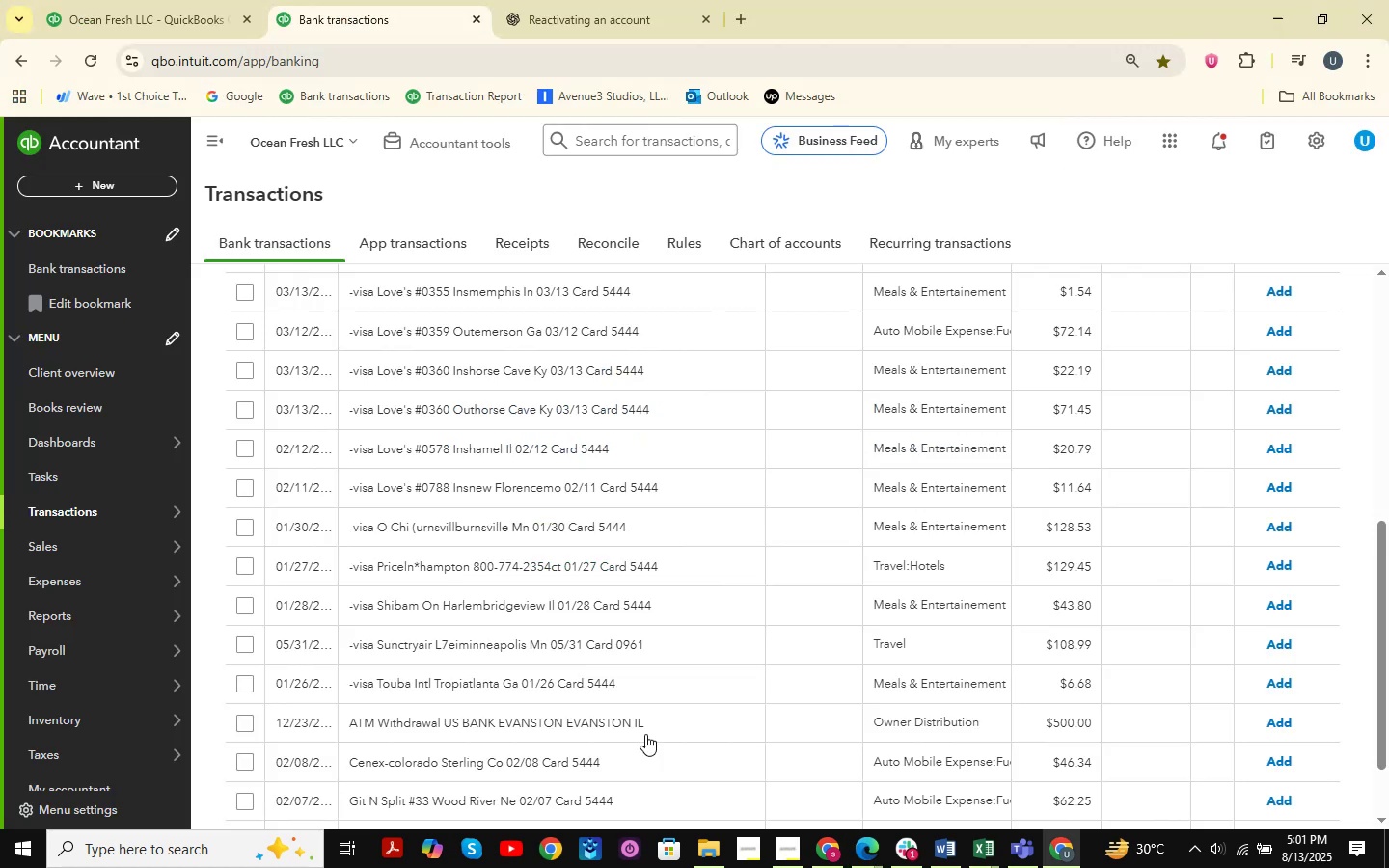 
scroll: coordinate [554, 507], scroll_direction: down, amount: 13.0
 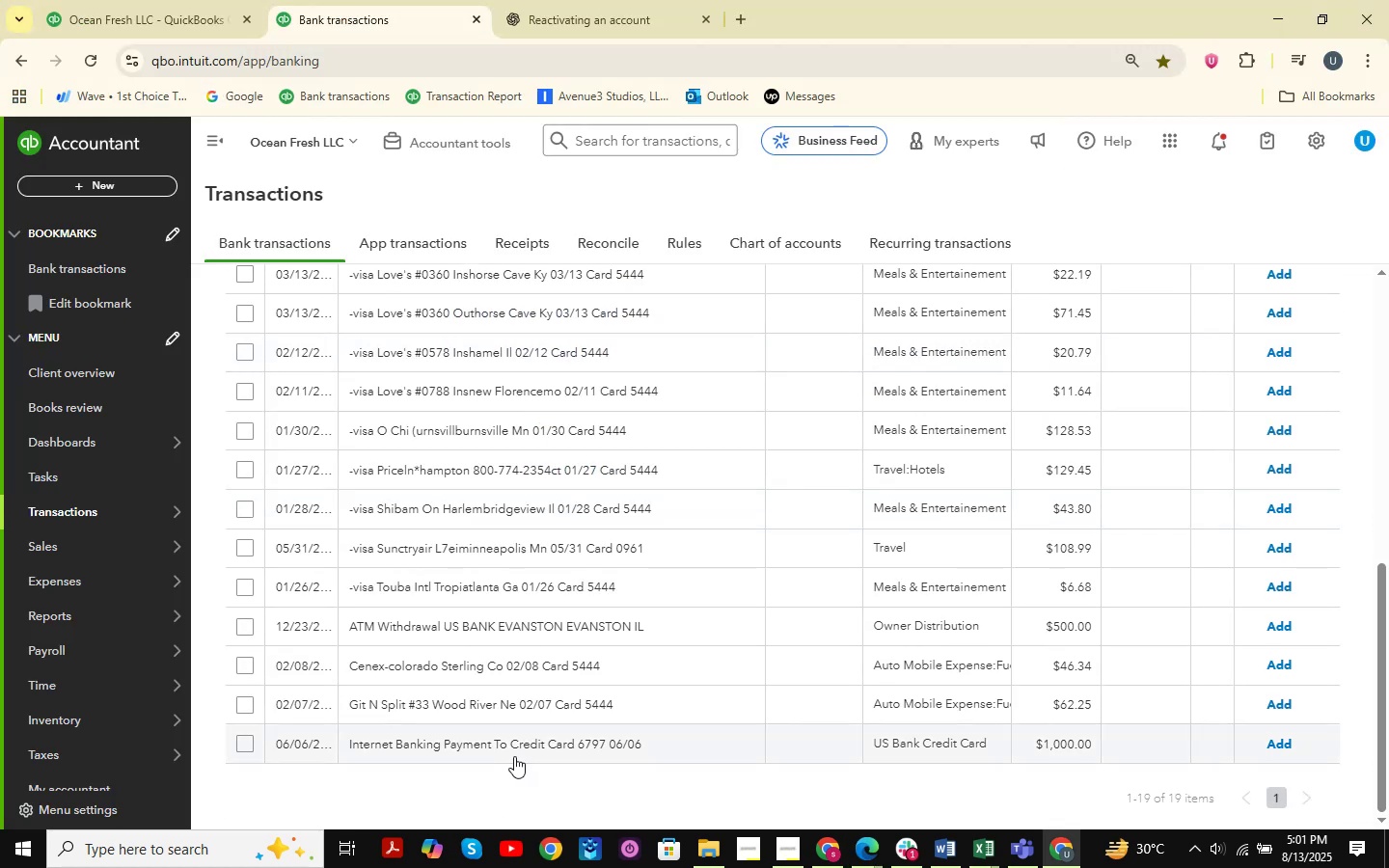 
left_click([501, 747])
 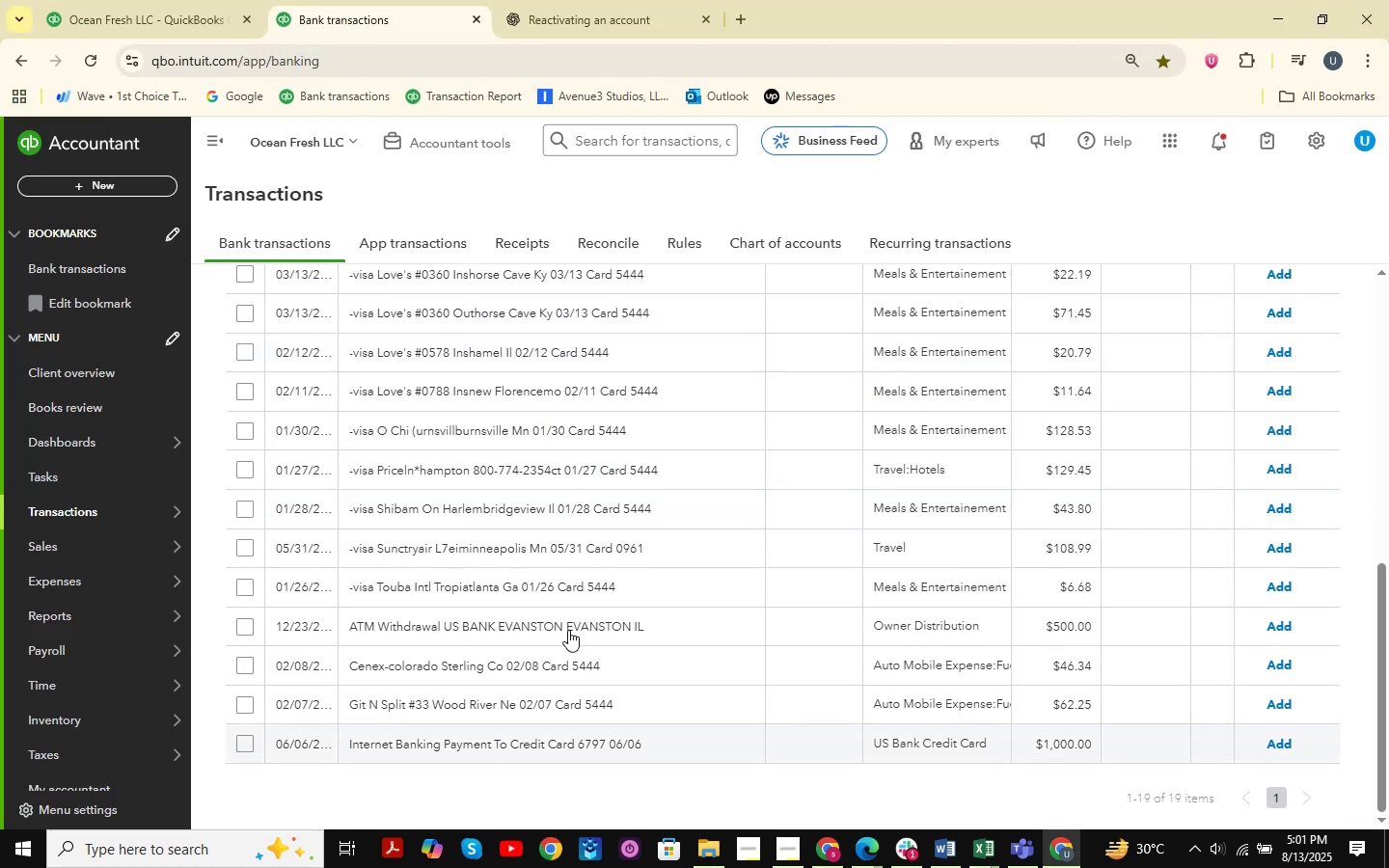 
scroll: coordinate [770, 542], scroll_direction: down, amount: 16.0
 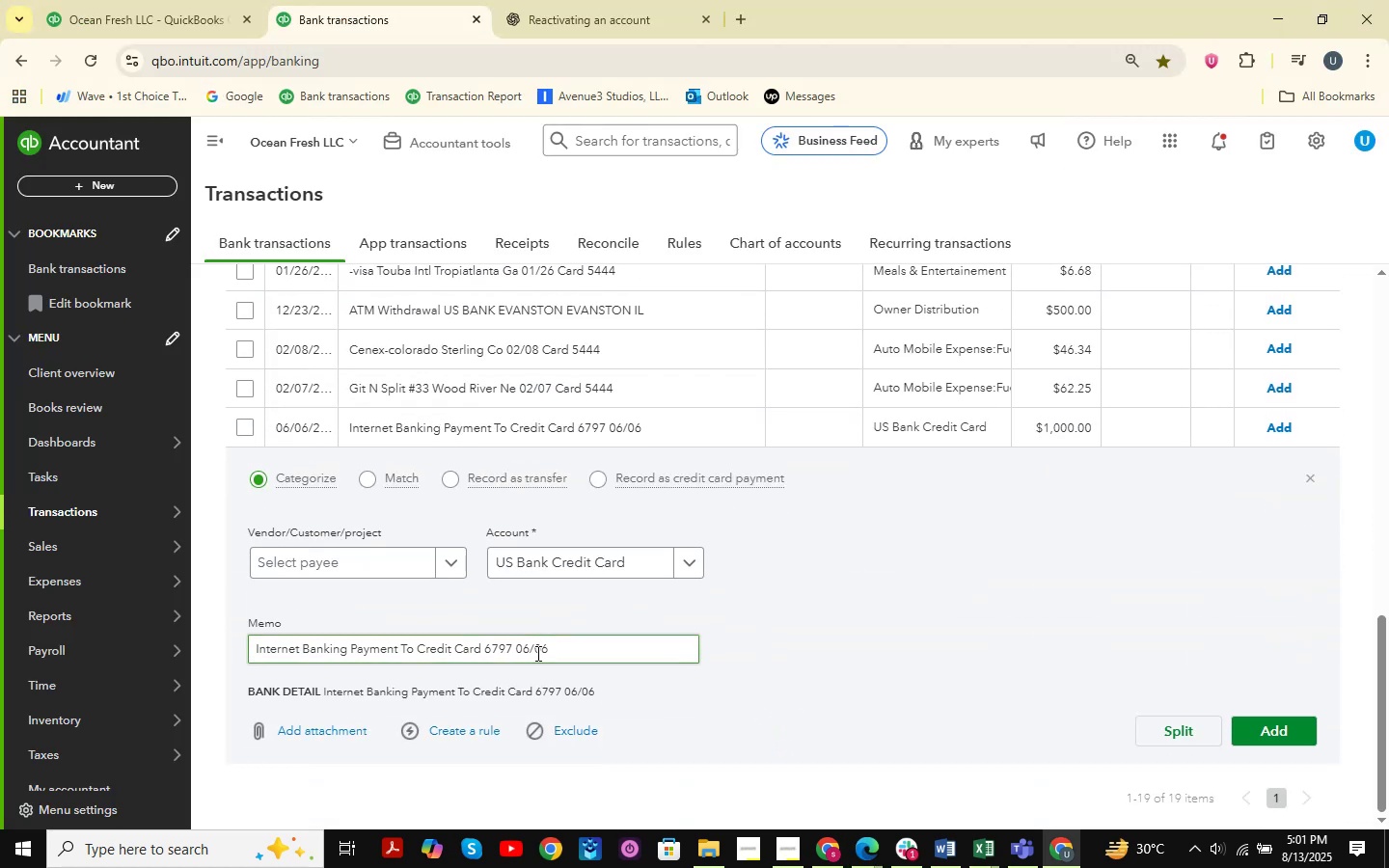 
left_click_drag(start_coordinate=[584, 654], to_coordinate=[151, 643])
 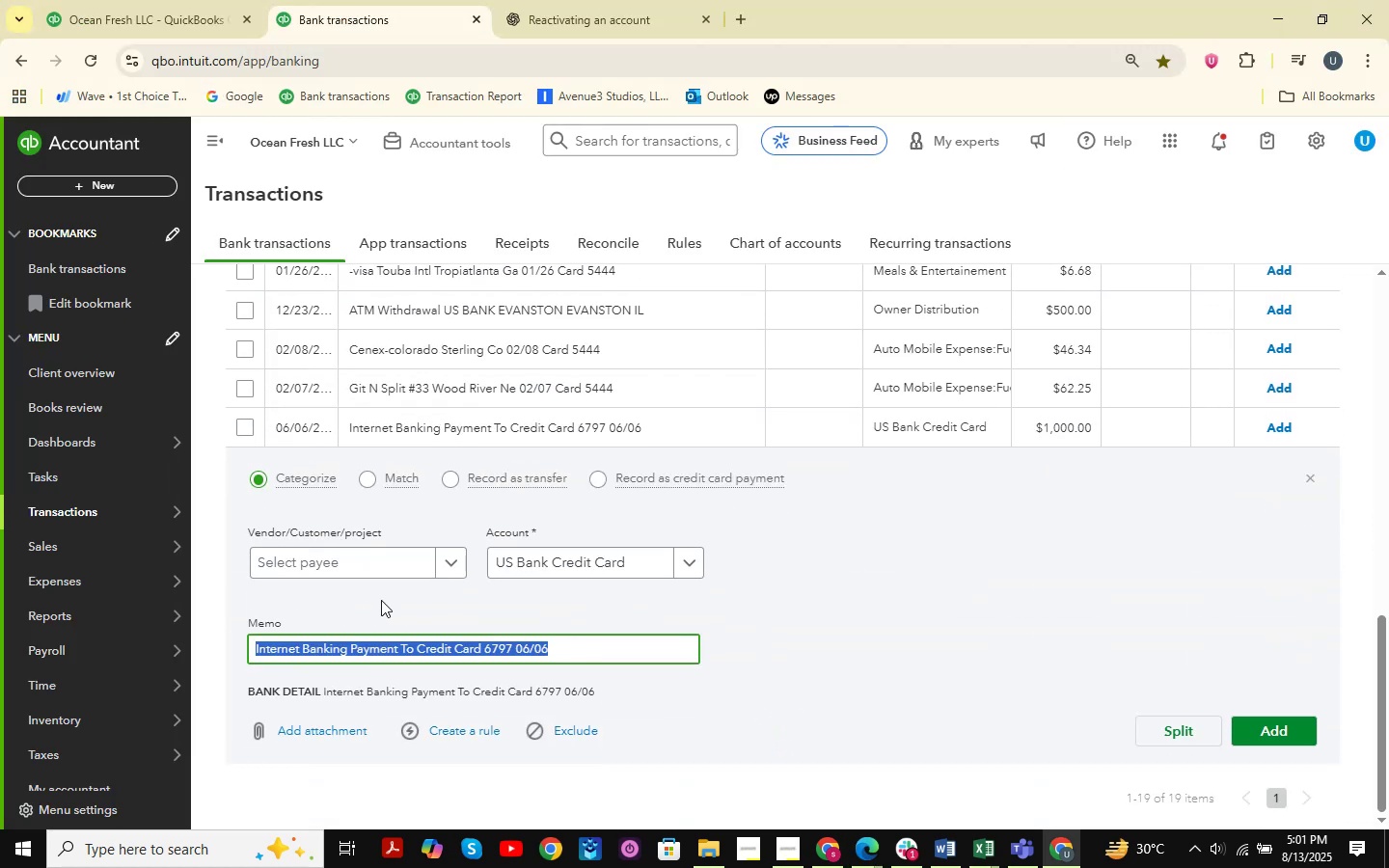 
key(Control+C)
 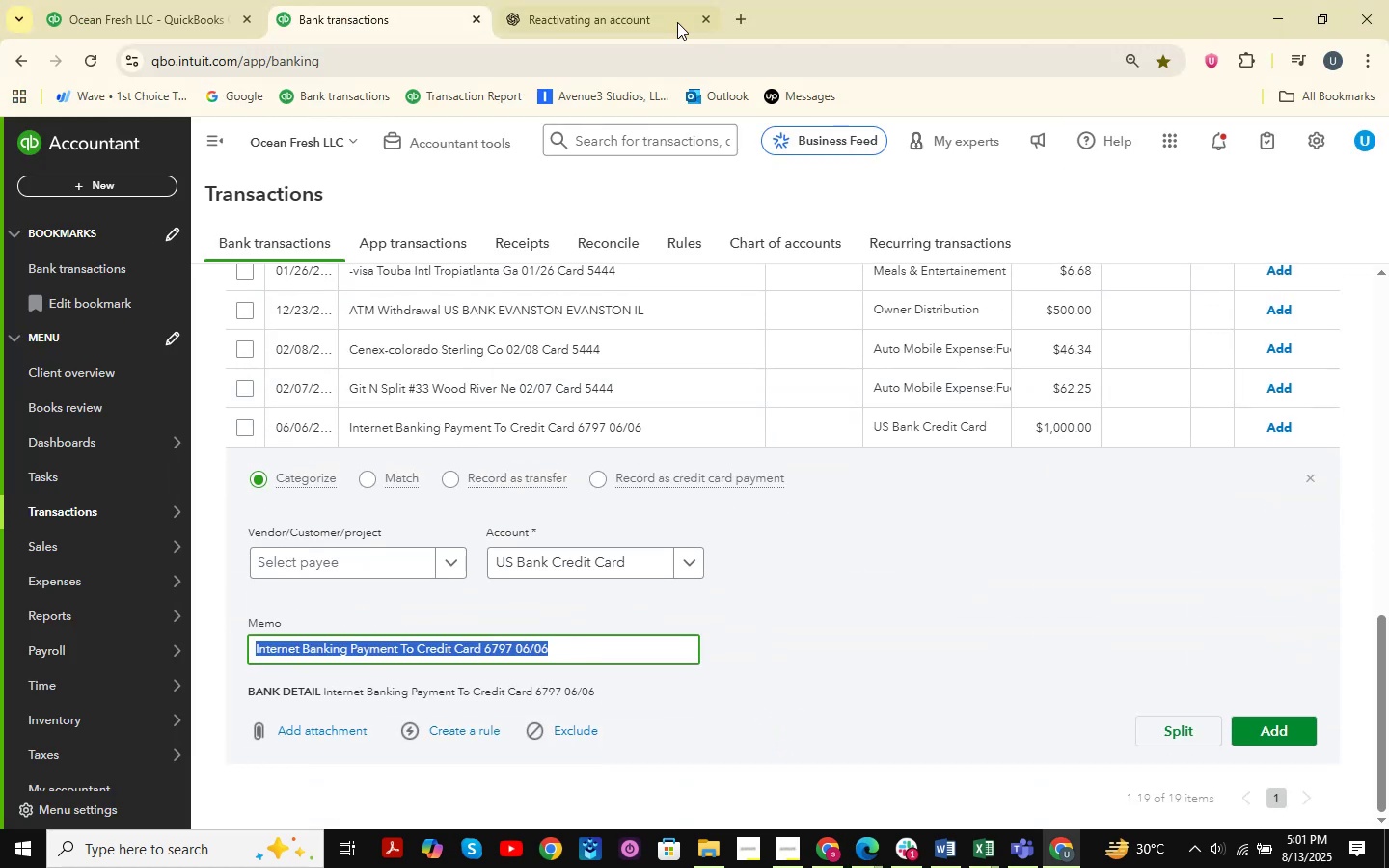 
left_click([602, 0])
 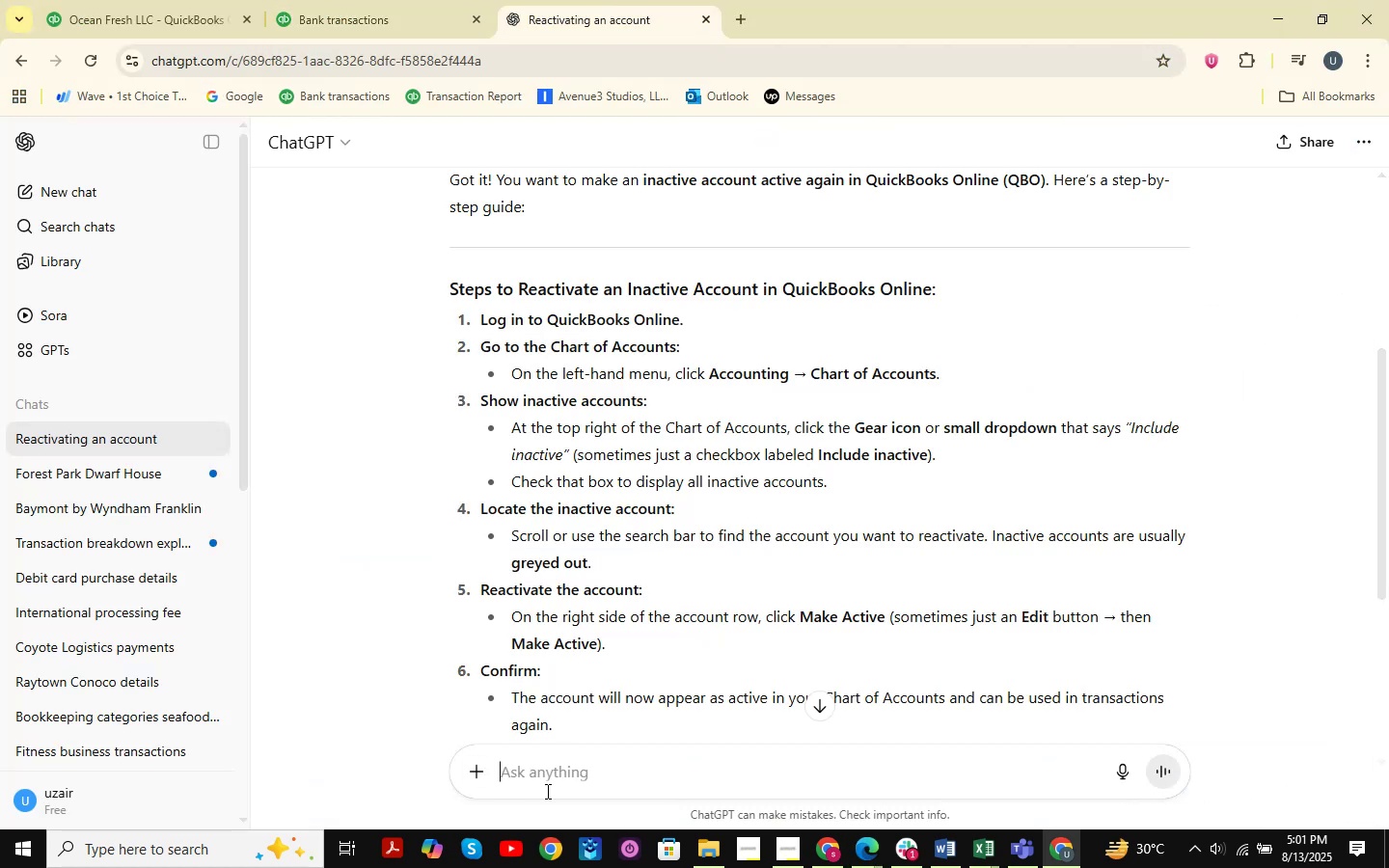 
left_click([580, 780])
 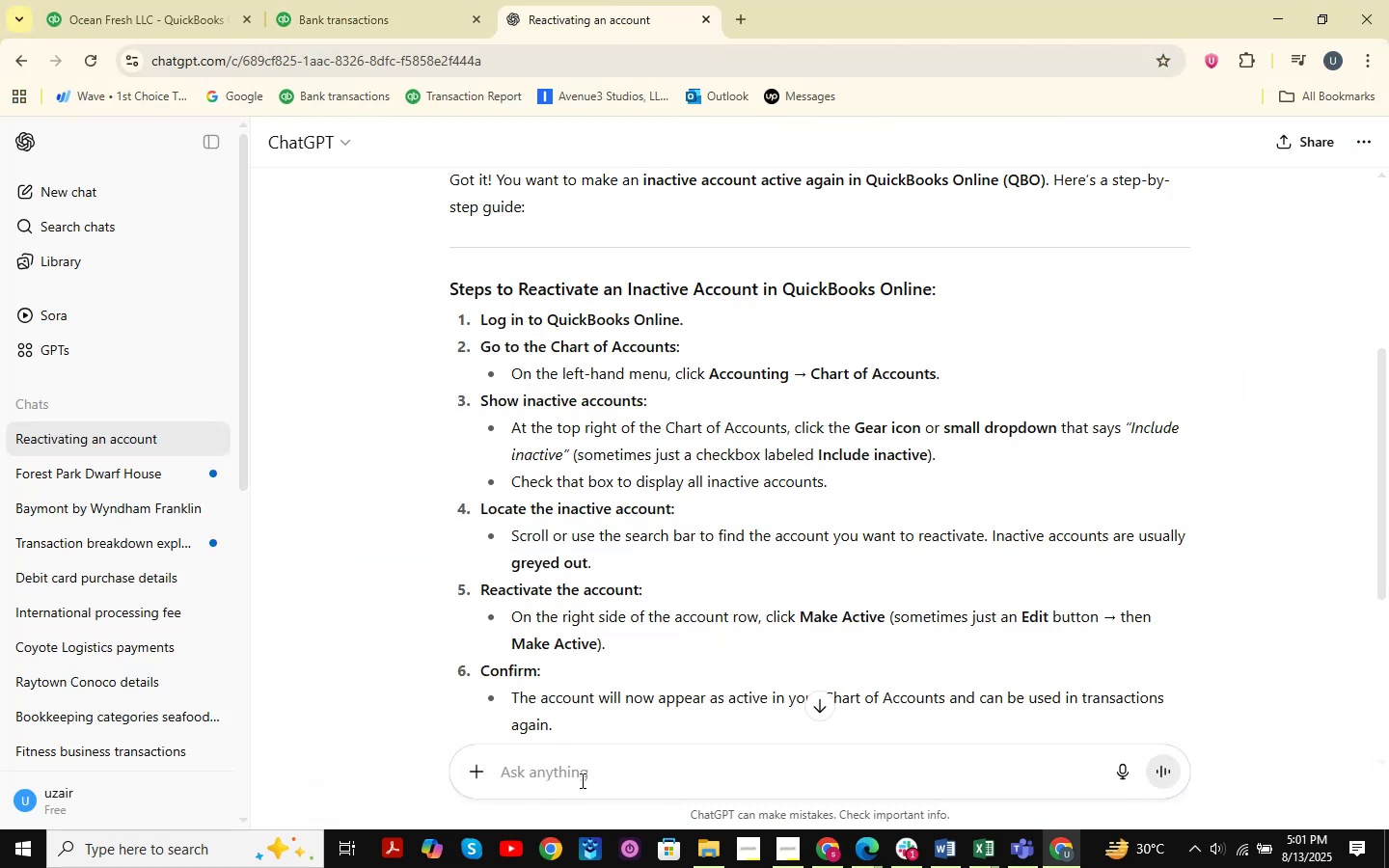 
key(Control+V)
 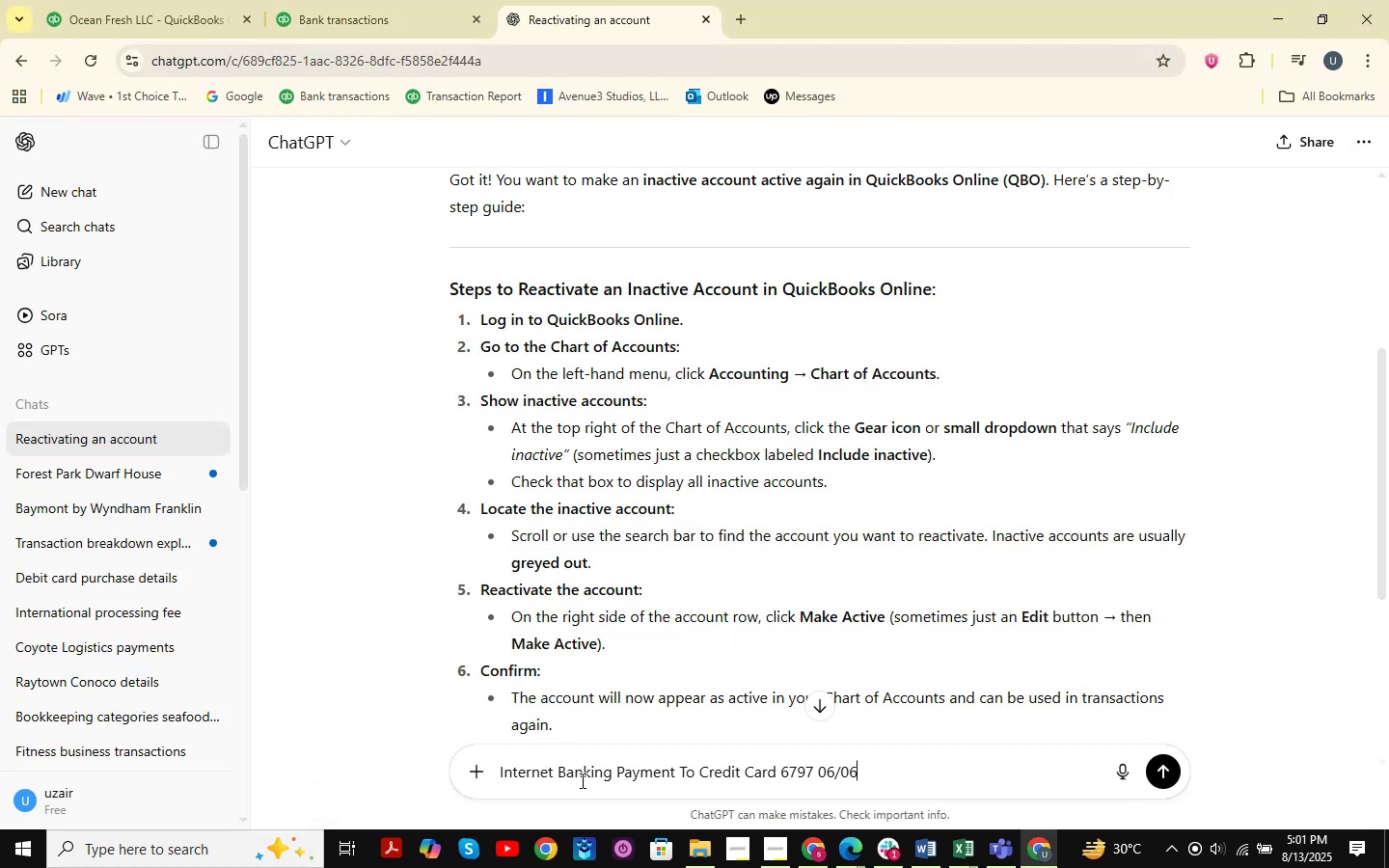 
key(NumpadEnter)
 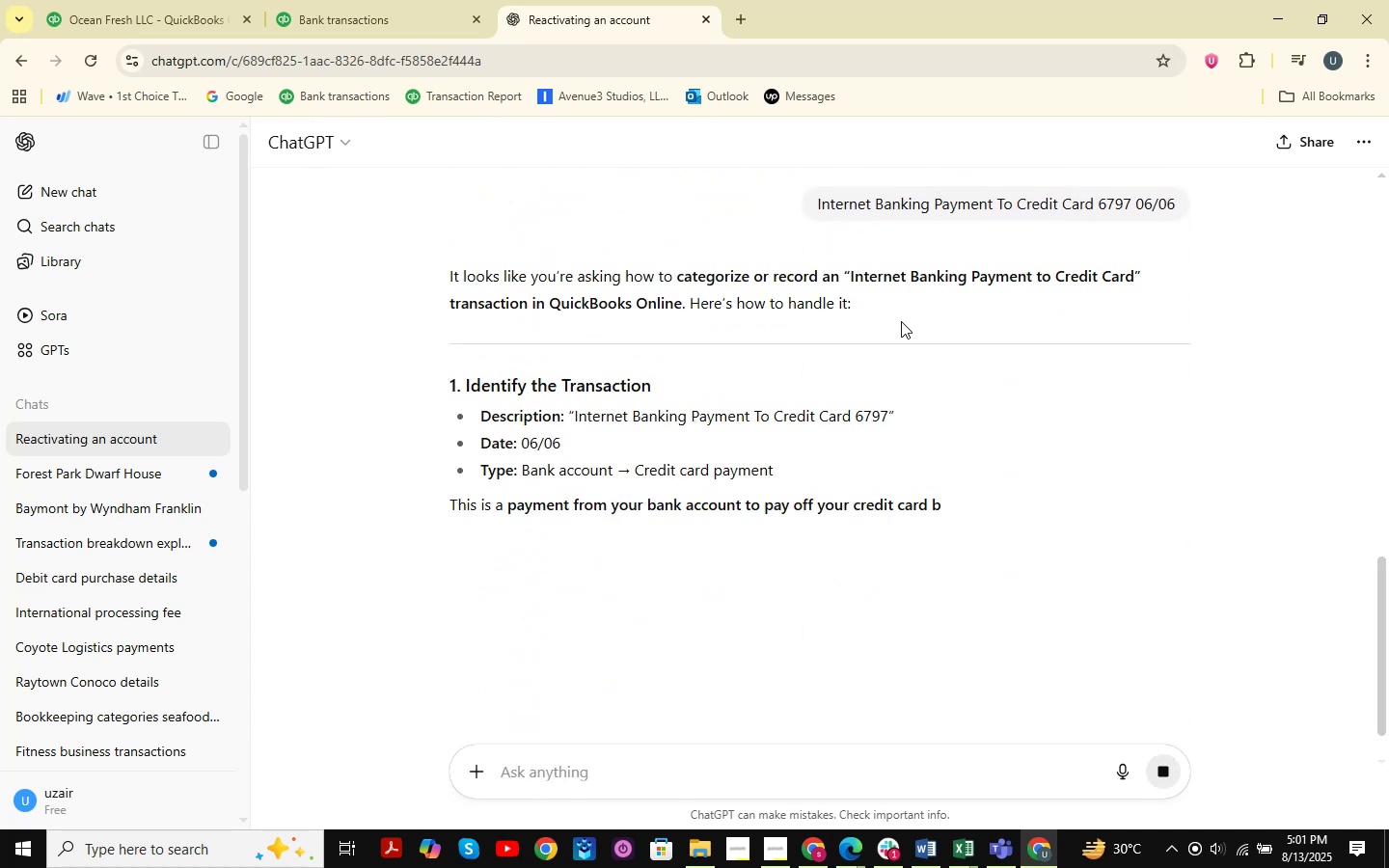 
wait(7.31)
 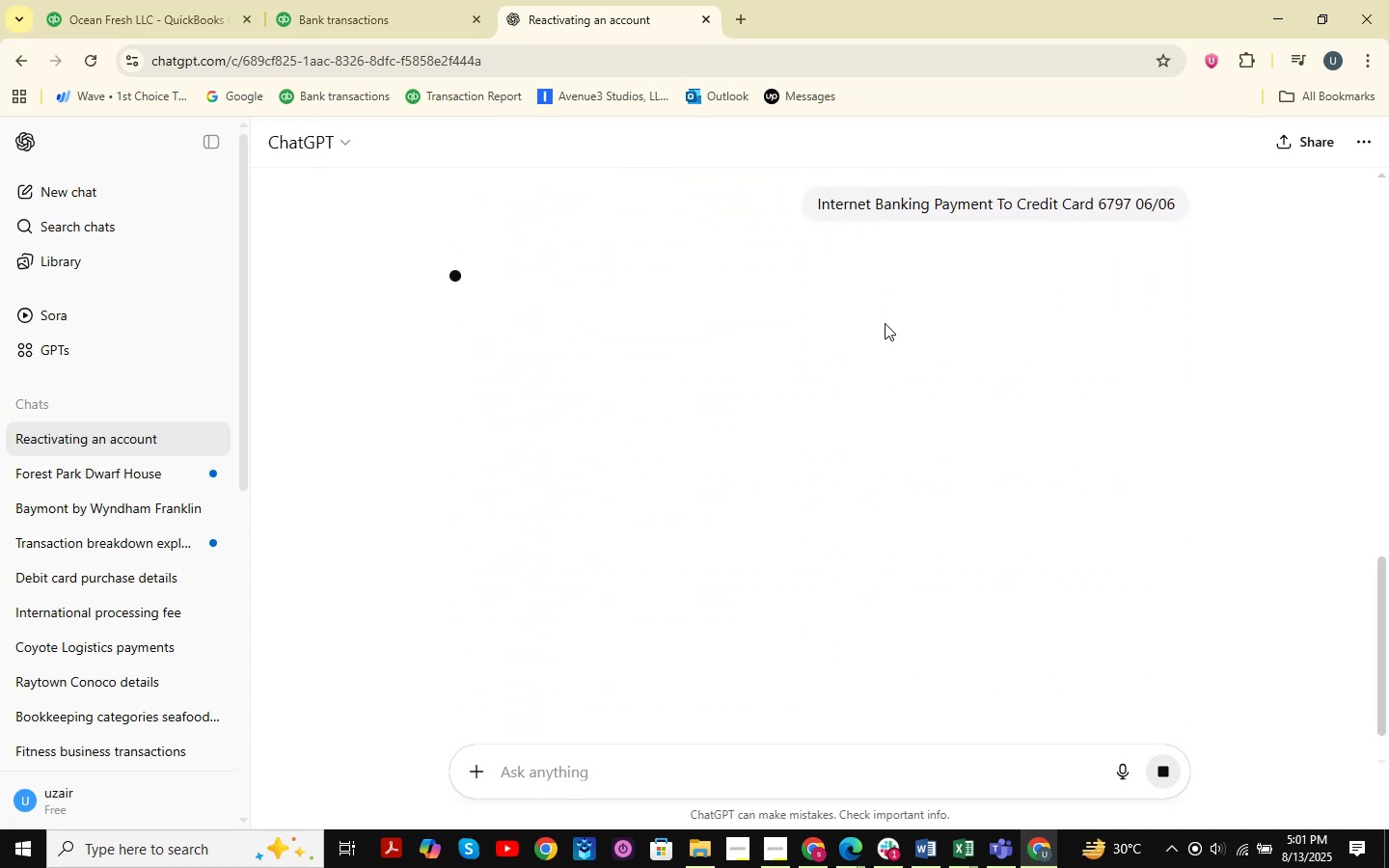 
scroll: coordinate [901, 321], scroll_direction: down, amount: 3.0
 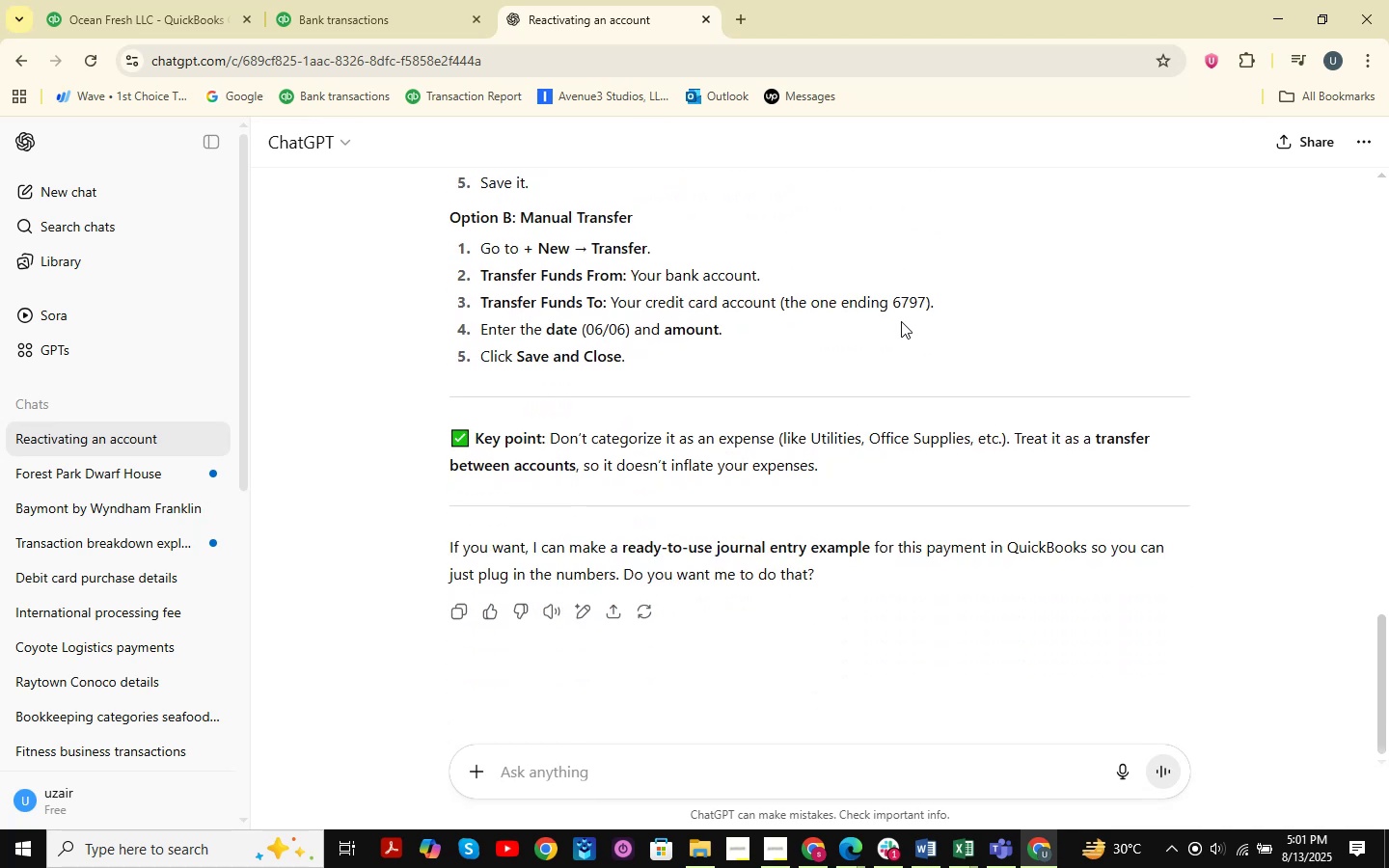 
scroll: coordinate [901, 321], scroll_direction: up, amount: 3.0
 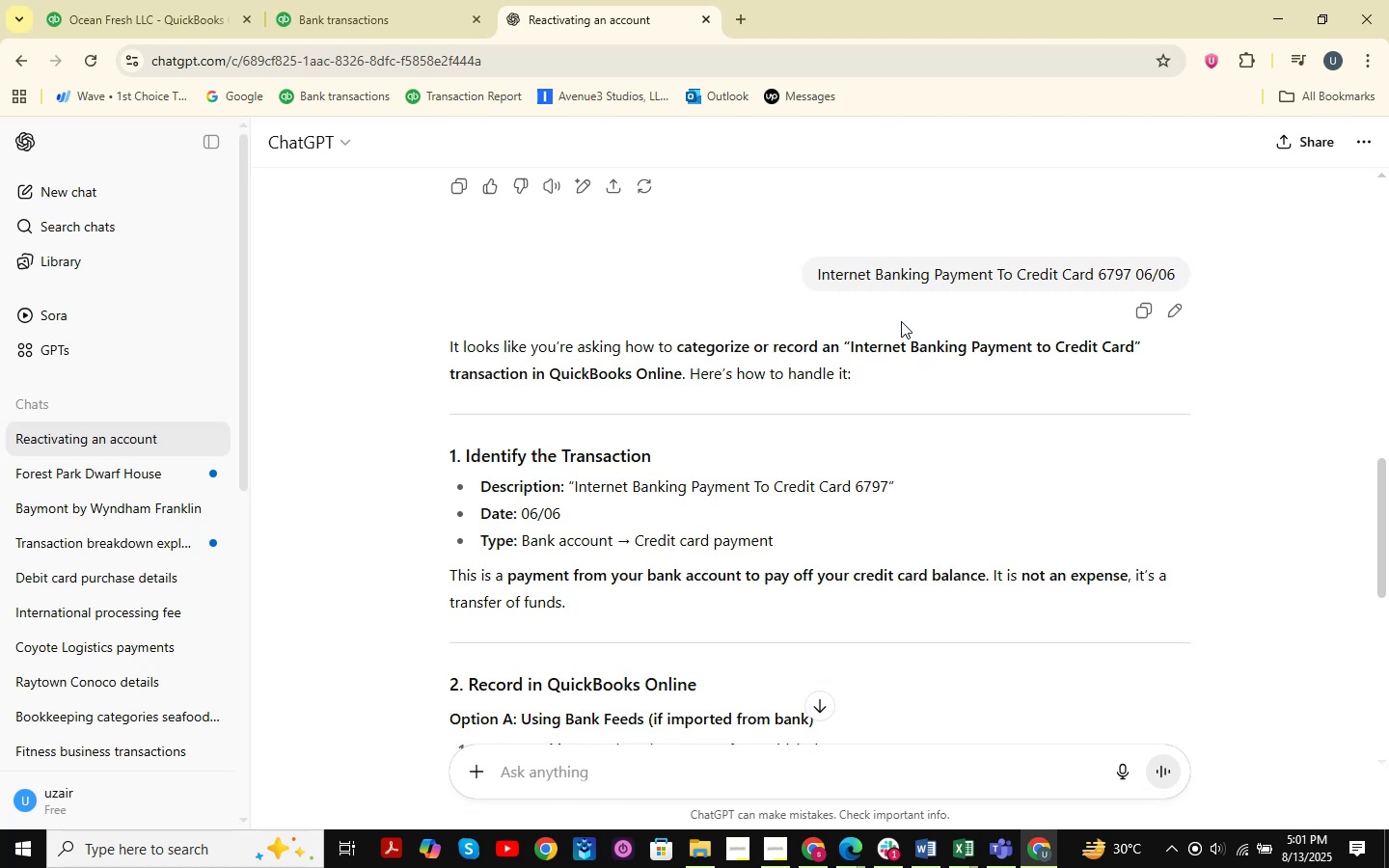 
wait(12.46)
 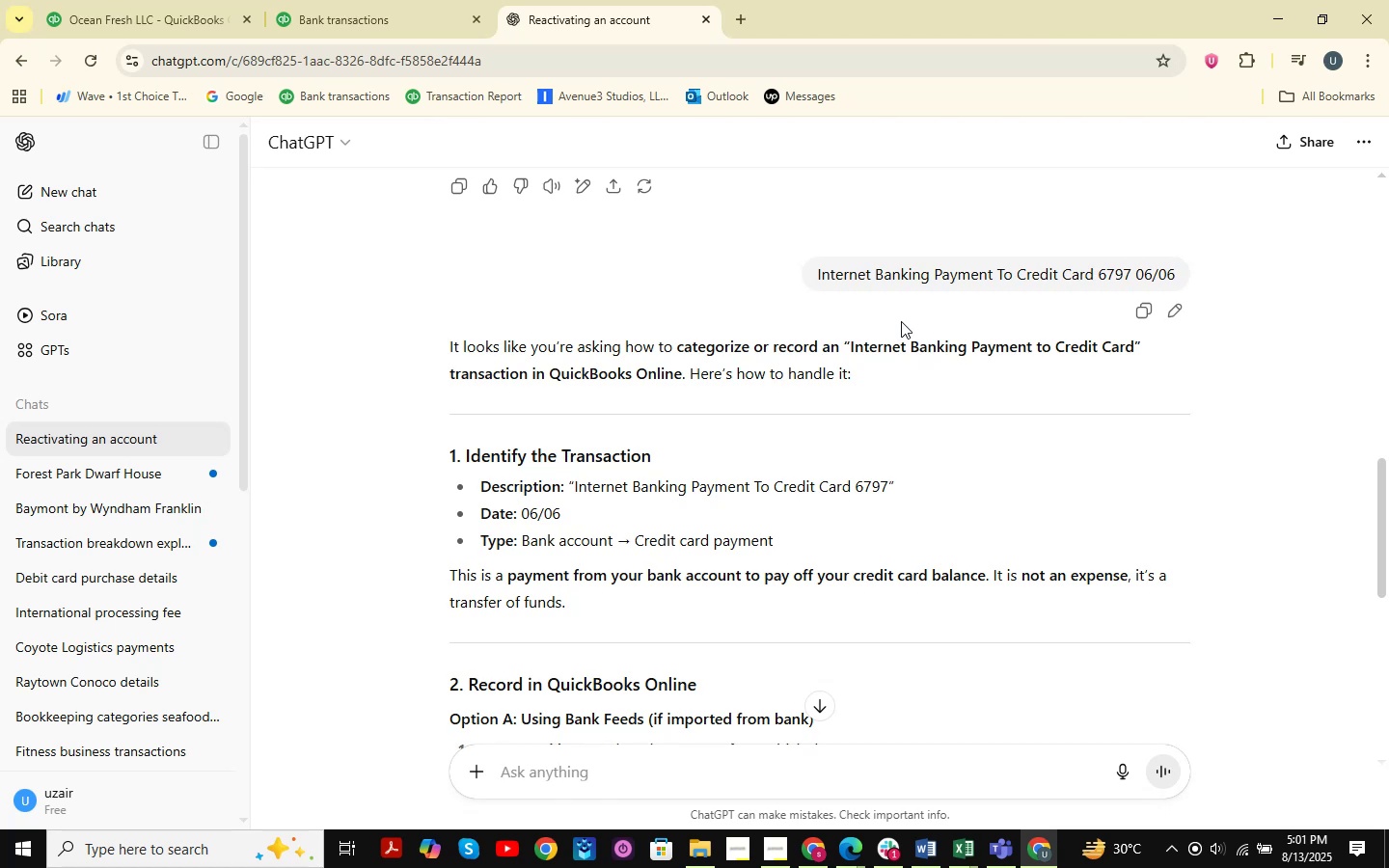 
left_click([817, 711])
 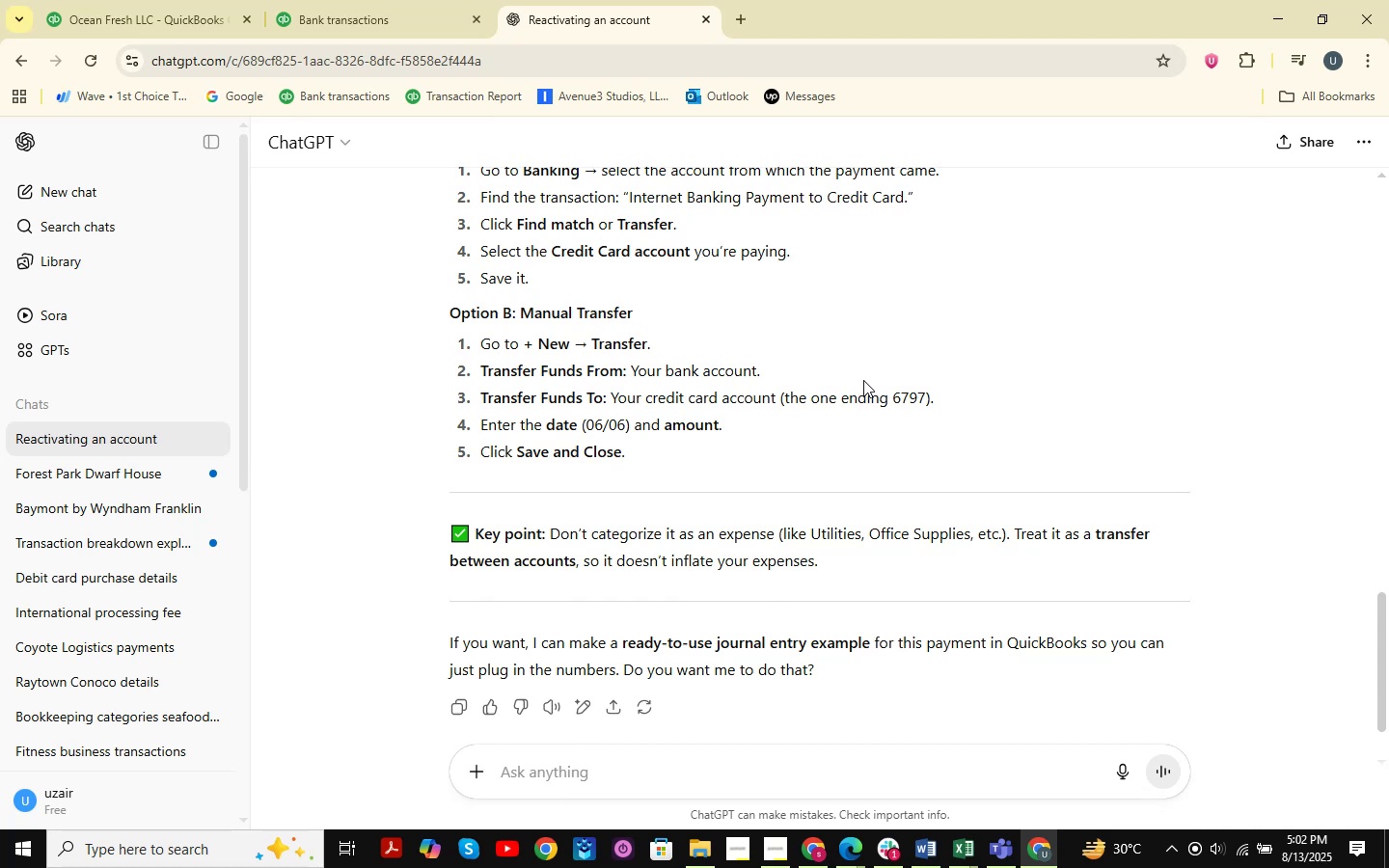 
wait(10.85)
 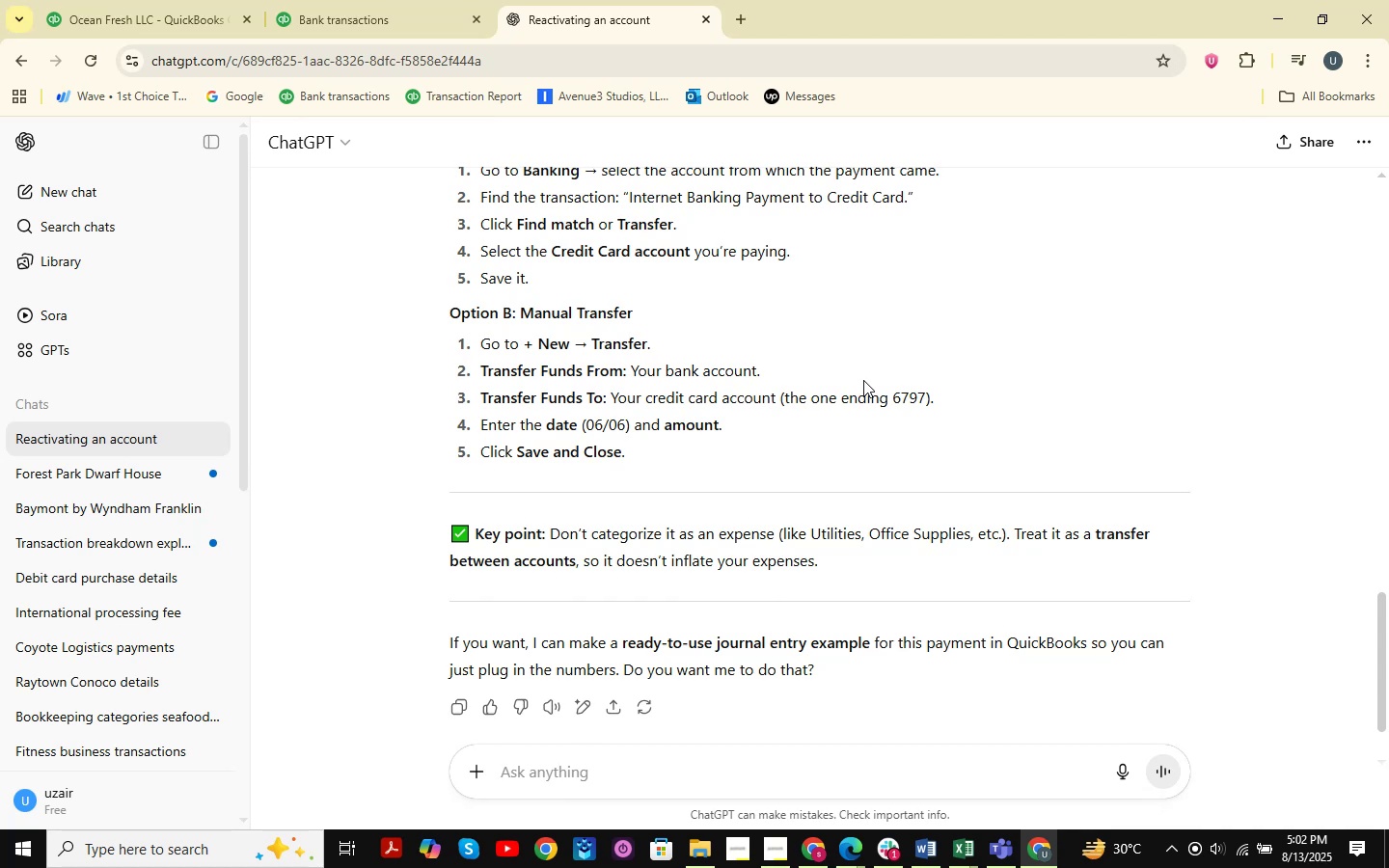 
left_click([344, 17])
 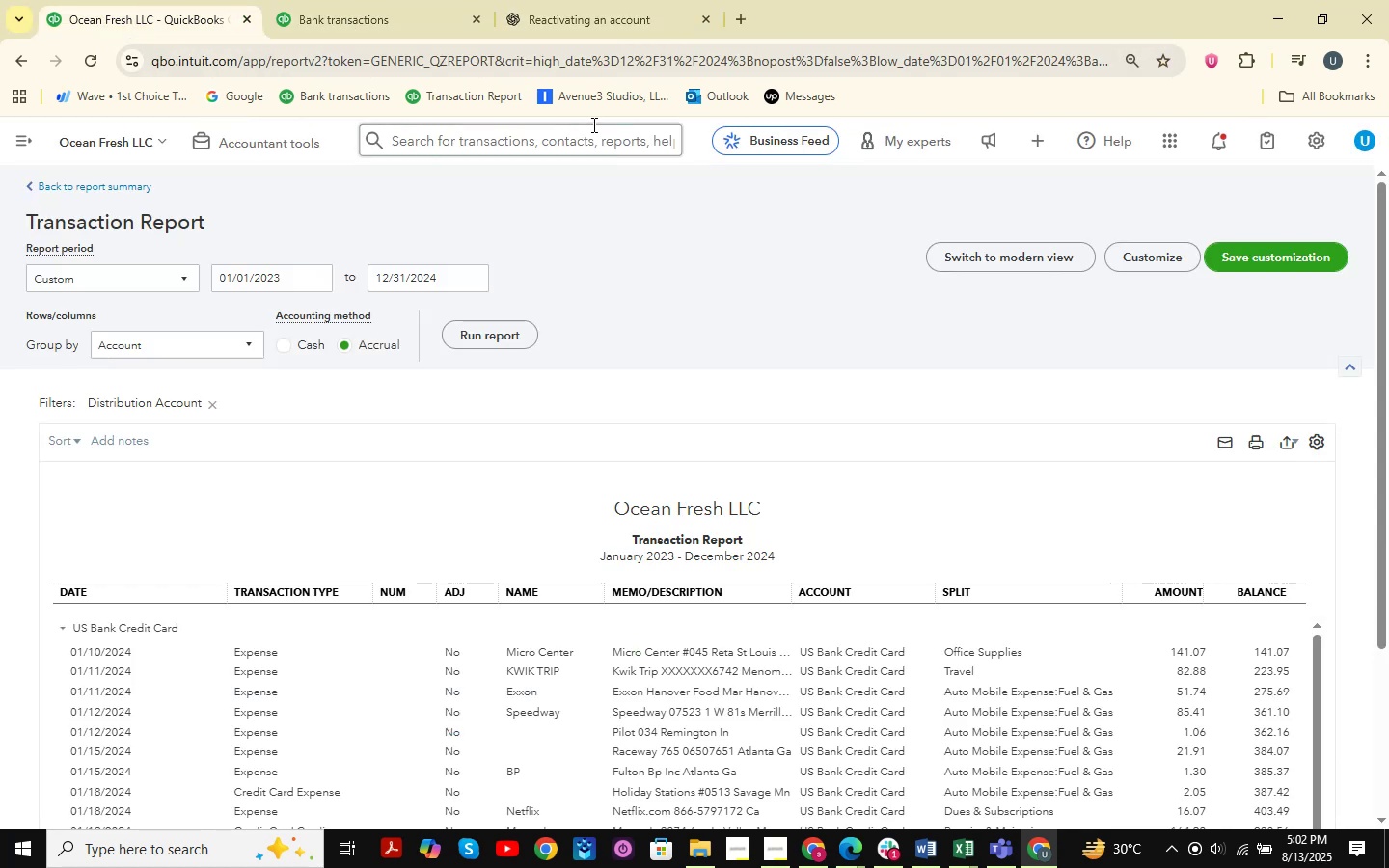 
left_click([632, 0])
 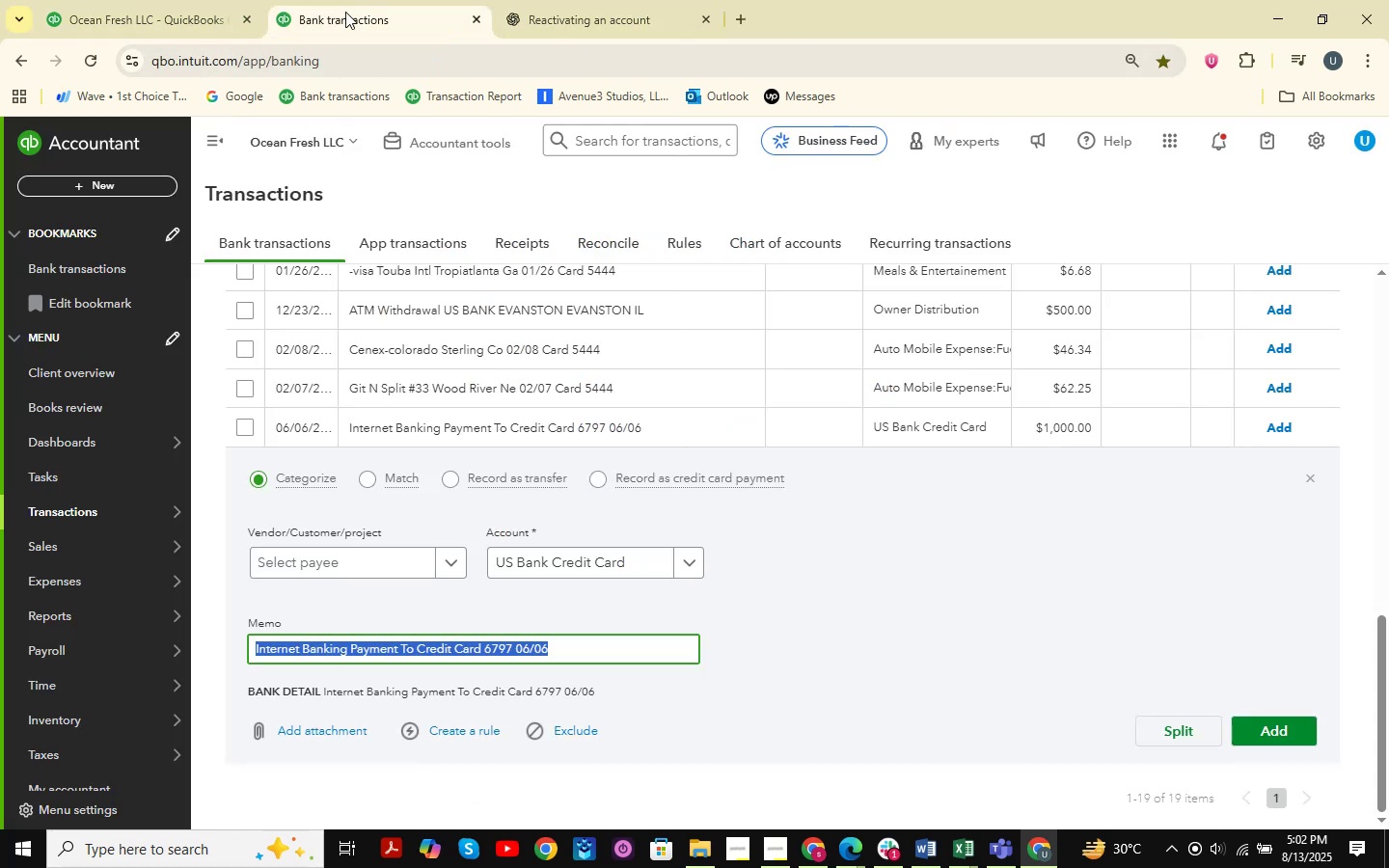 
double_click([147, 0])
 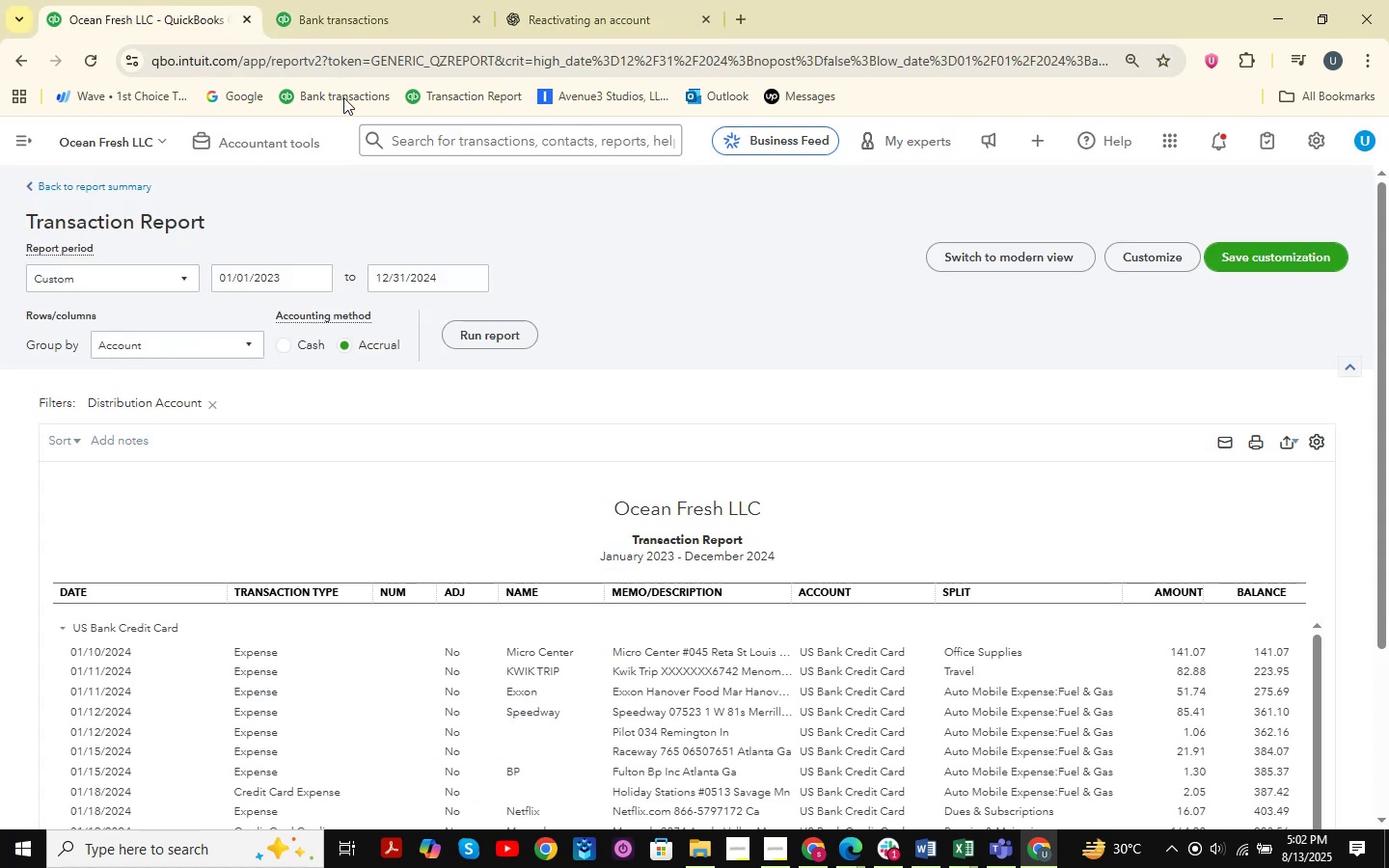 
triple_click([352, 0])
 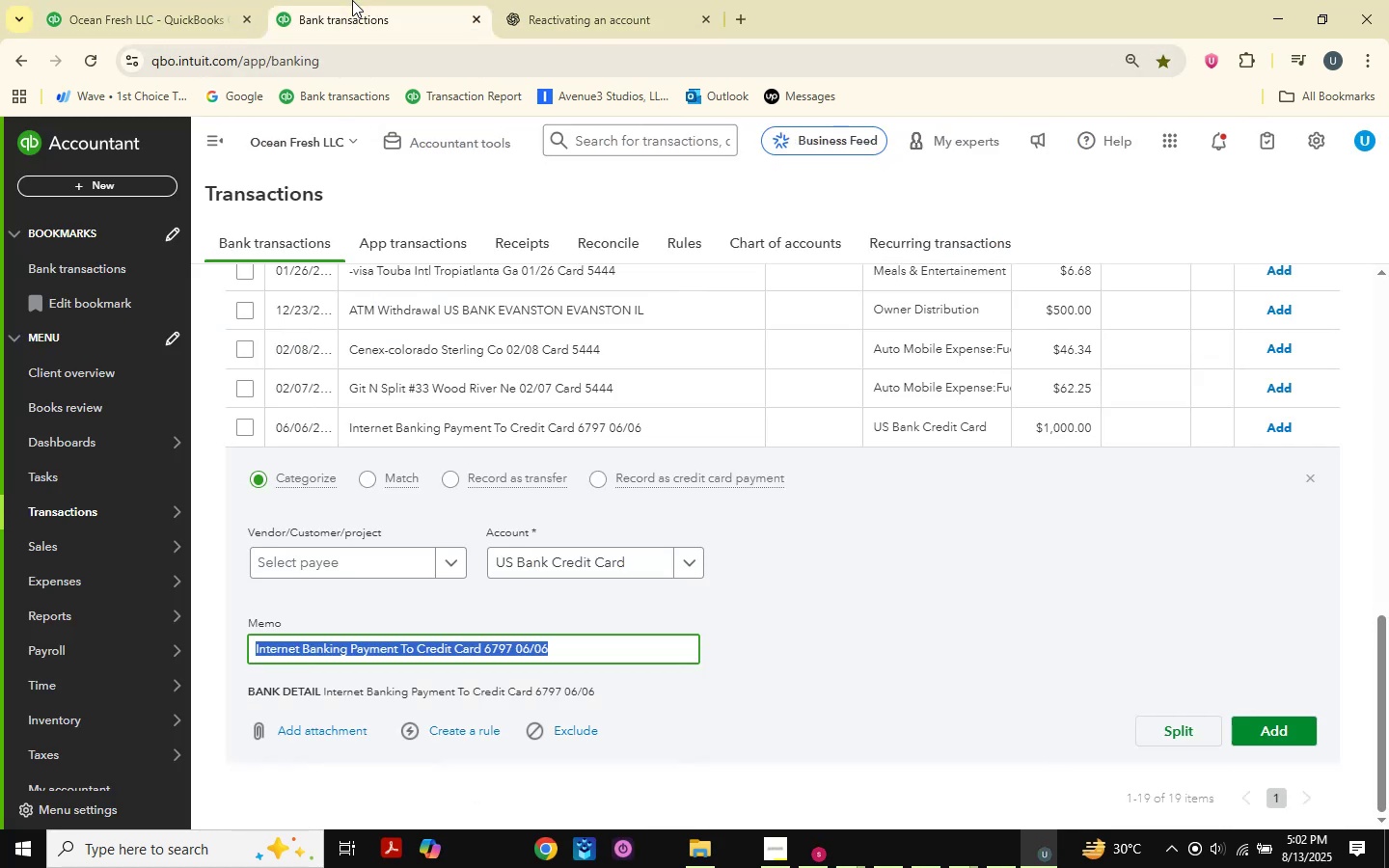 
triple_click([586, 4])
 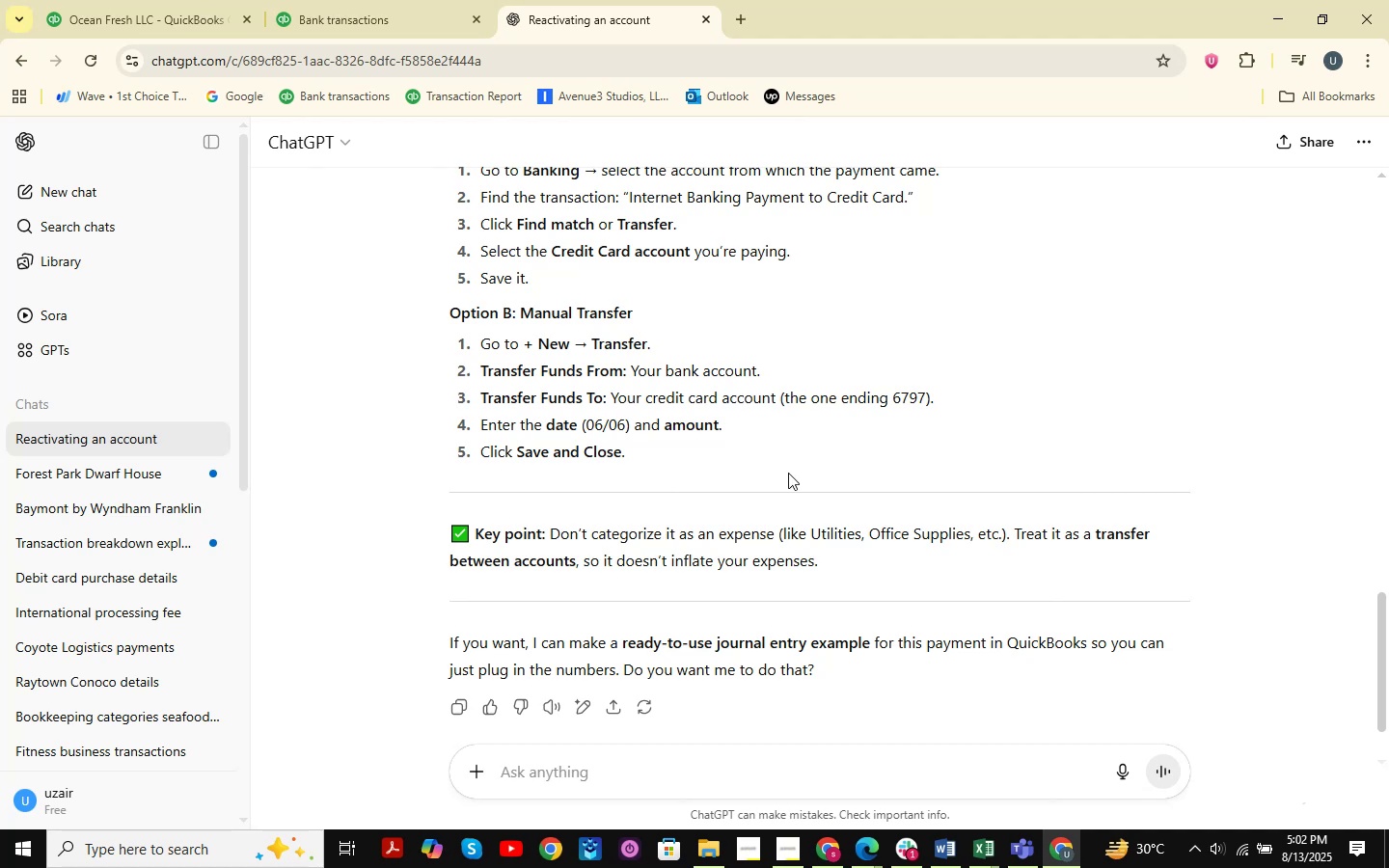 
wait(10.8)
 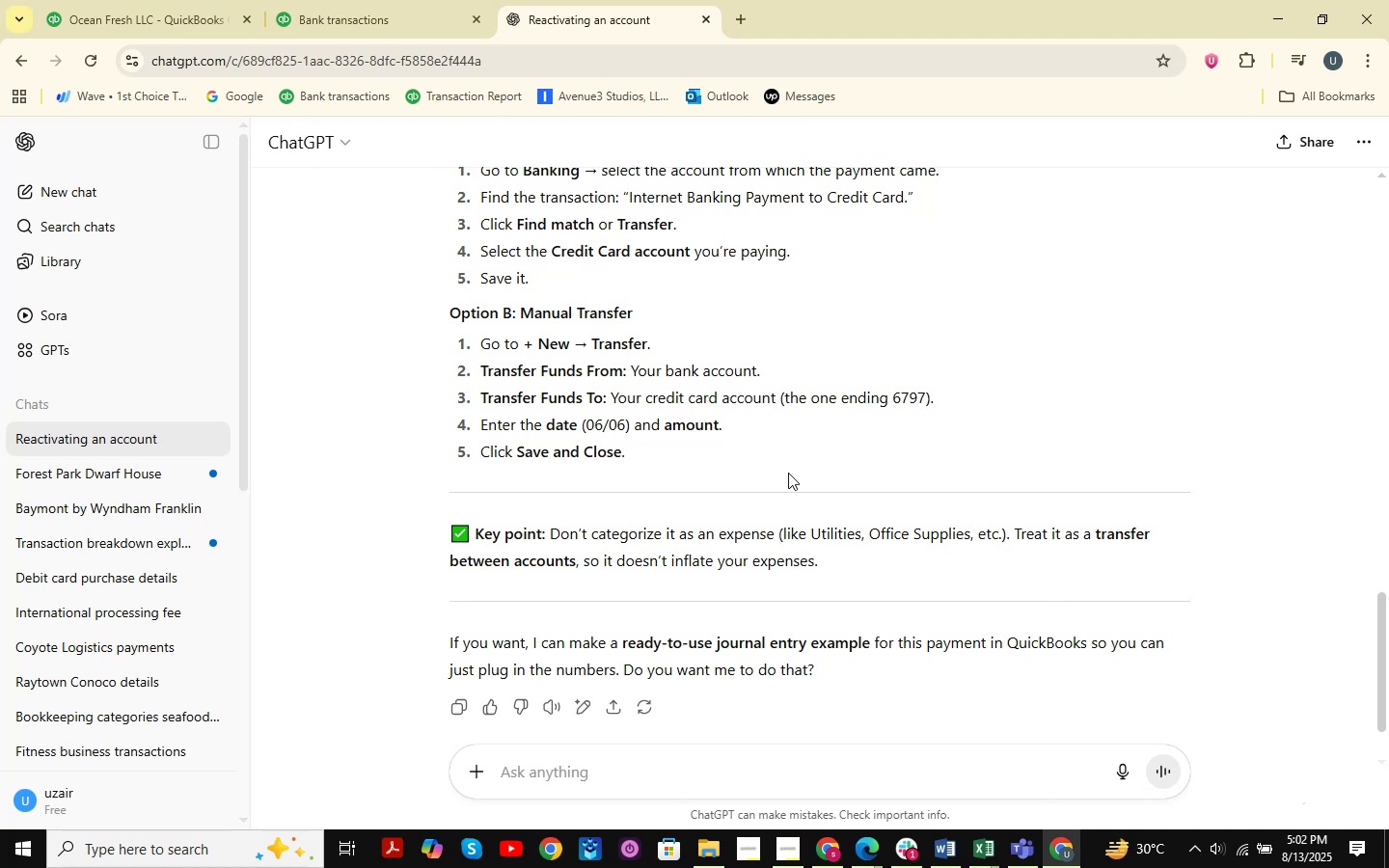 
scroll: coordinate [684, 334], scroll_direction: up, amount: 4.0
 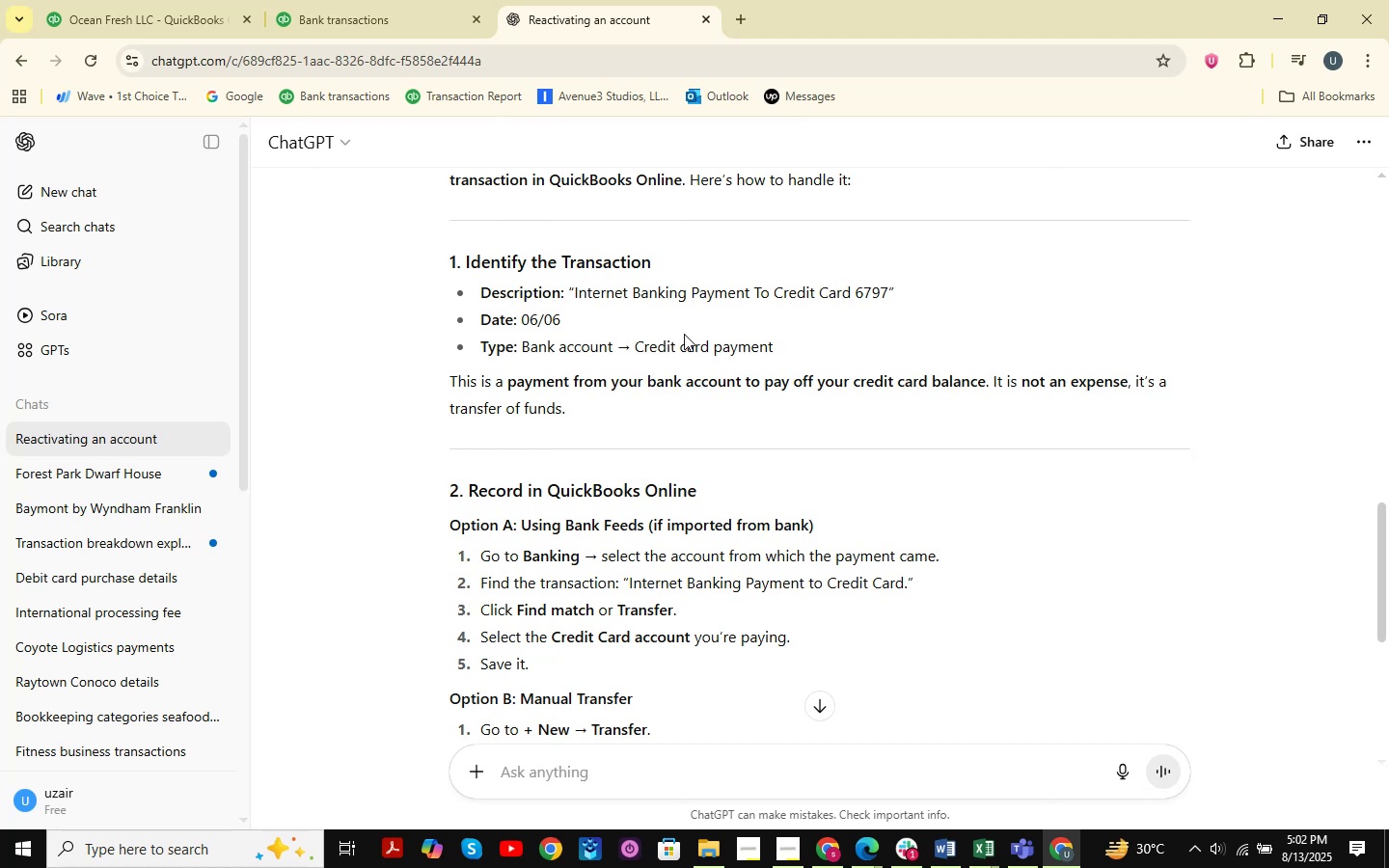 
wait(22.01)
 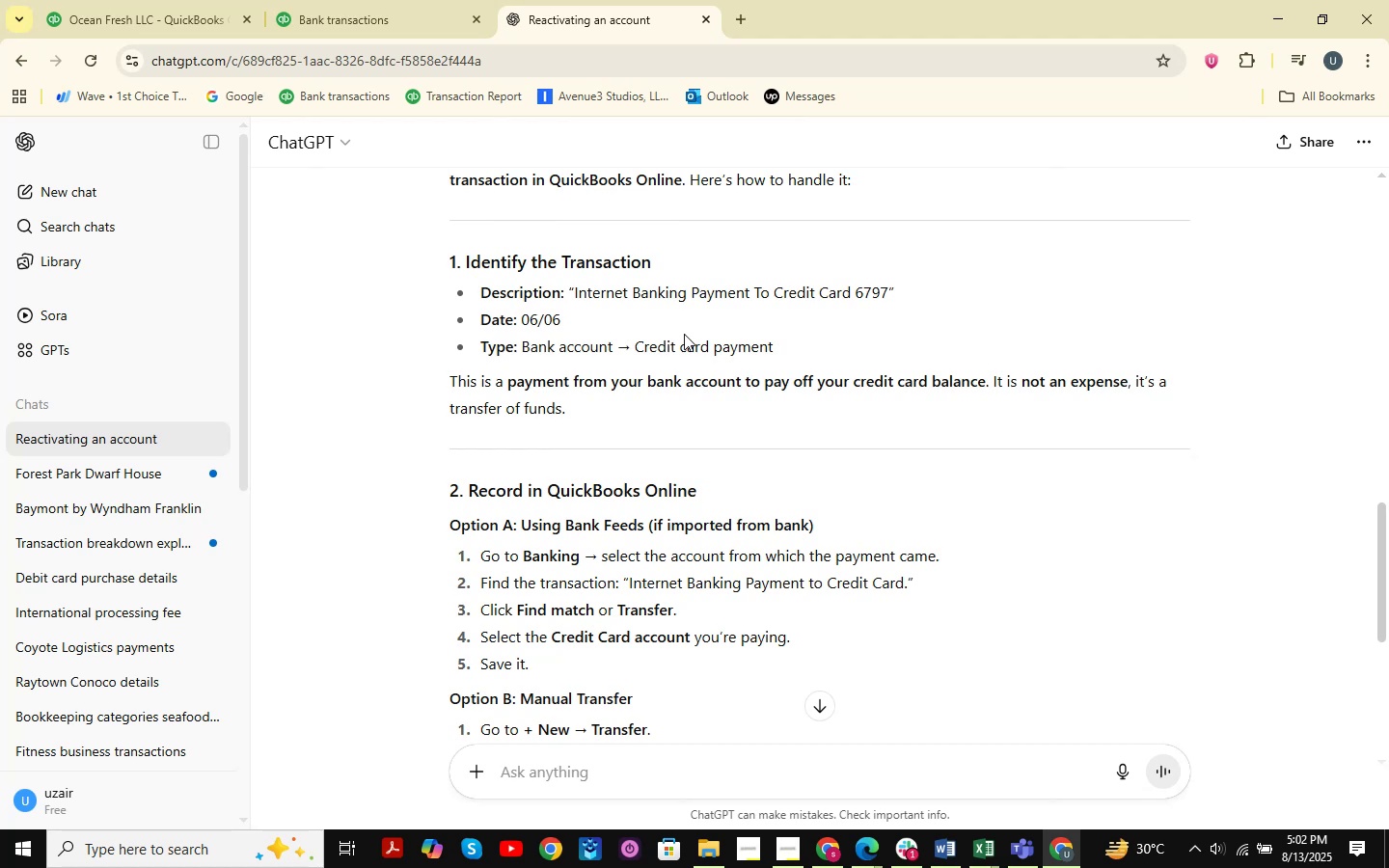 
scroll: coordinate [648, 516], scroll_direction: up, amount: 7.0
 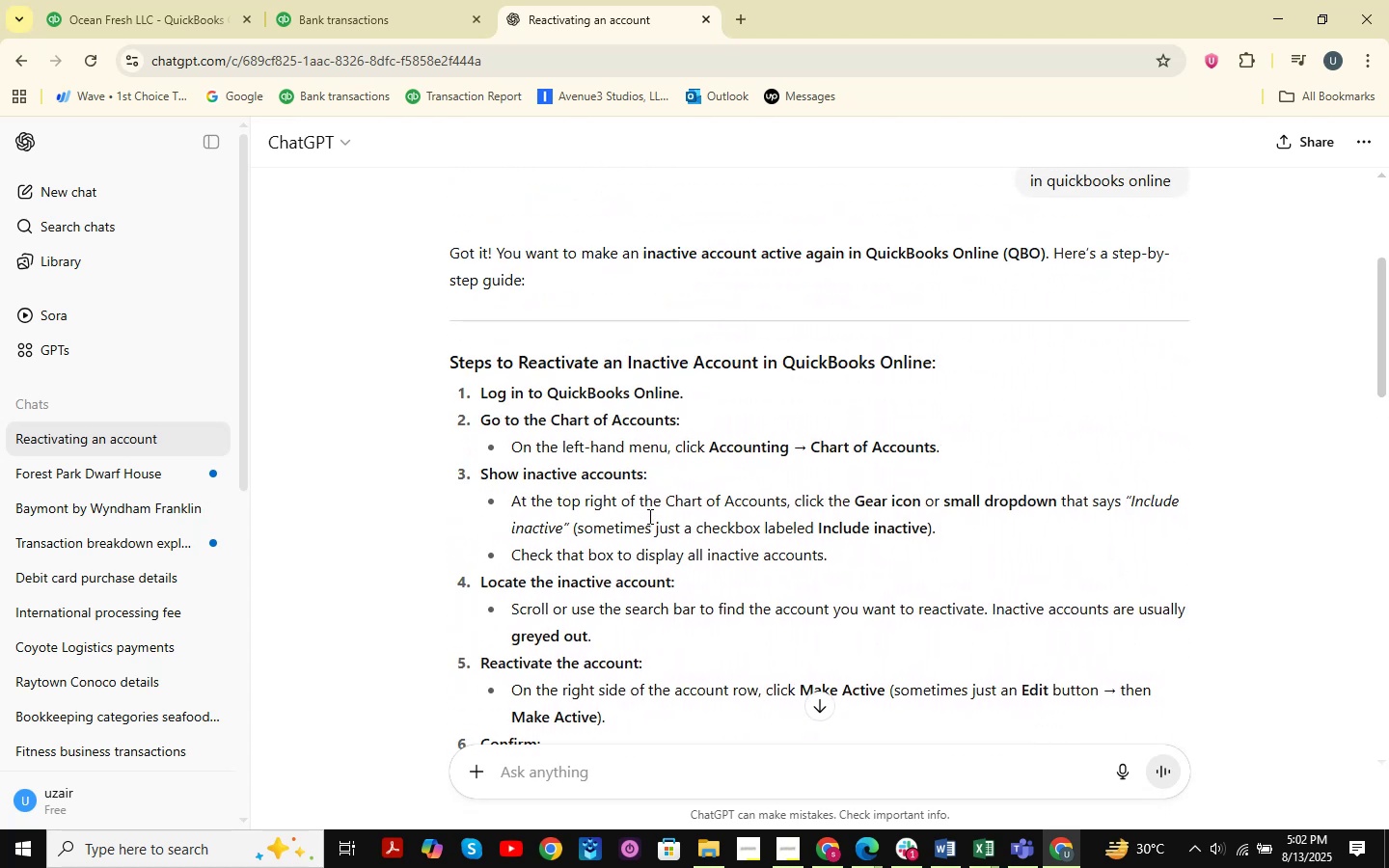 
scroll: coordinate [648, 516], scroll_direction: down, amount: 6.0
 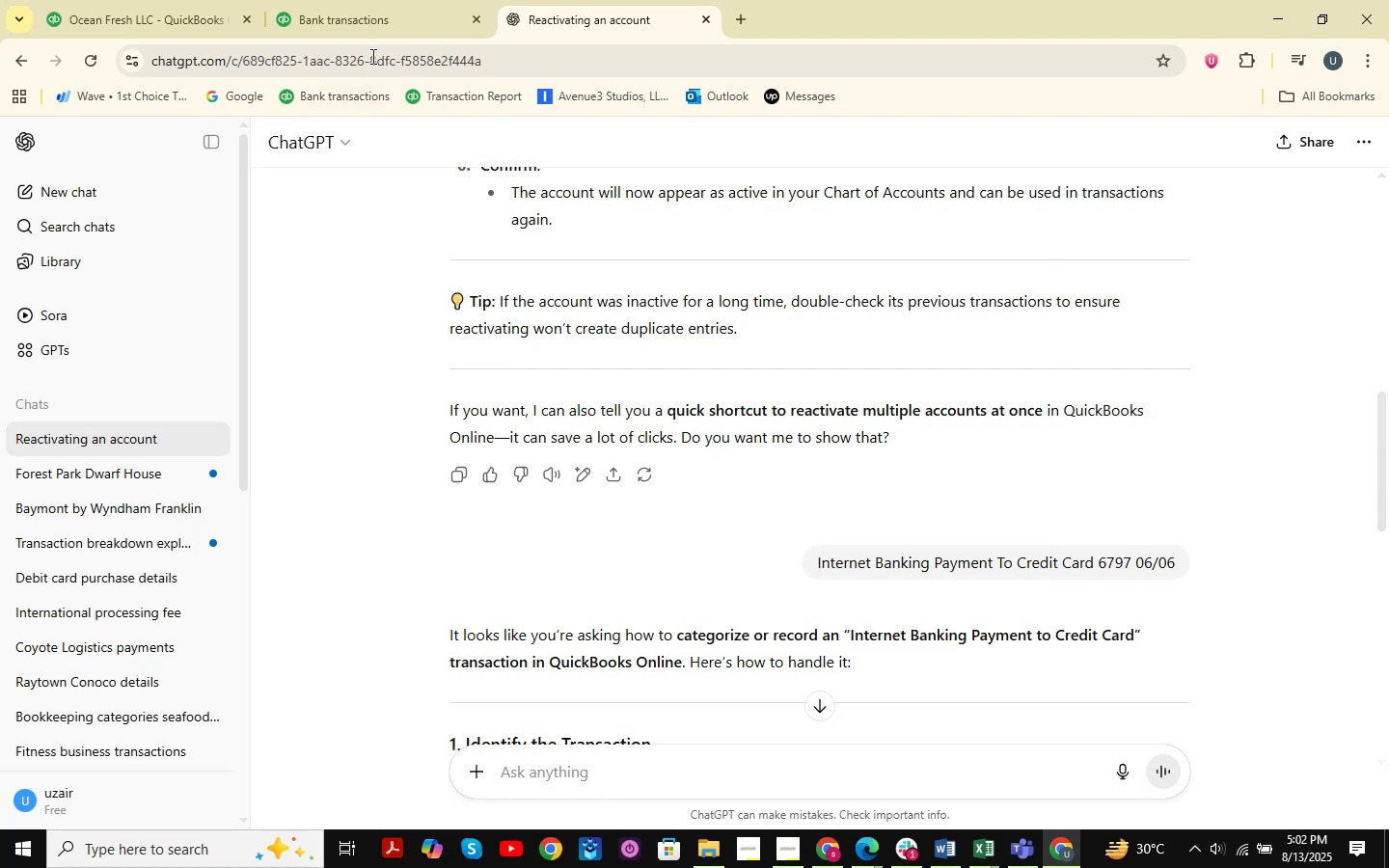 
left_click([383, 35])
 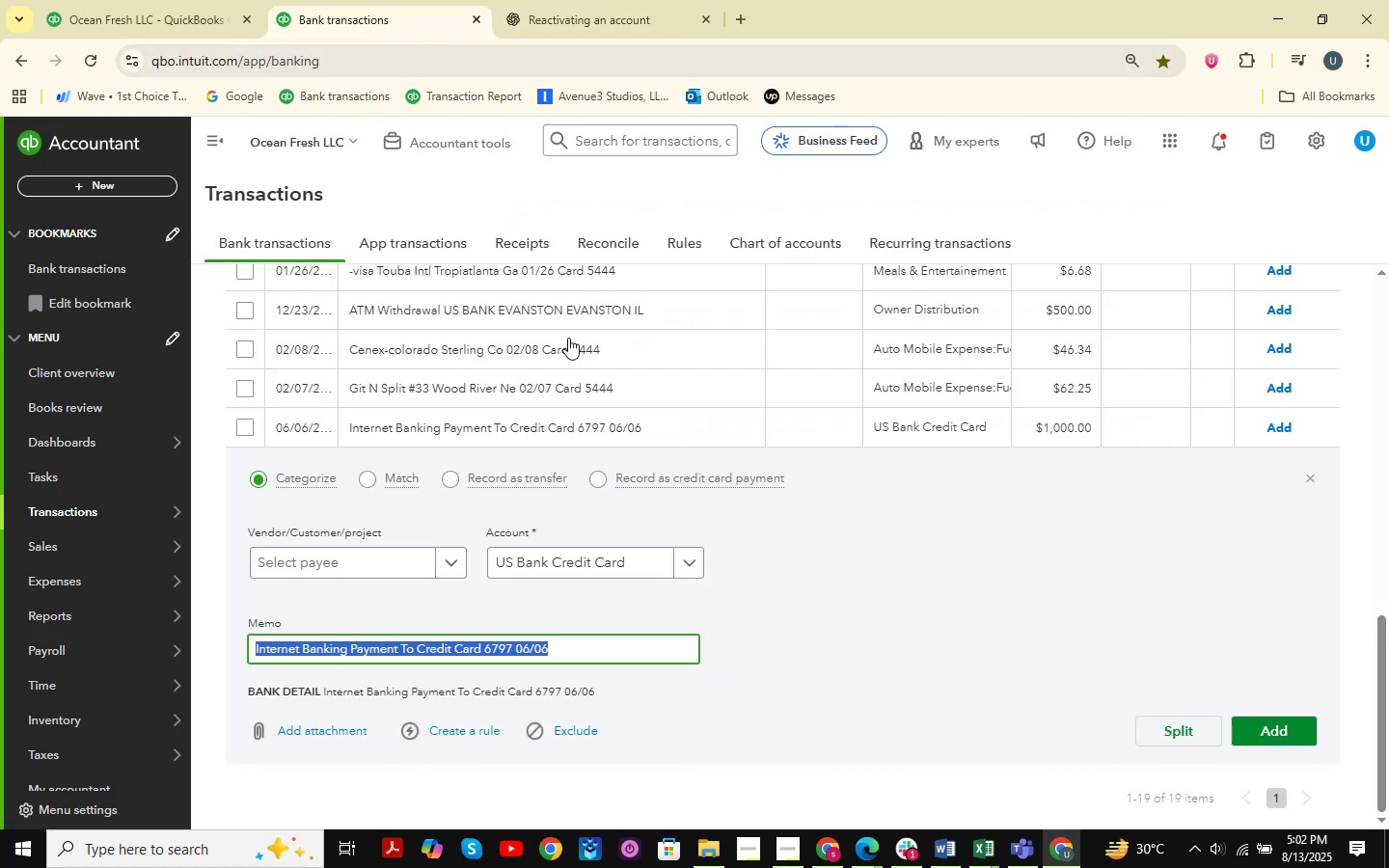 
scroll: coordinate [785, 490], scroll_direction: down, amount: 3.0
 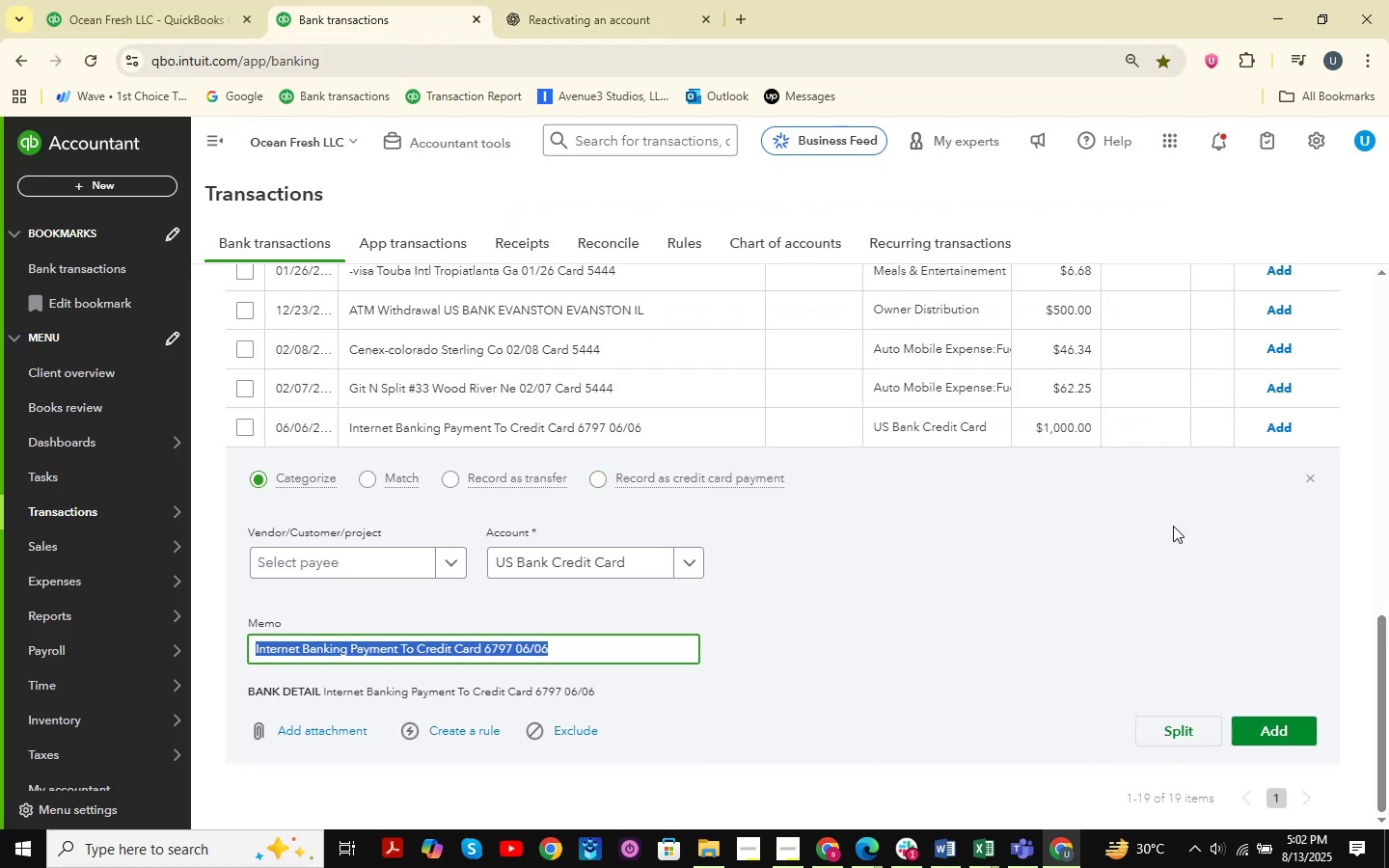 
left_click([1314, 476])
 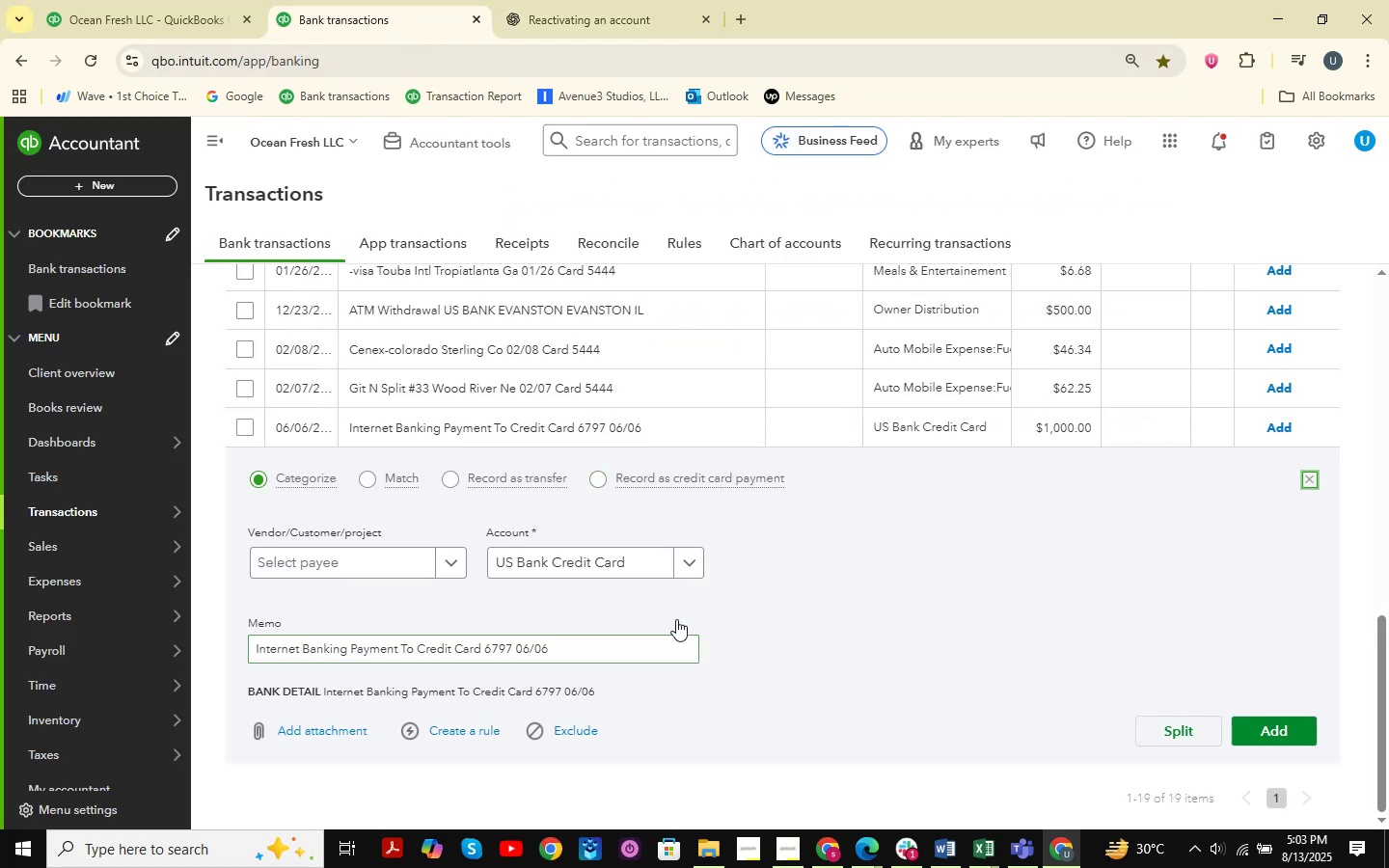 
scroll: coordinate [703, 577], scroll_direction: up, amount: 3.0
 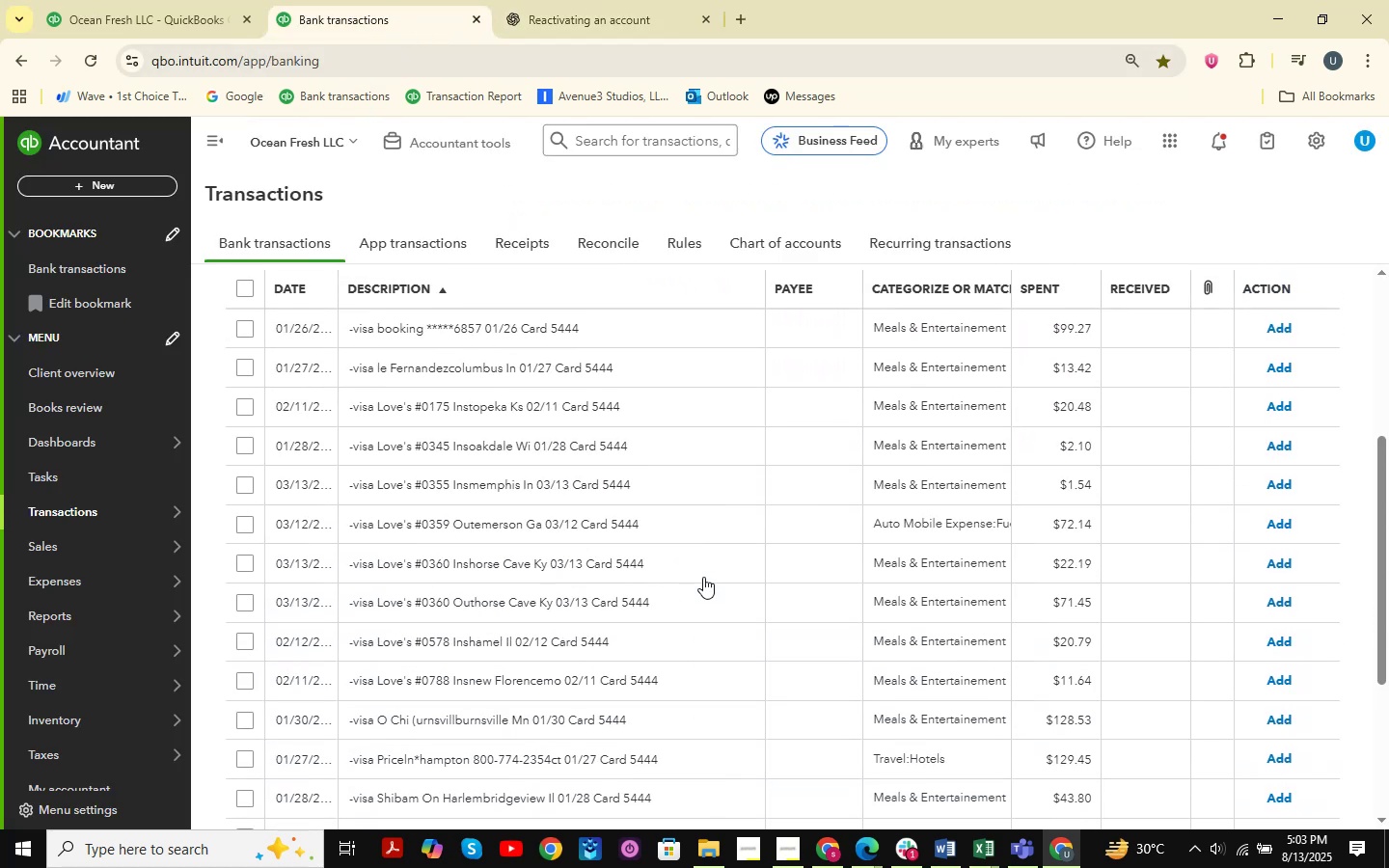 
scroll: coordinate [691, 571], scroll_direction: down, amount: 7.0
 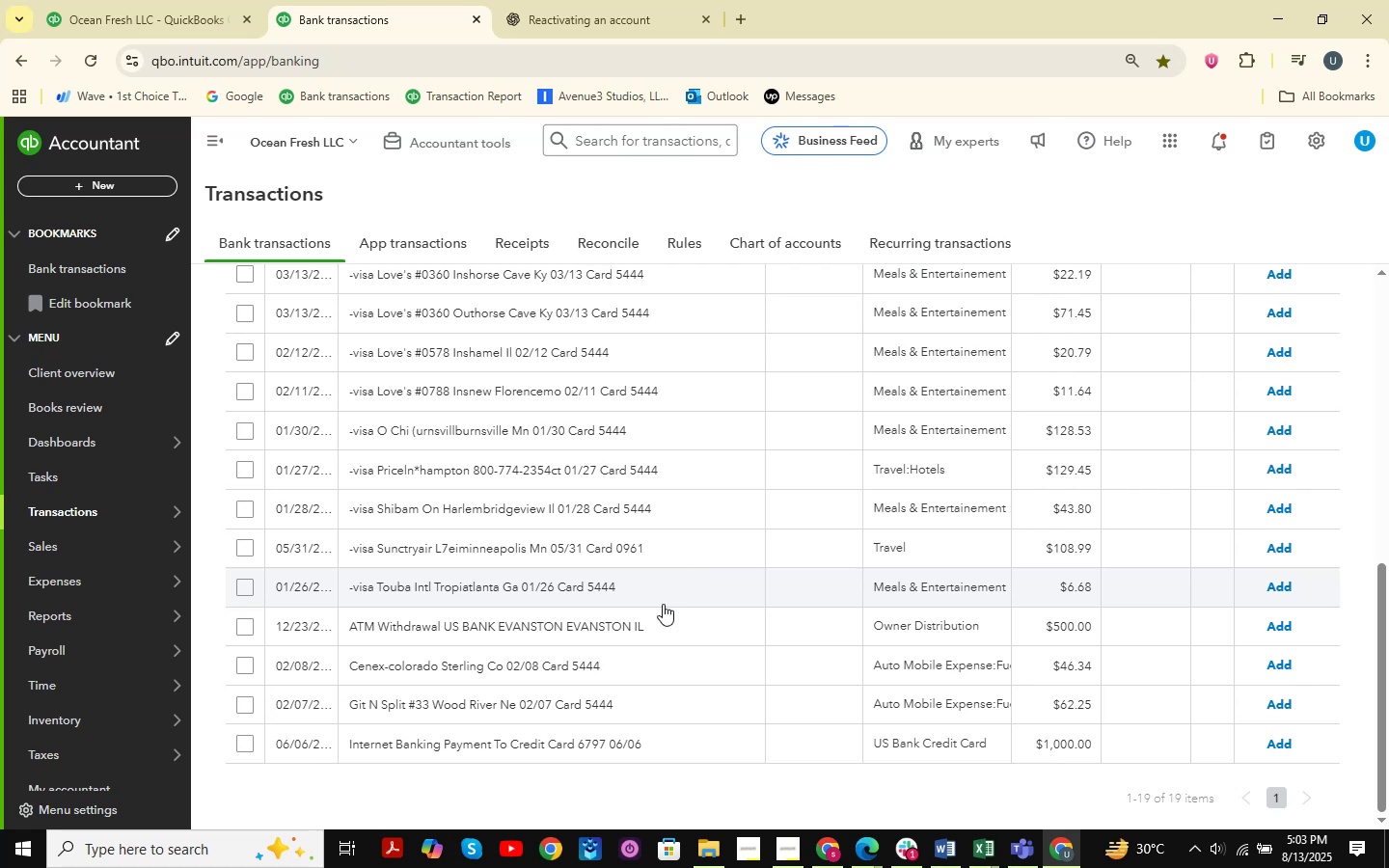 
left_click([534, 751])
 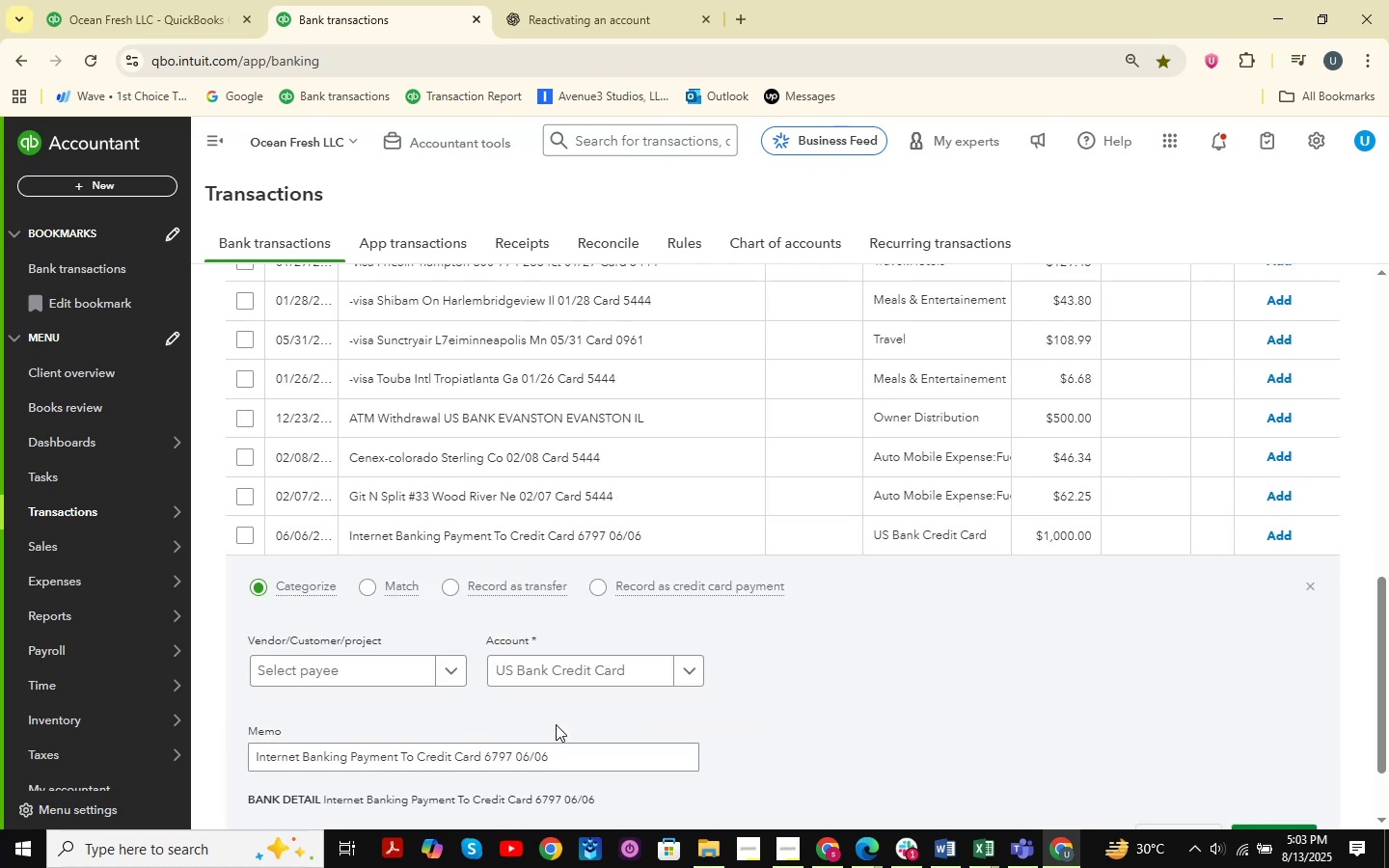 
scroll: coordinate [569, 604], scroll_direction: down, amount: 3.0
 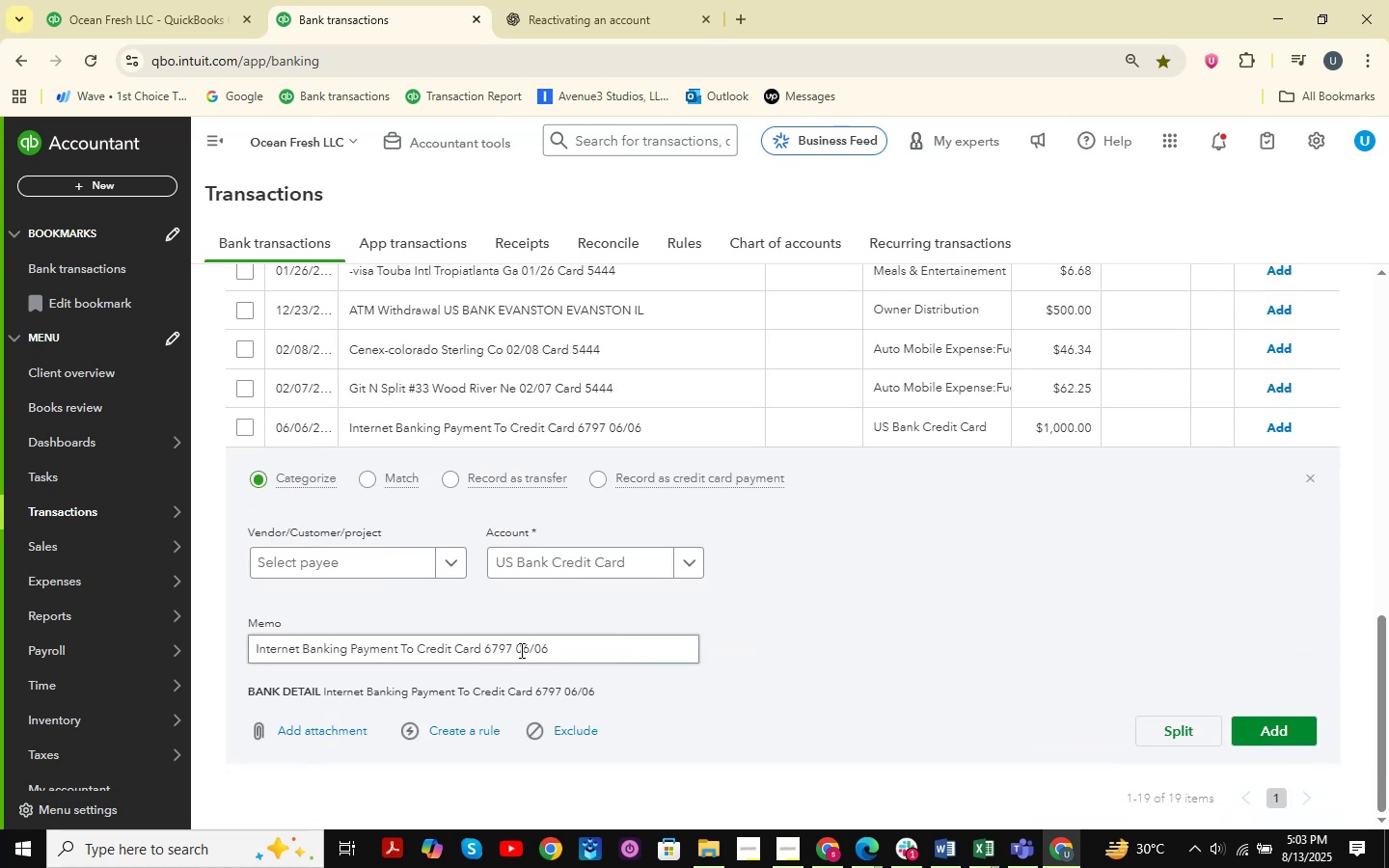 
left_click_drag(start_coordinate=[583, 655], to_coordinate=[336, 660])
 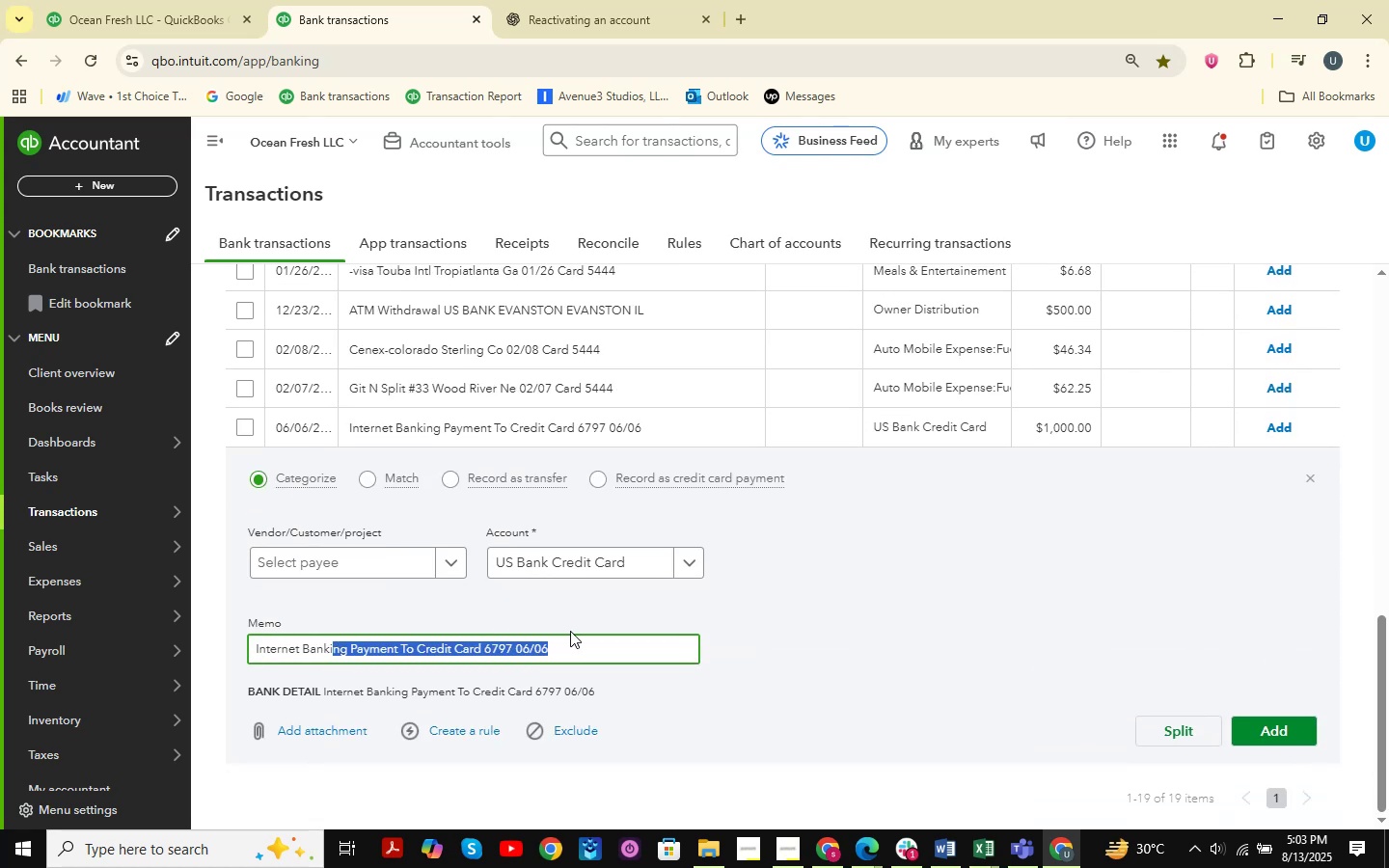 
double_click([570, 632])
 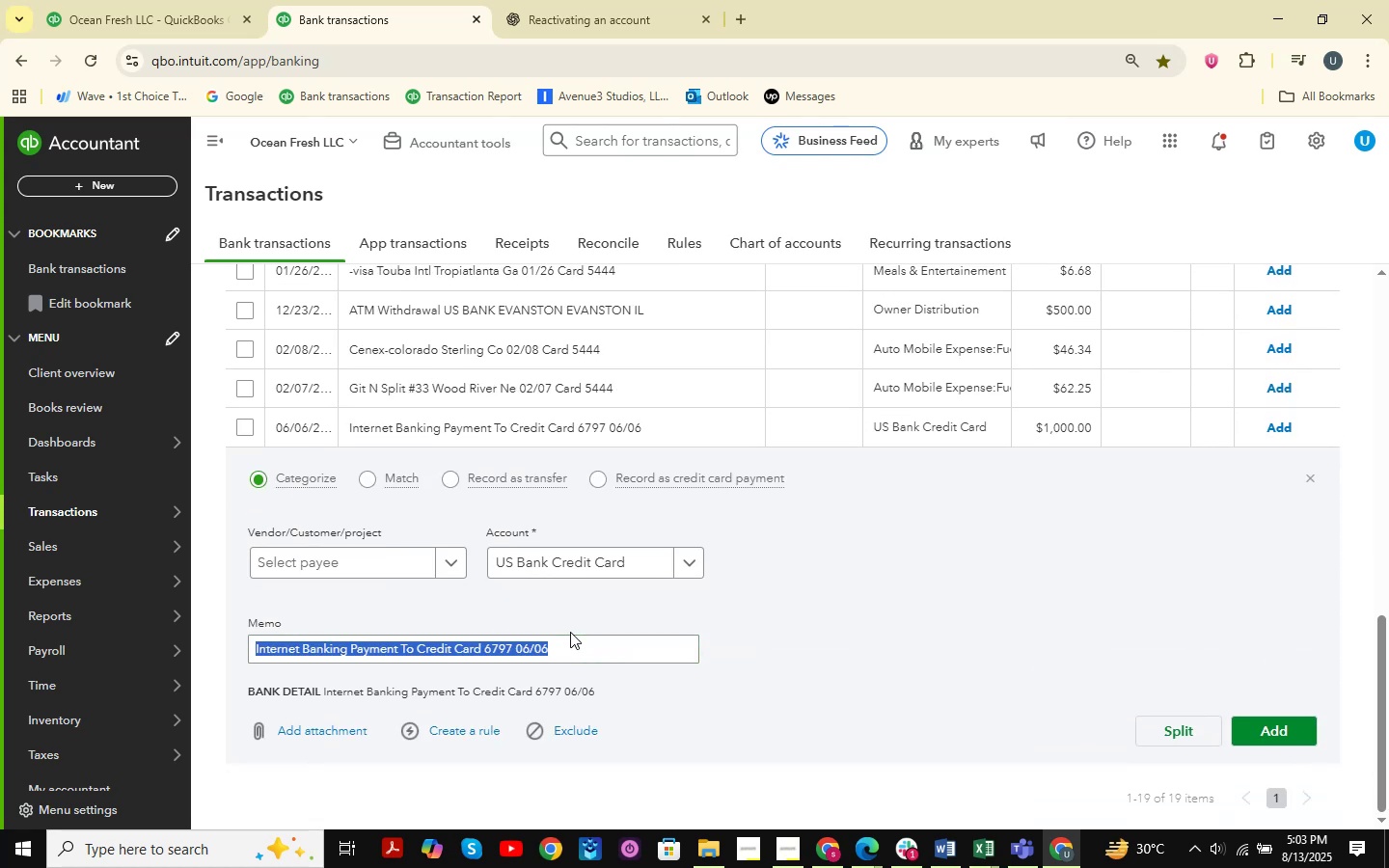 
key(Control+ControlLeft)
 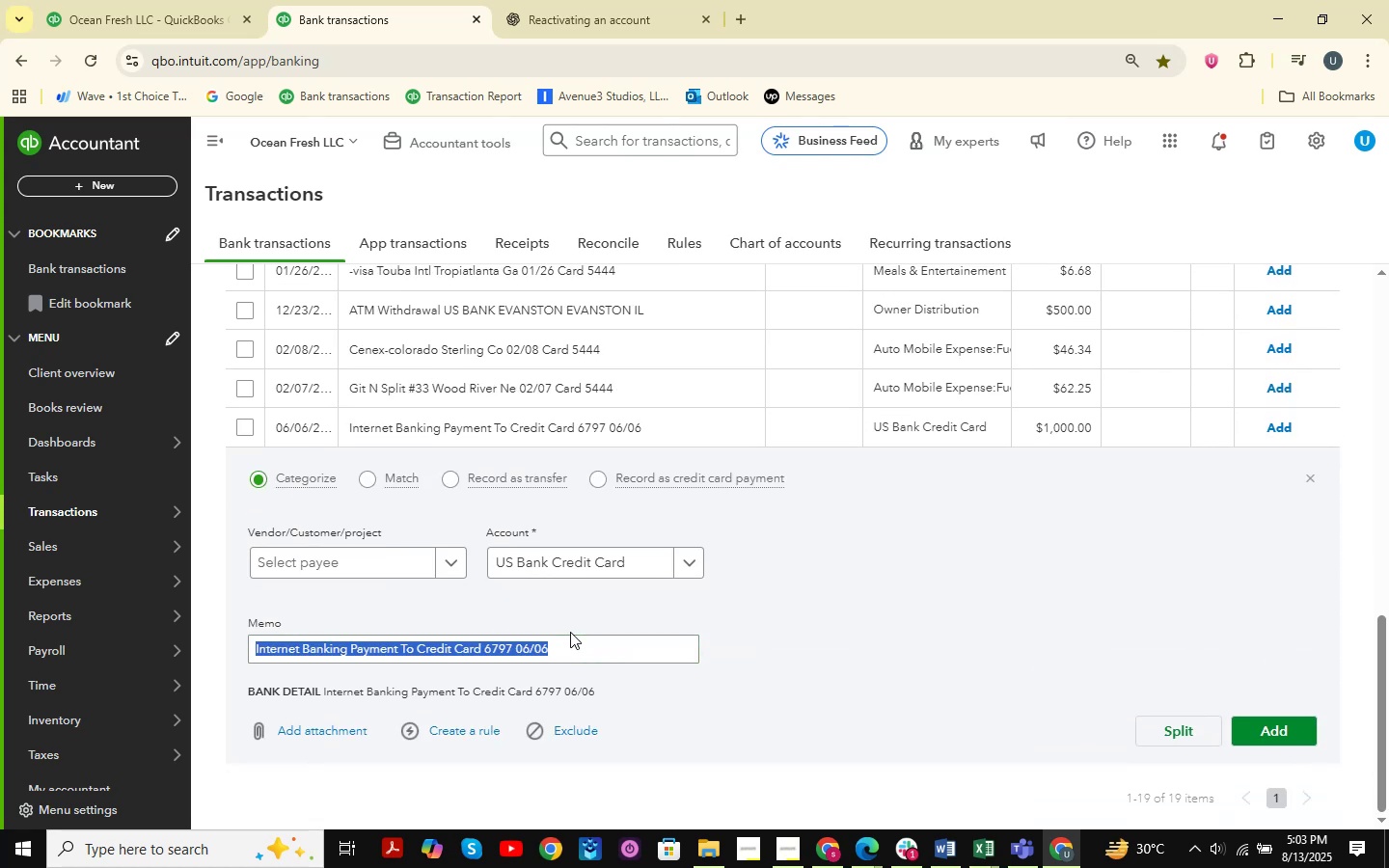 
key(Control+C)
 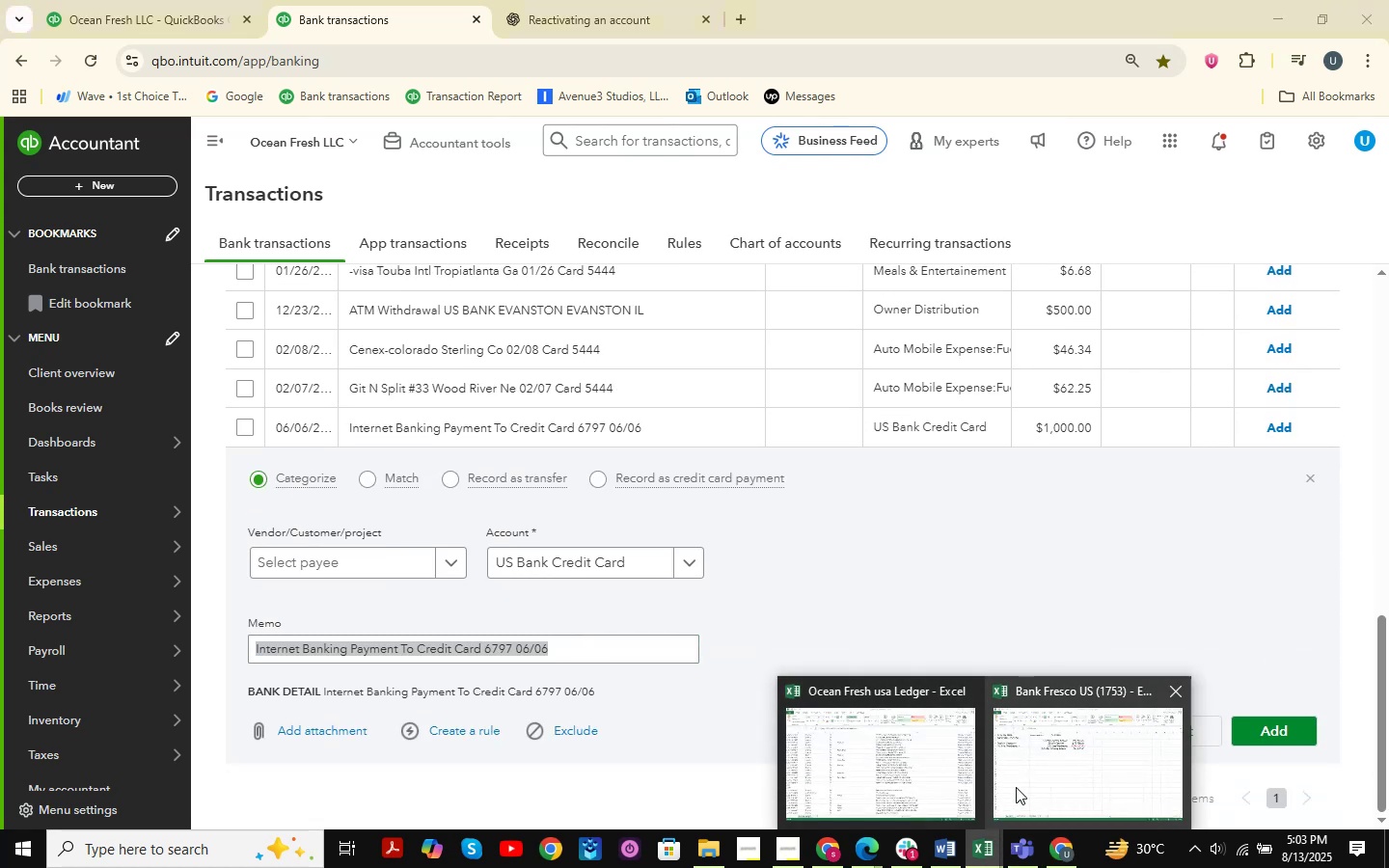 
left_click([917, 764])
 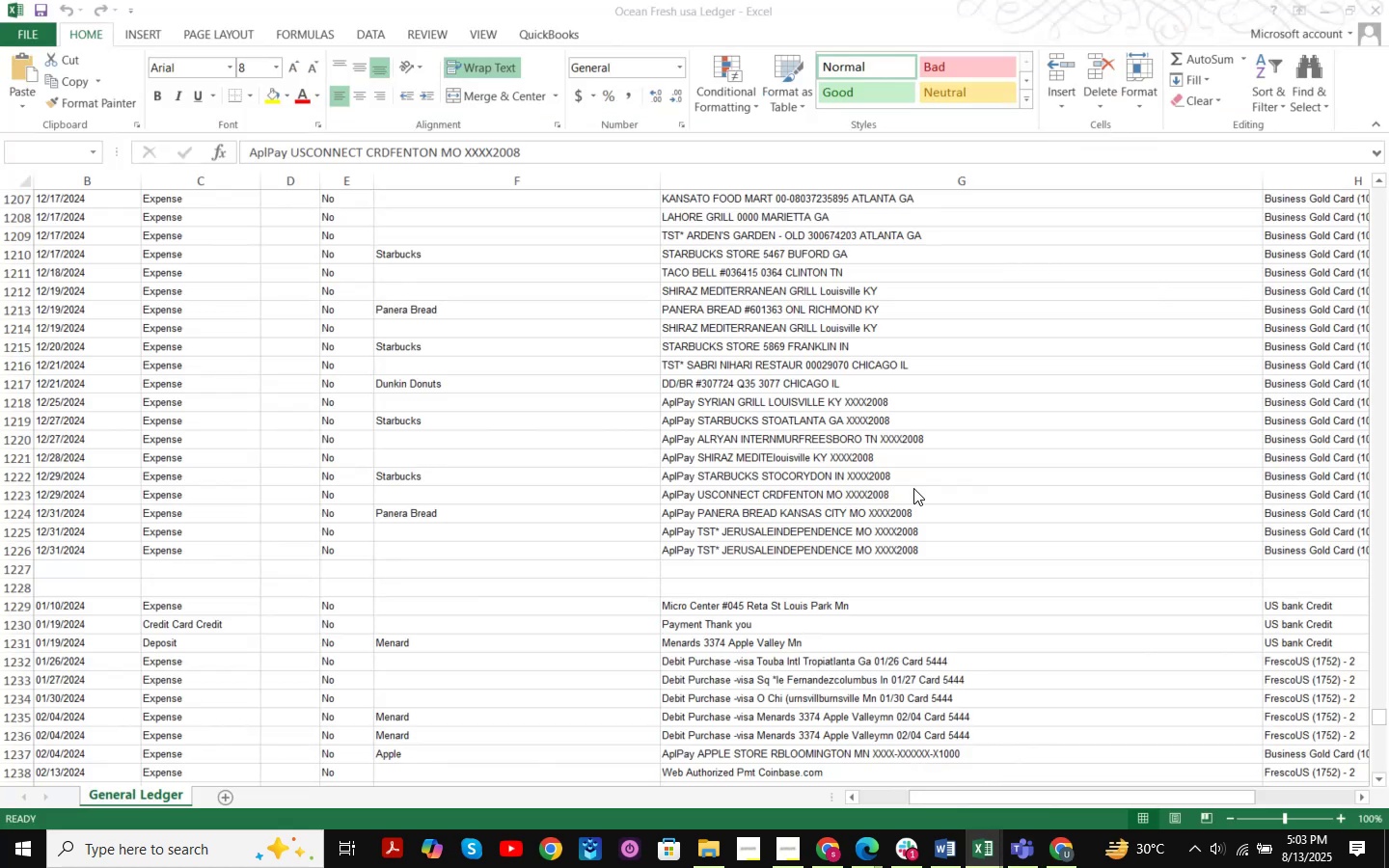 
key(Control+F)
 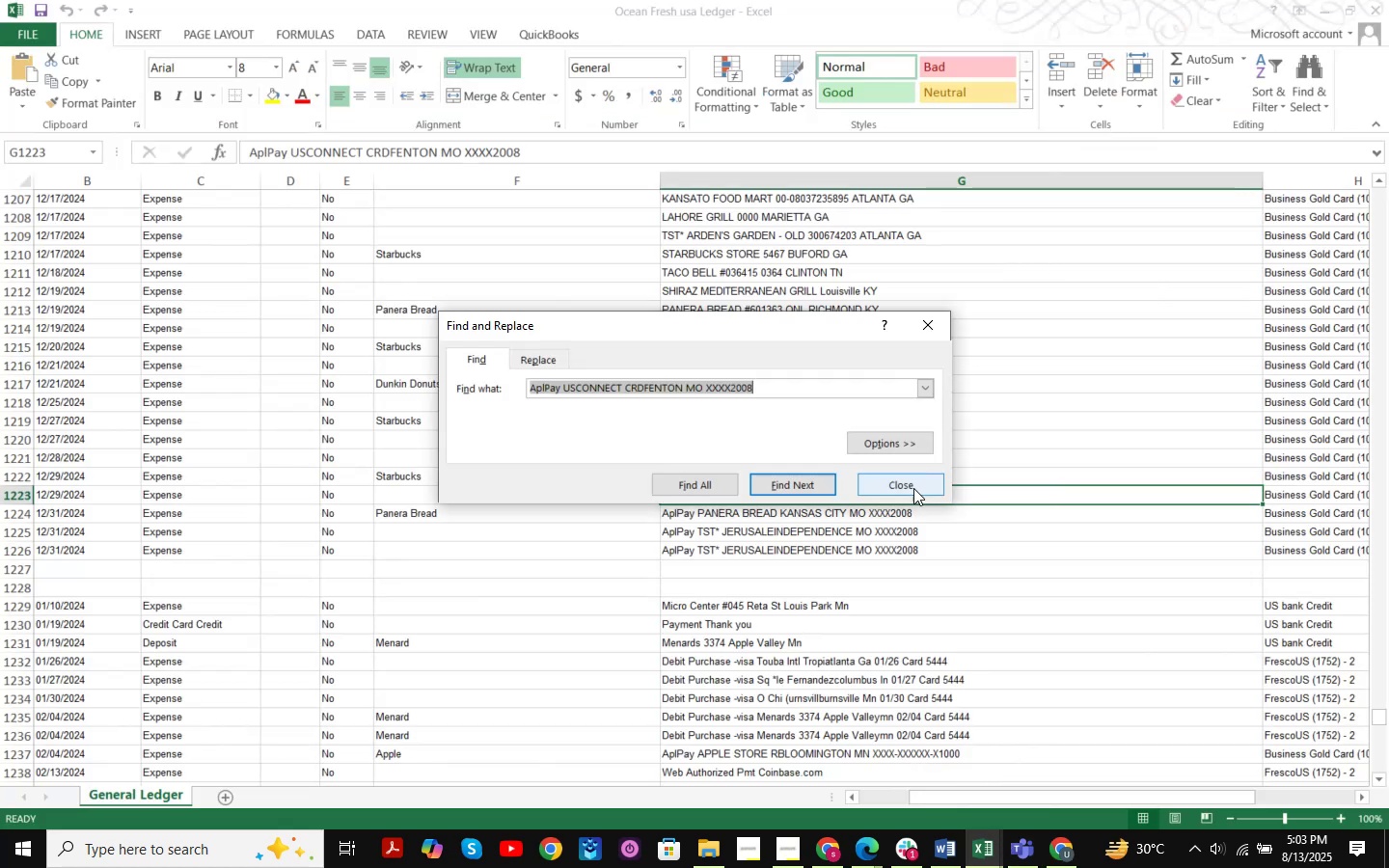 
key(Control+V)
 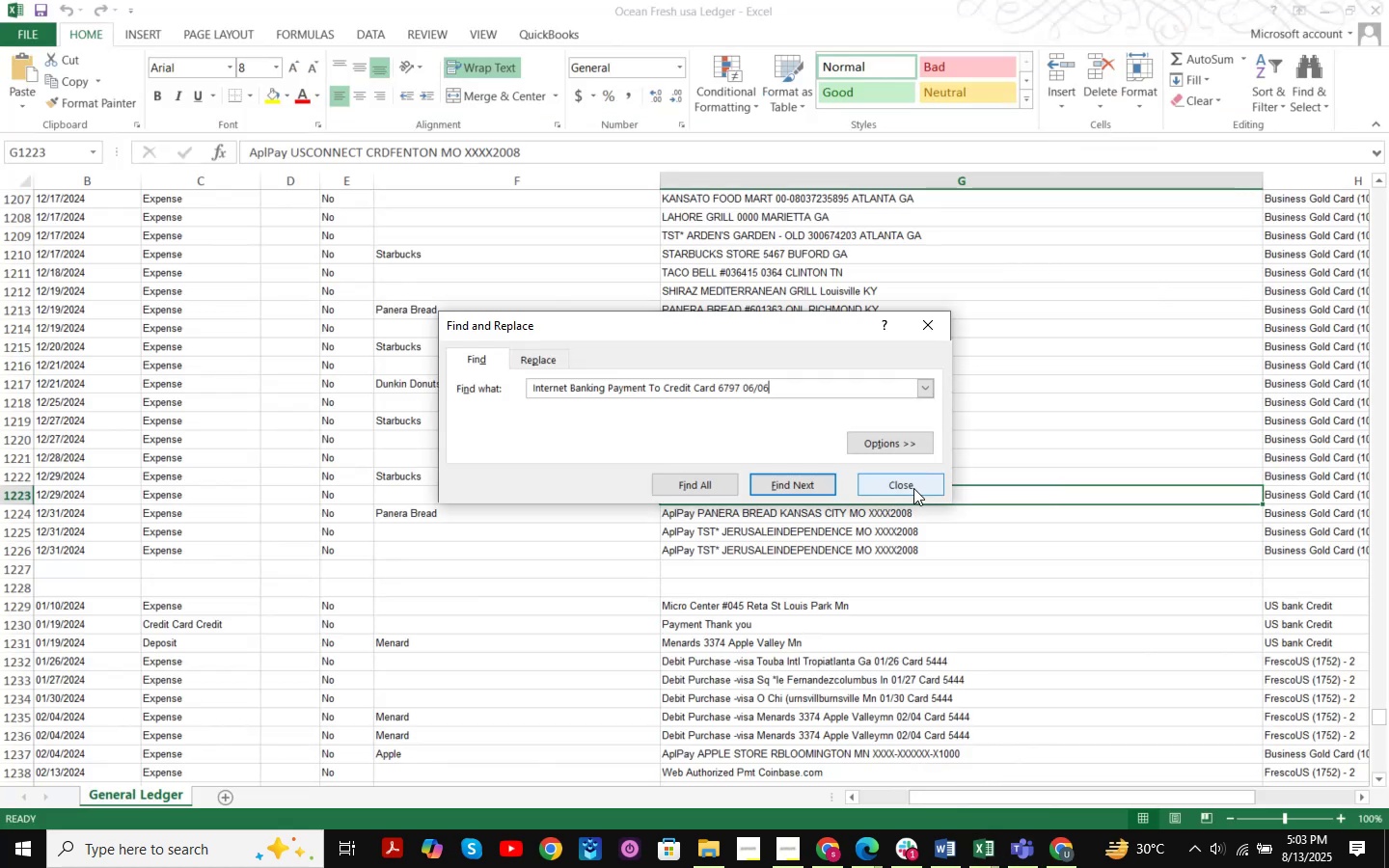 
key(NumpadEnter)
 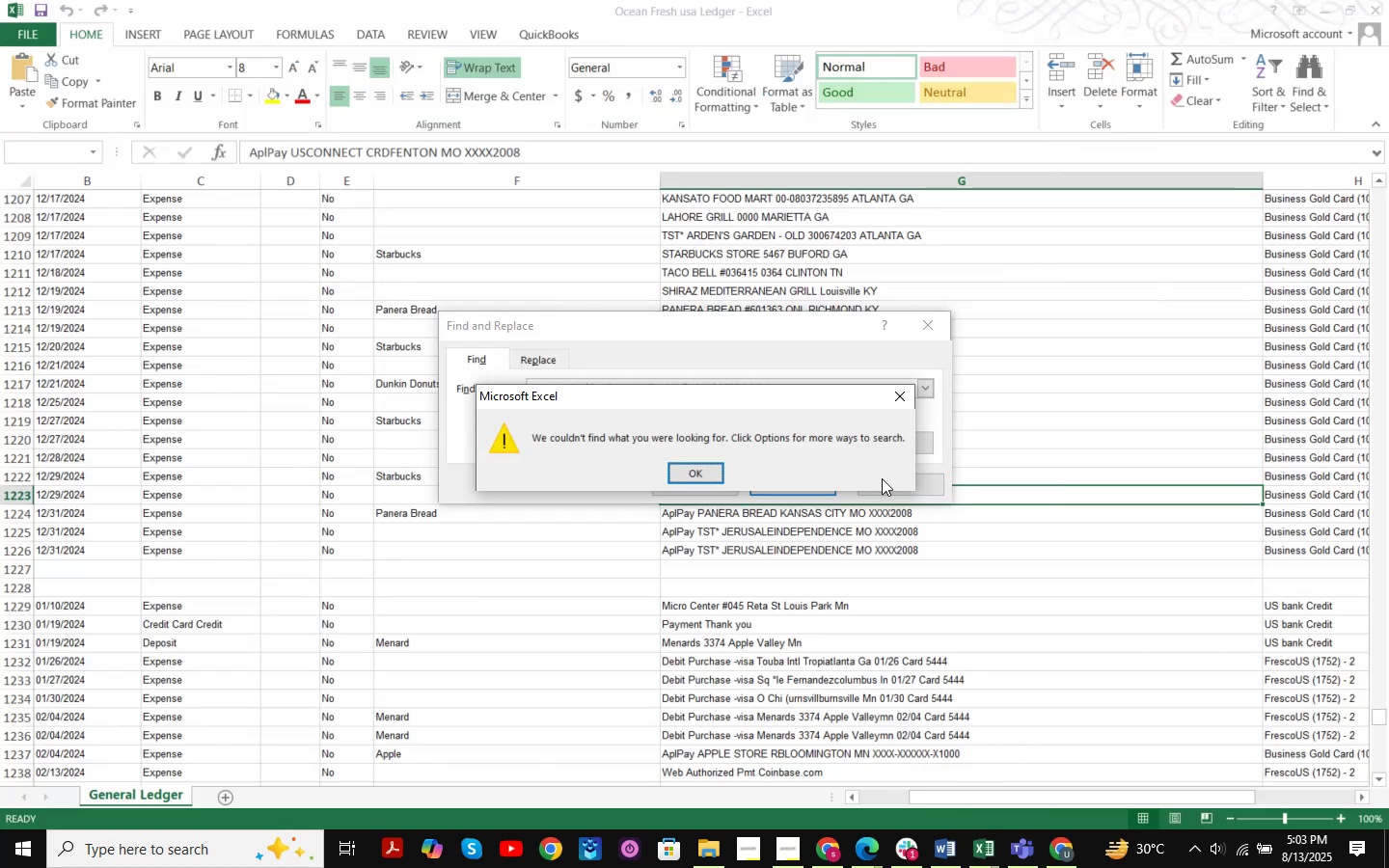 
left_click([669, 476])
 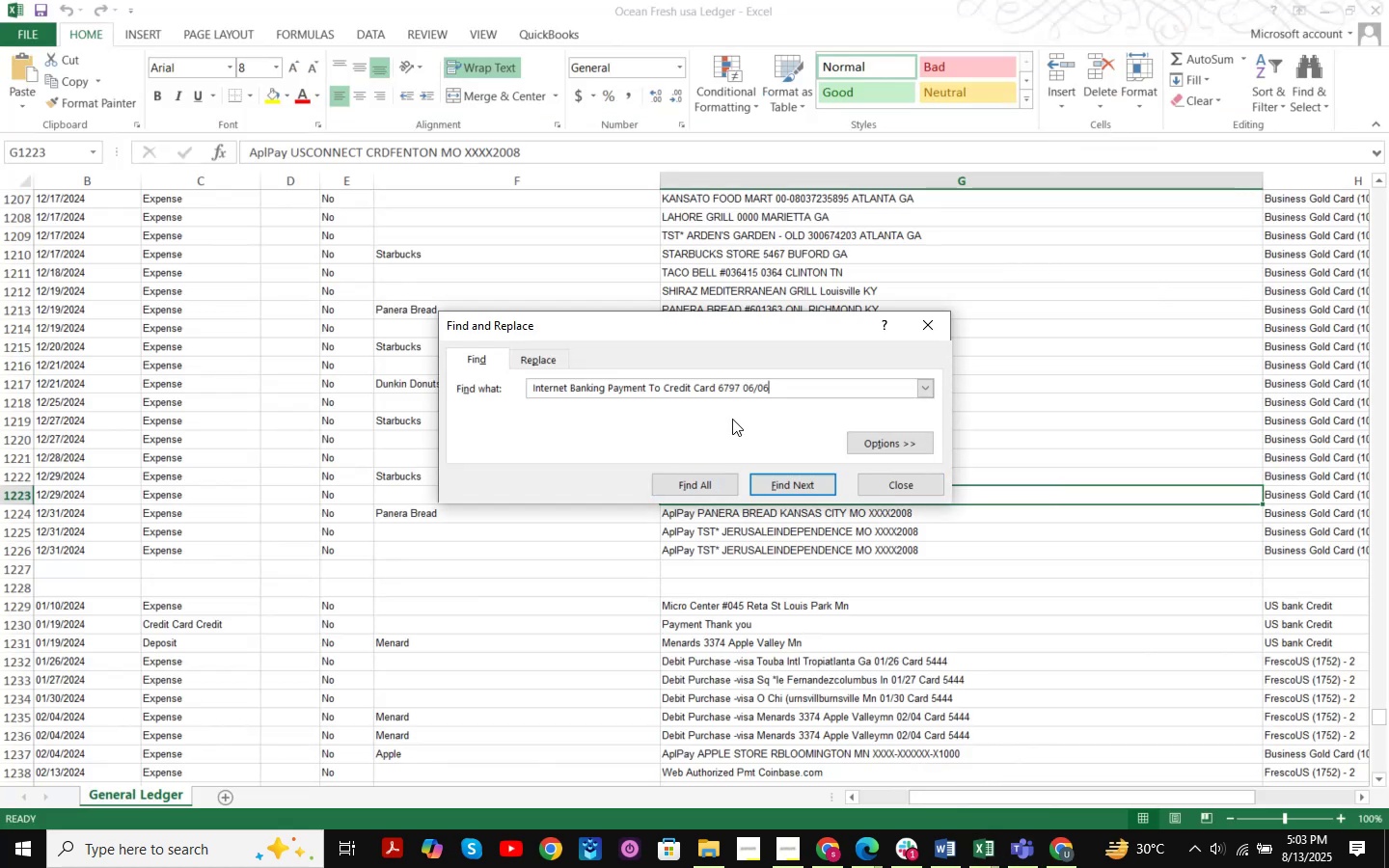 
left_click_drag(start_coordinate=[804, 384], to_coordinate=[504, 393])
 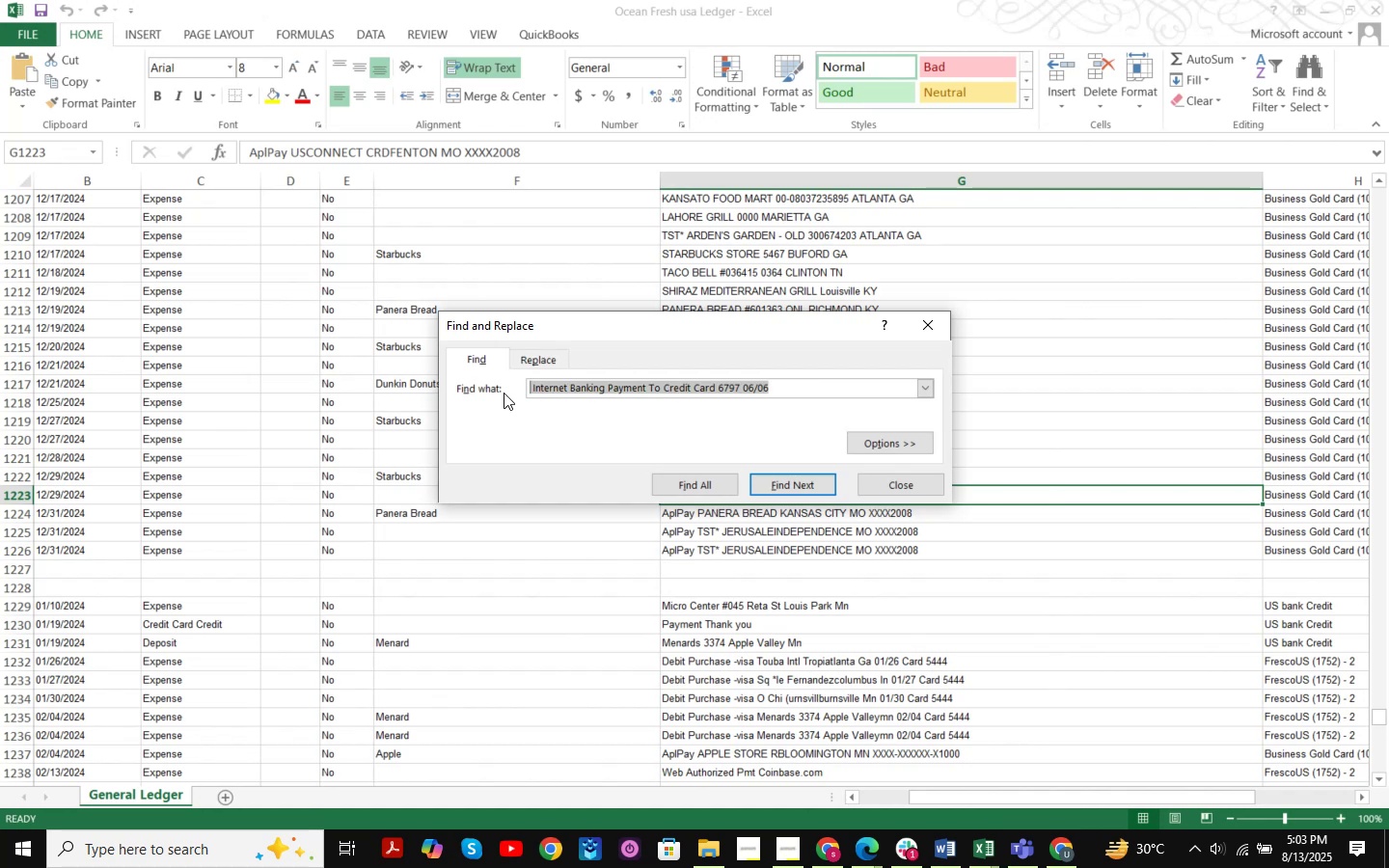 
key(Control+ControlLeft)
 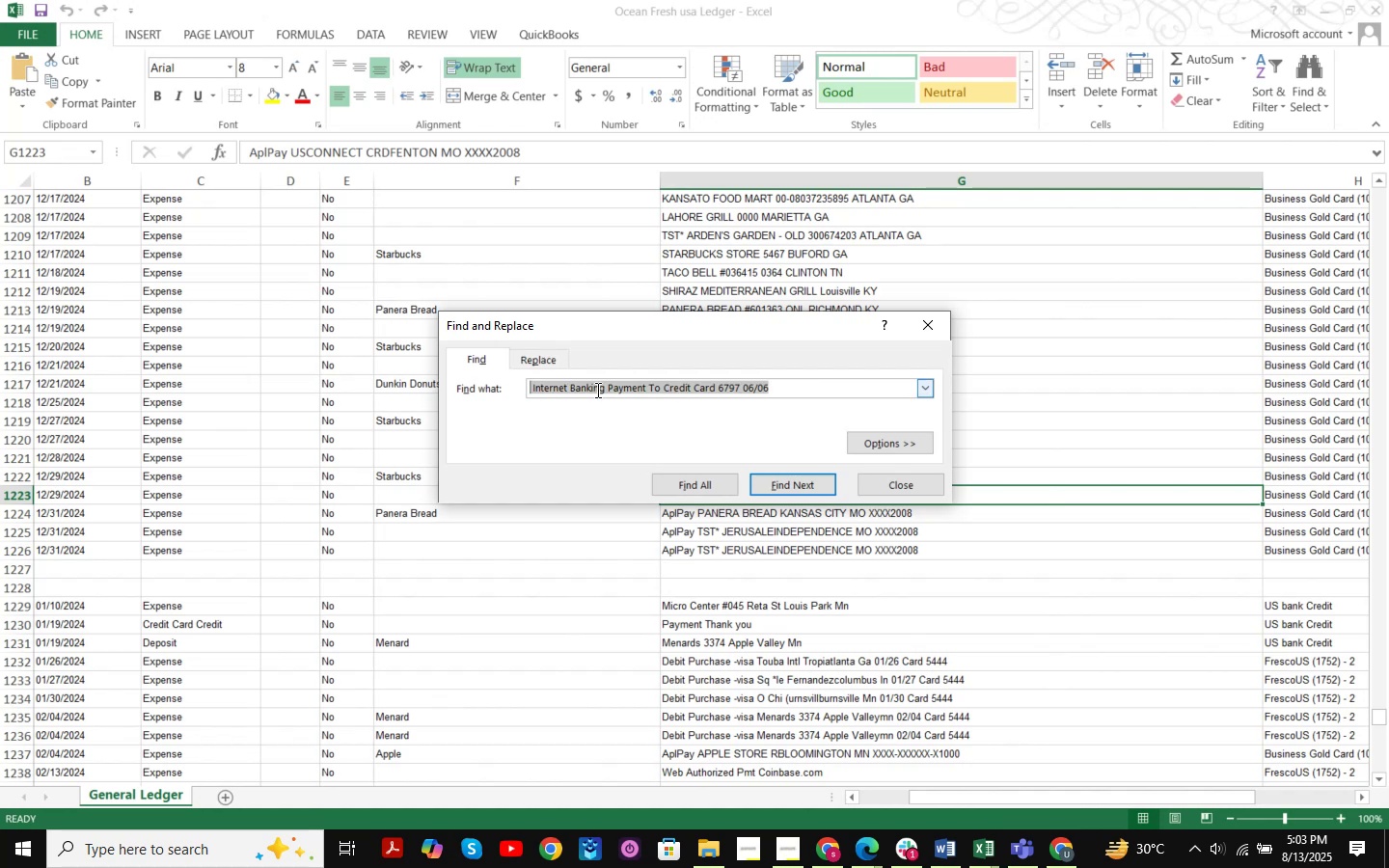 
key(Control+V)
 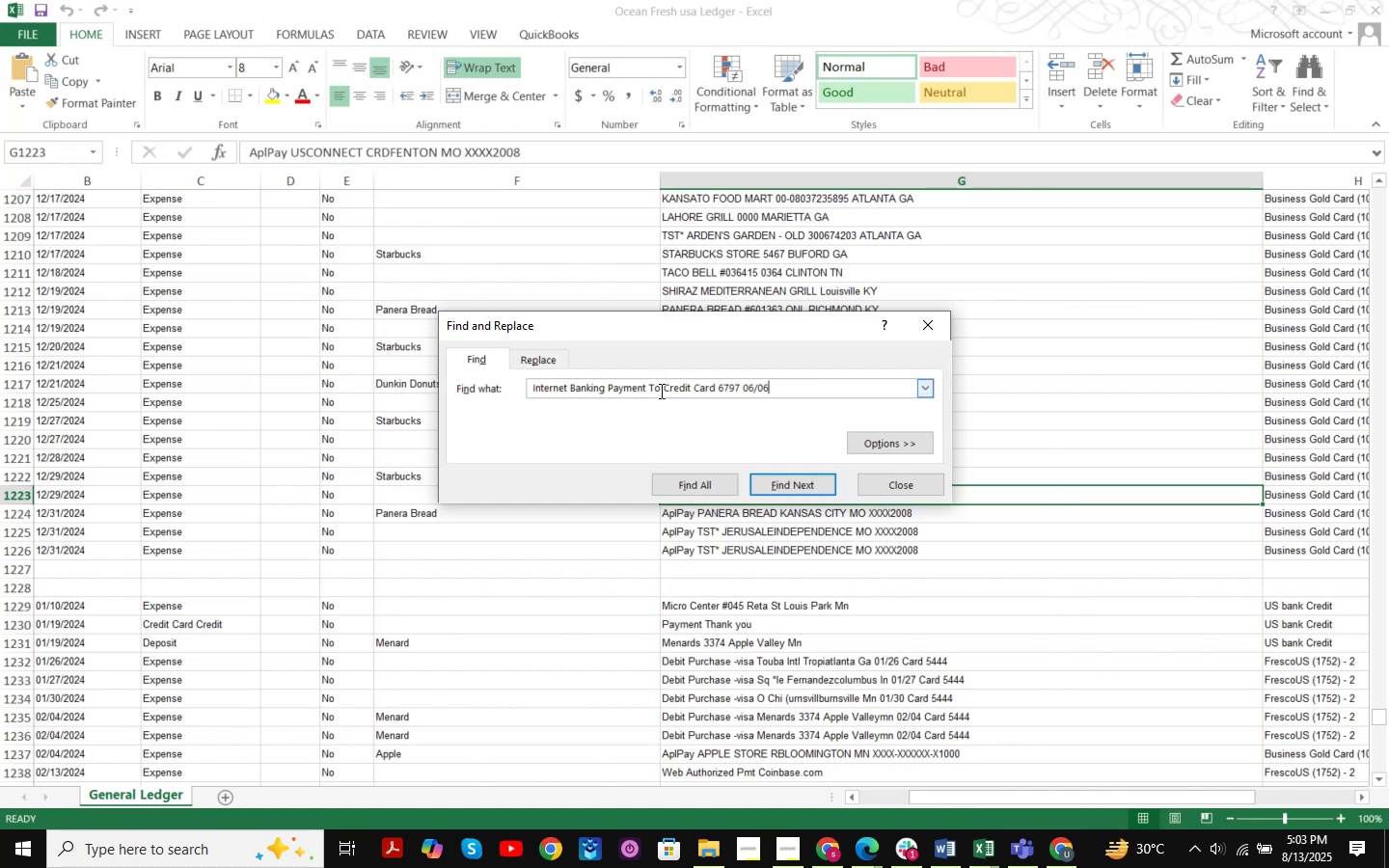 
key(NumpadEnter)
 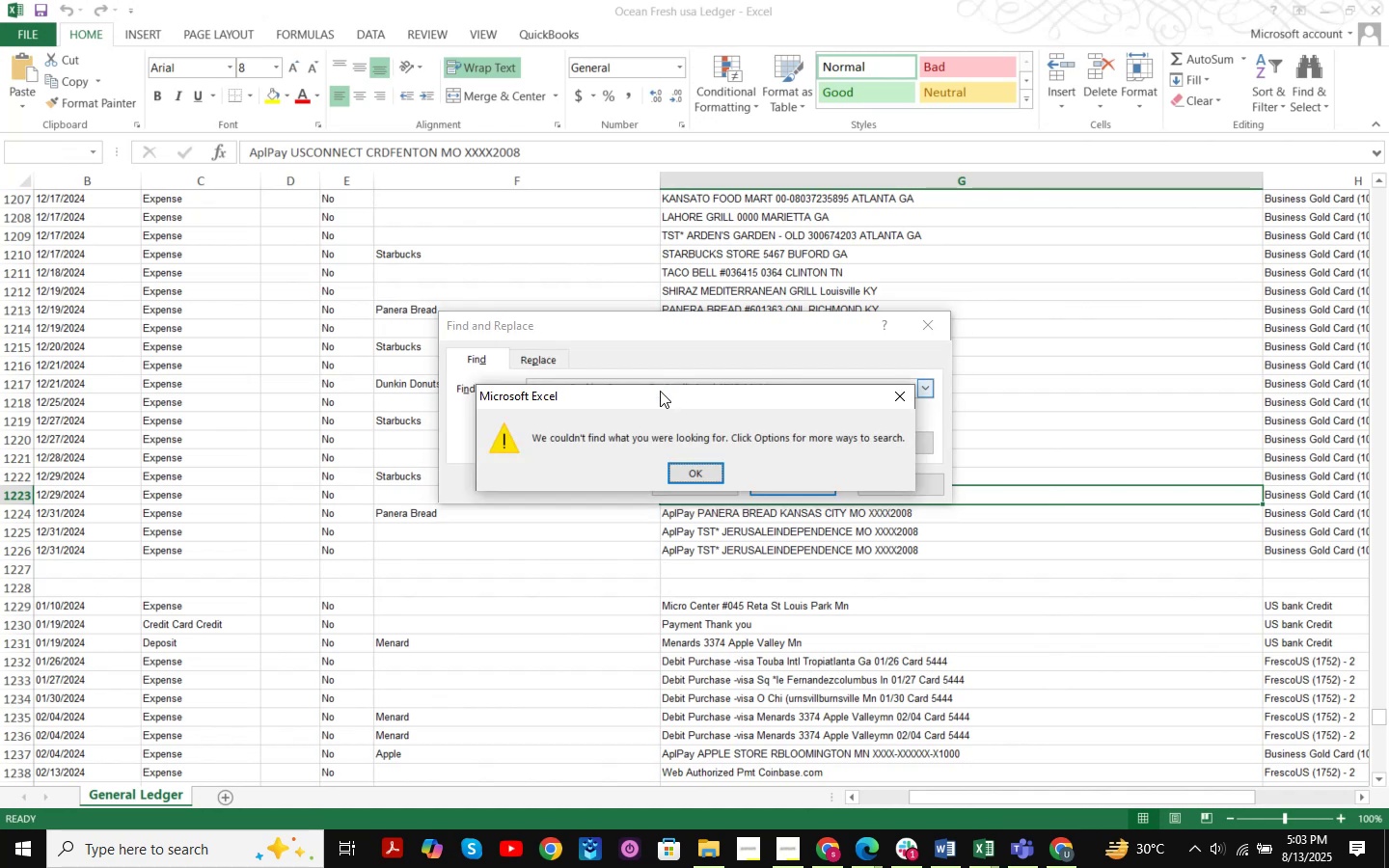 
key(NumpadEnter)
 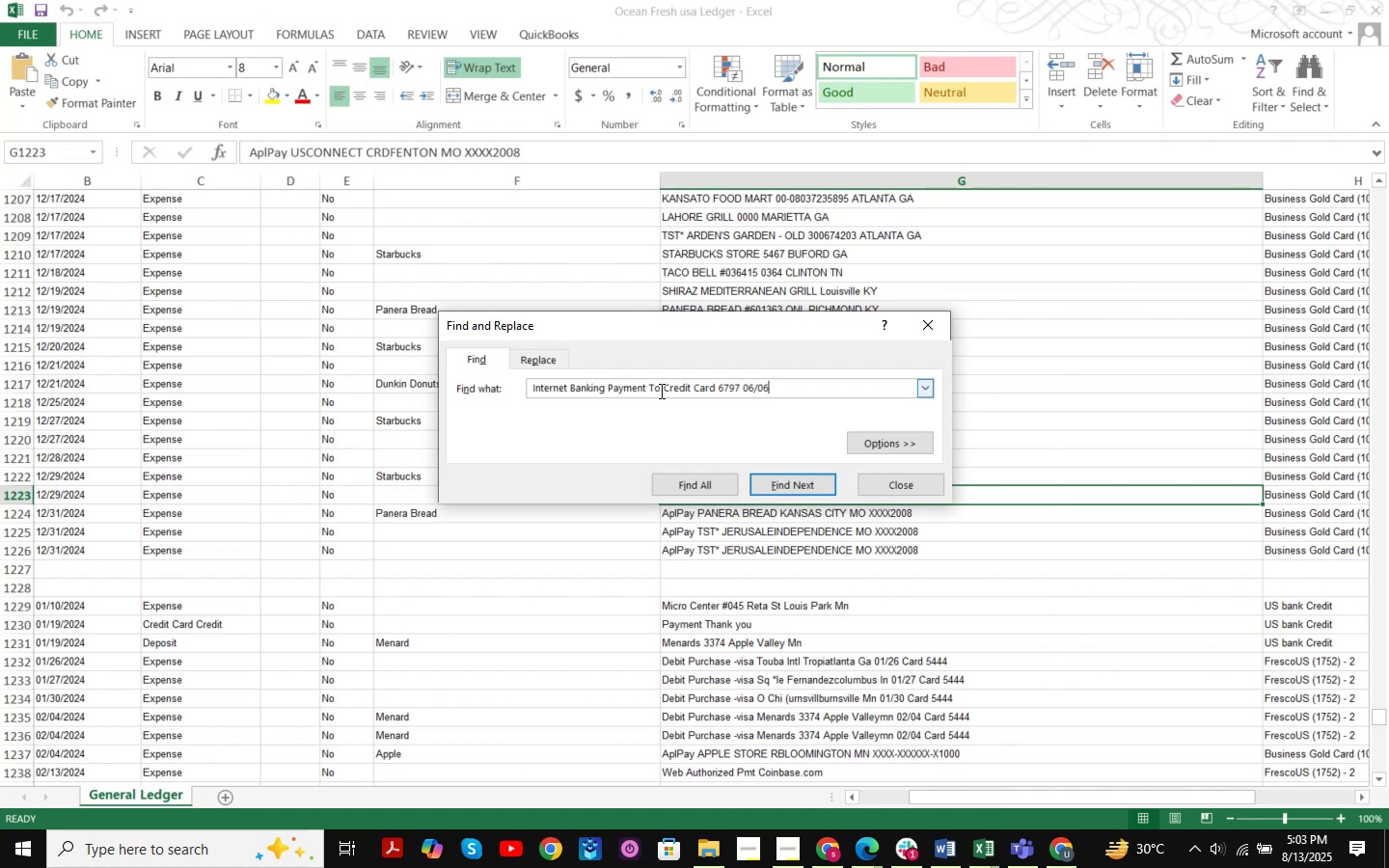 
hold_key(key=ArrowLeft, duration=1.5)
 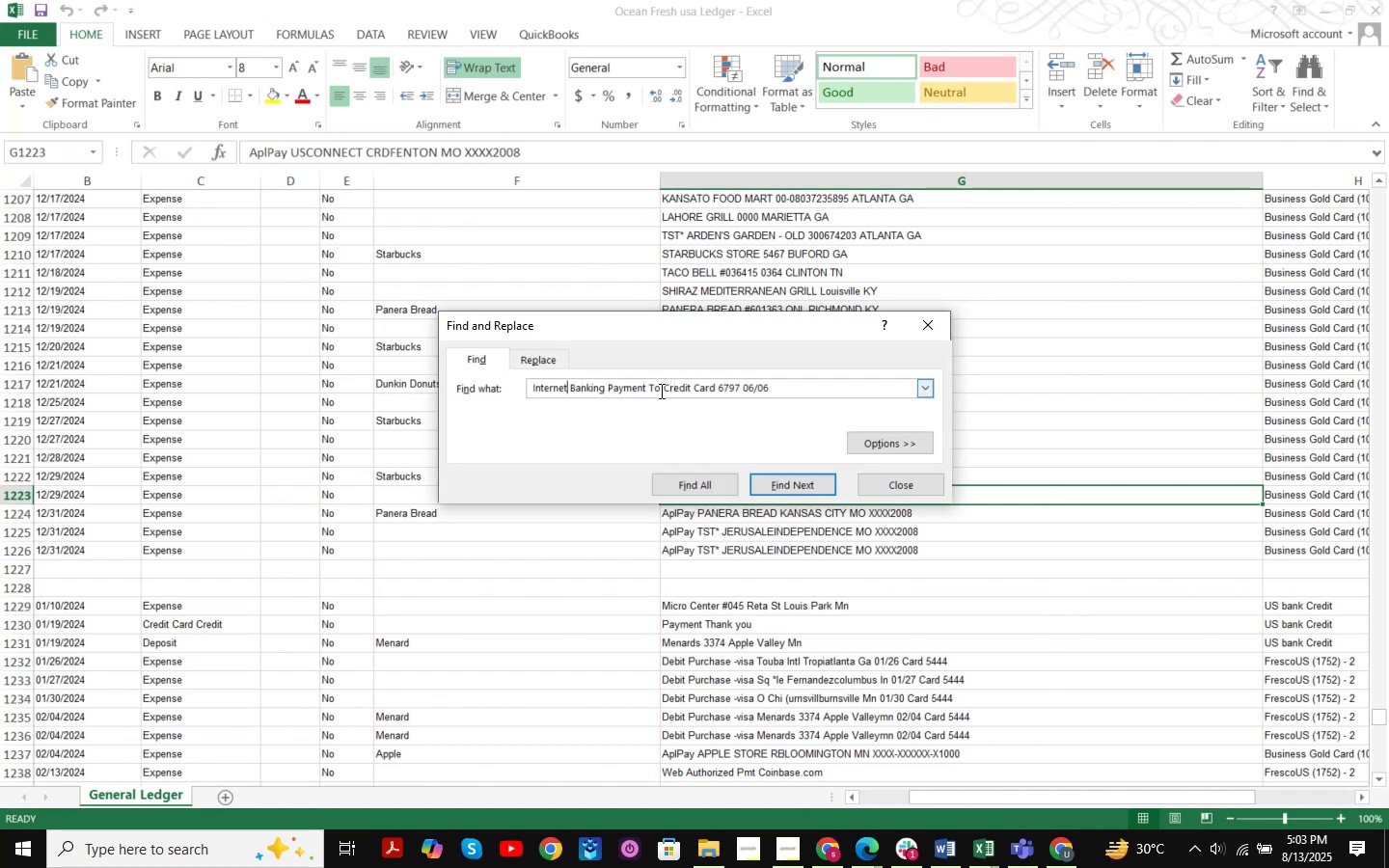 
hold_key(key=ArrowLeft, duration=0.53)
 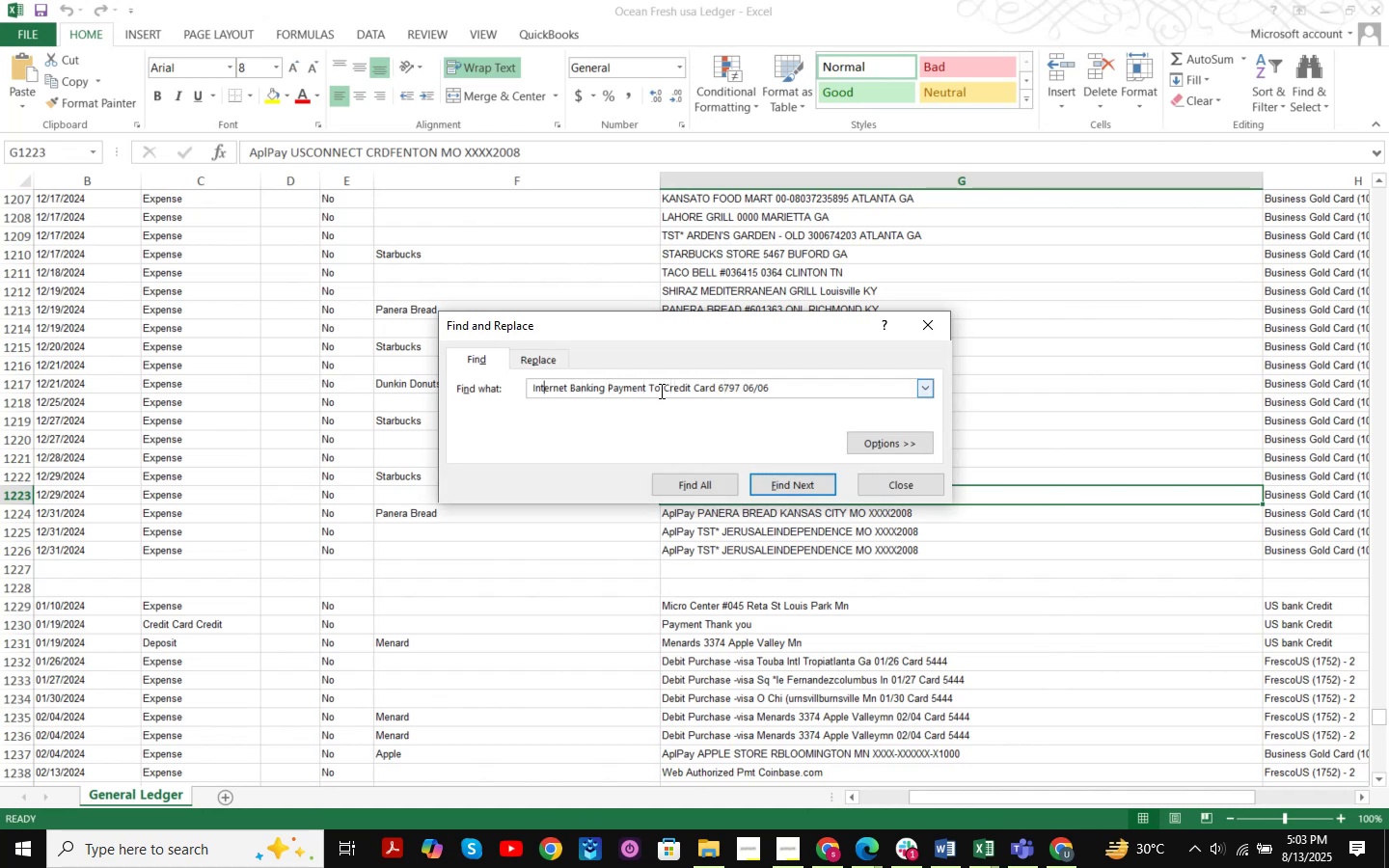 
key(ArrowLeft)
 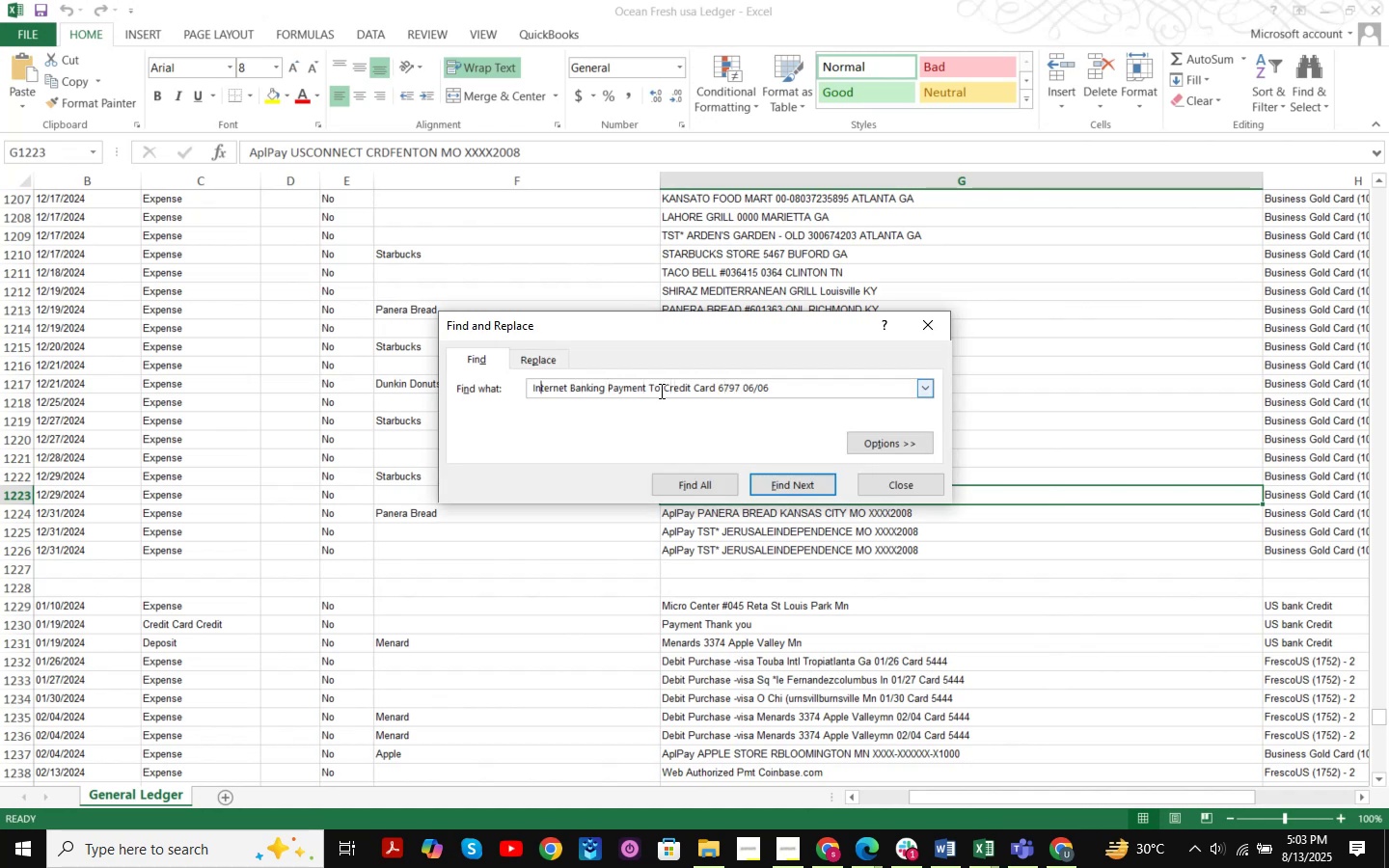 
key(ArrowLeft)
 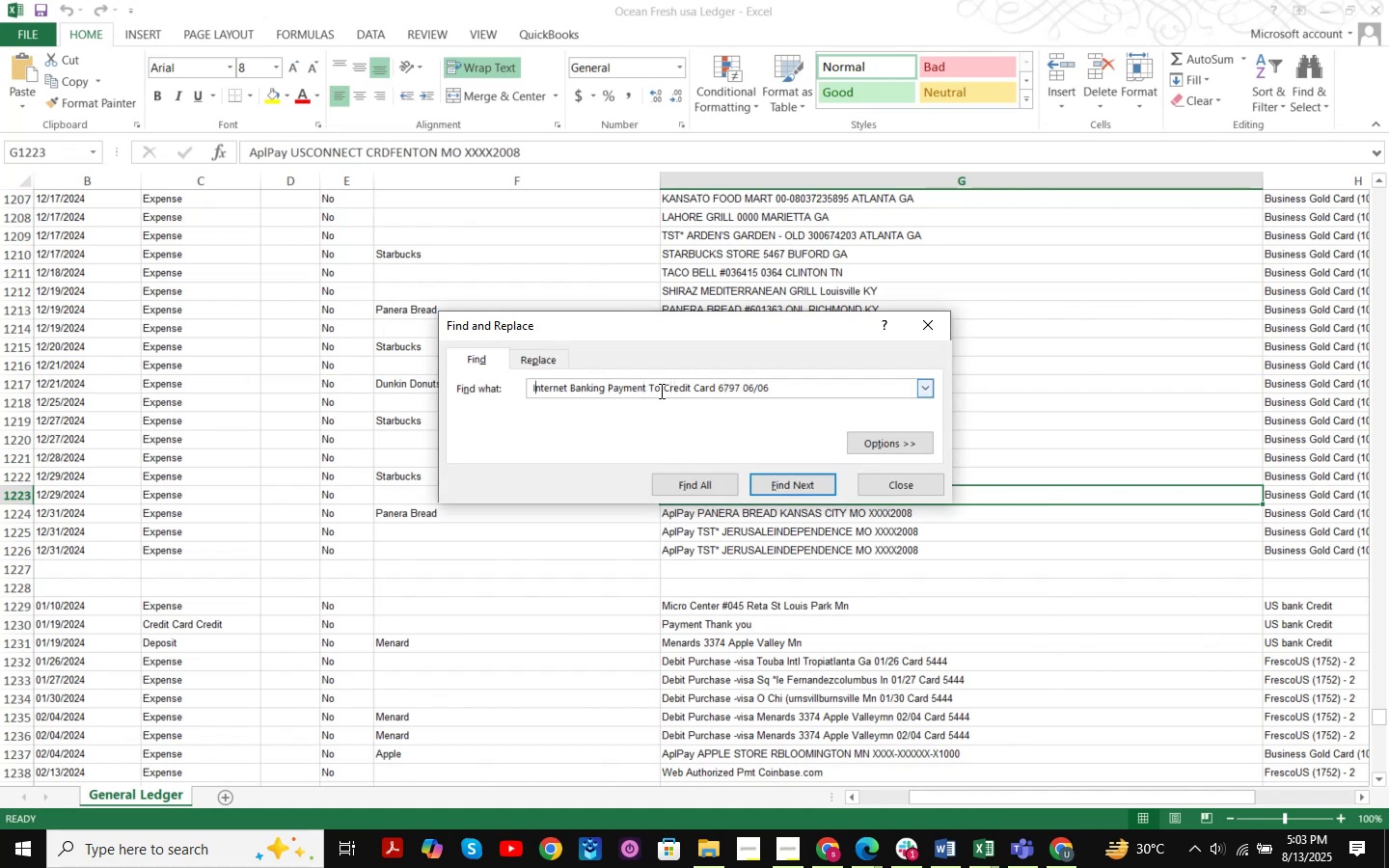 
key(ArrowLeft)
 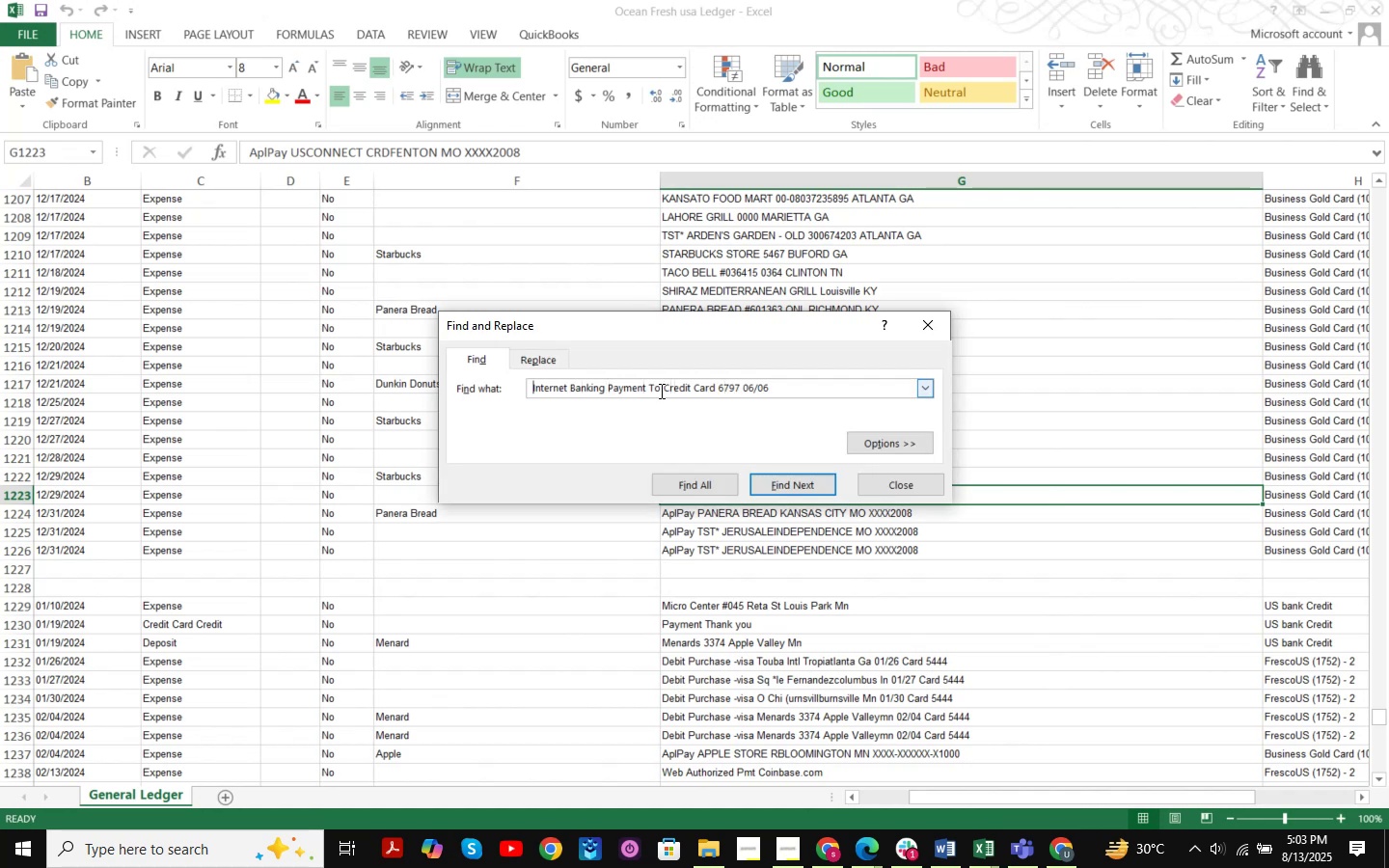 
key(Backspace)
 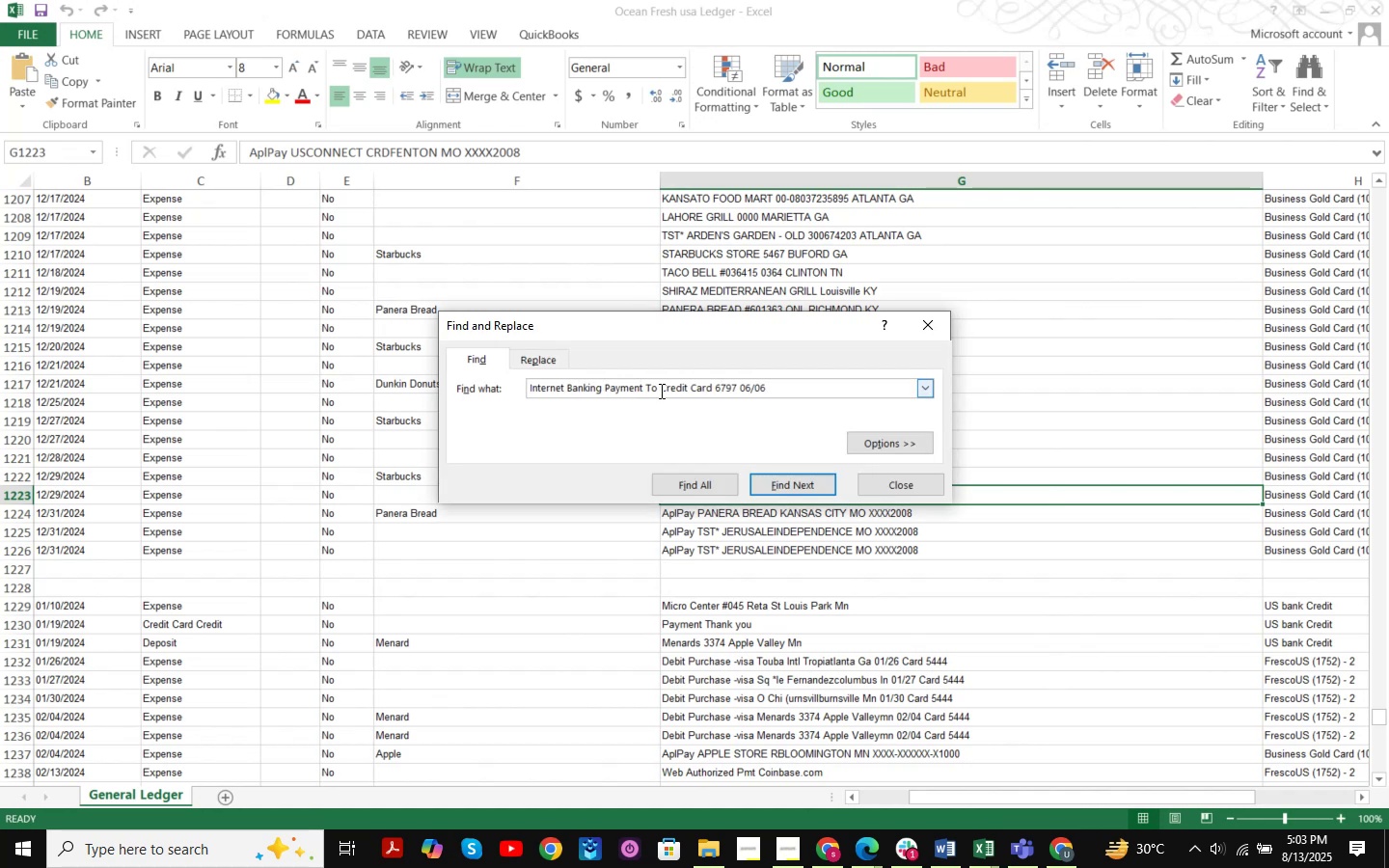 
key(NumpadEnter)
 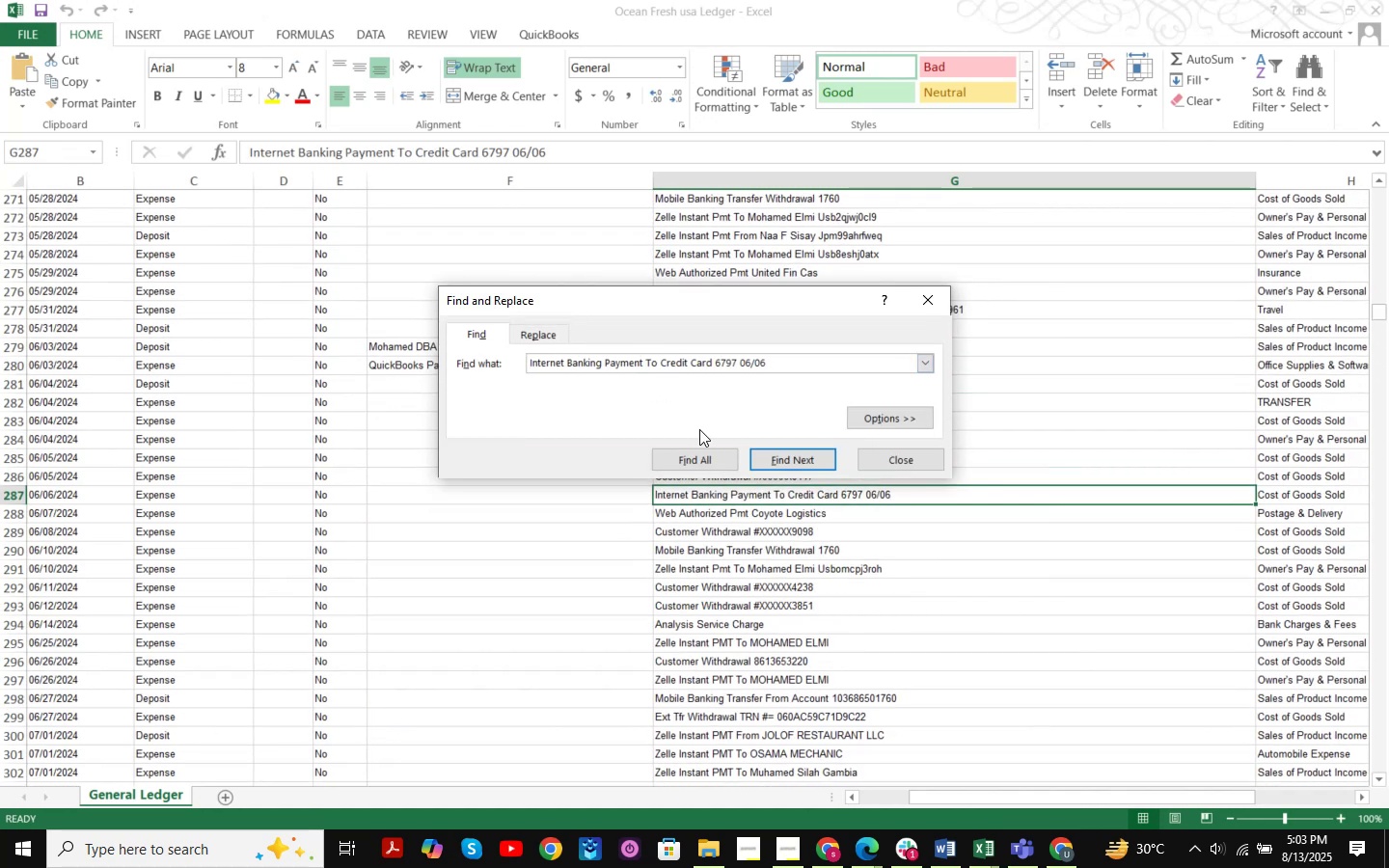 
left_click([921, 463])
 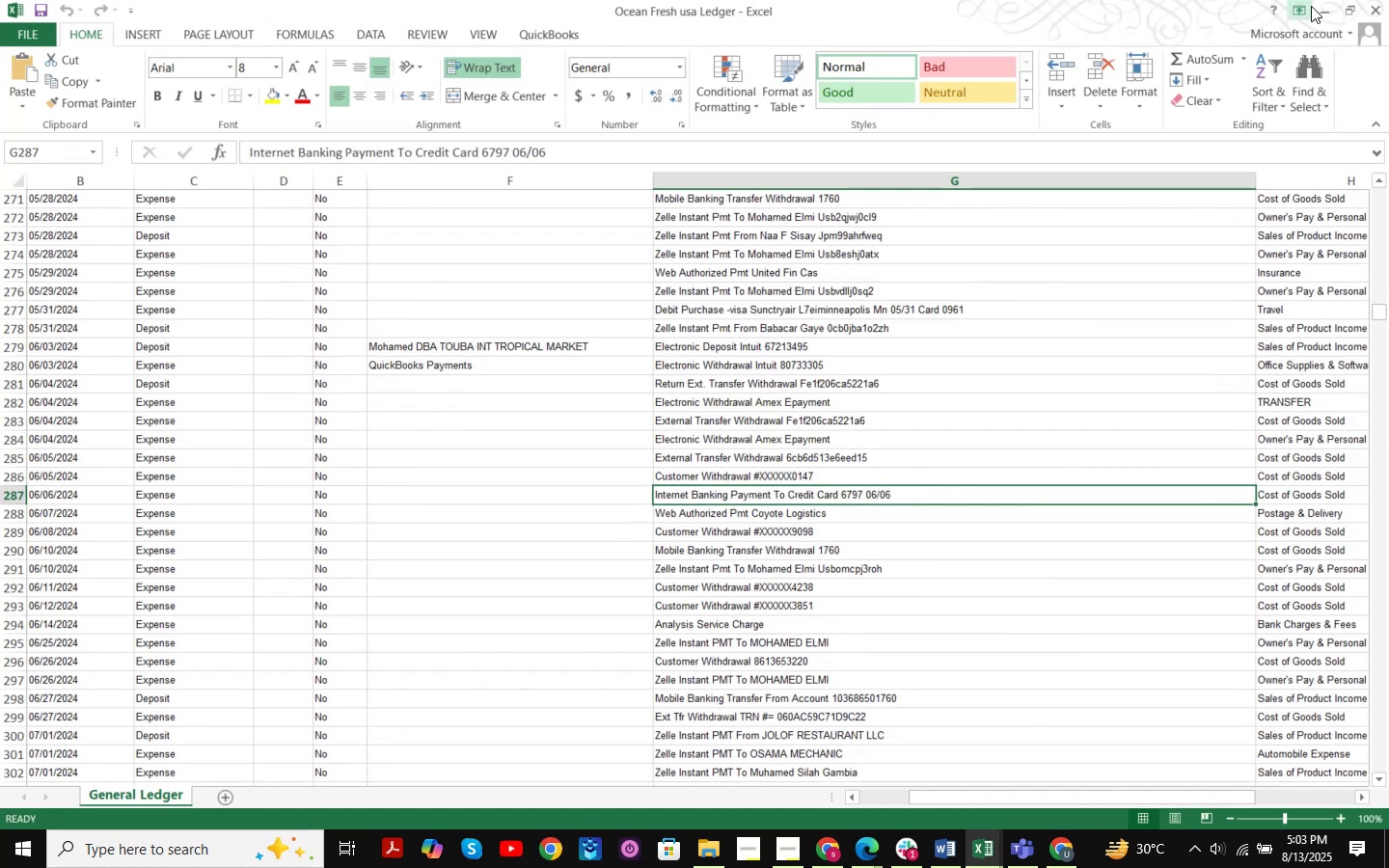 
left_click([1323, 1])
 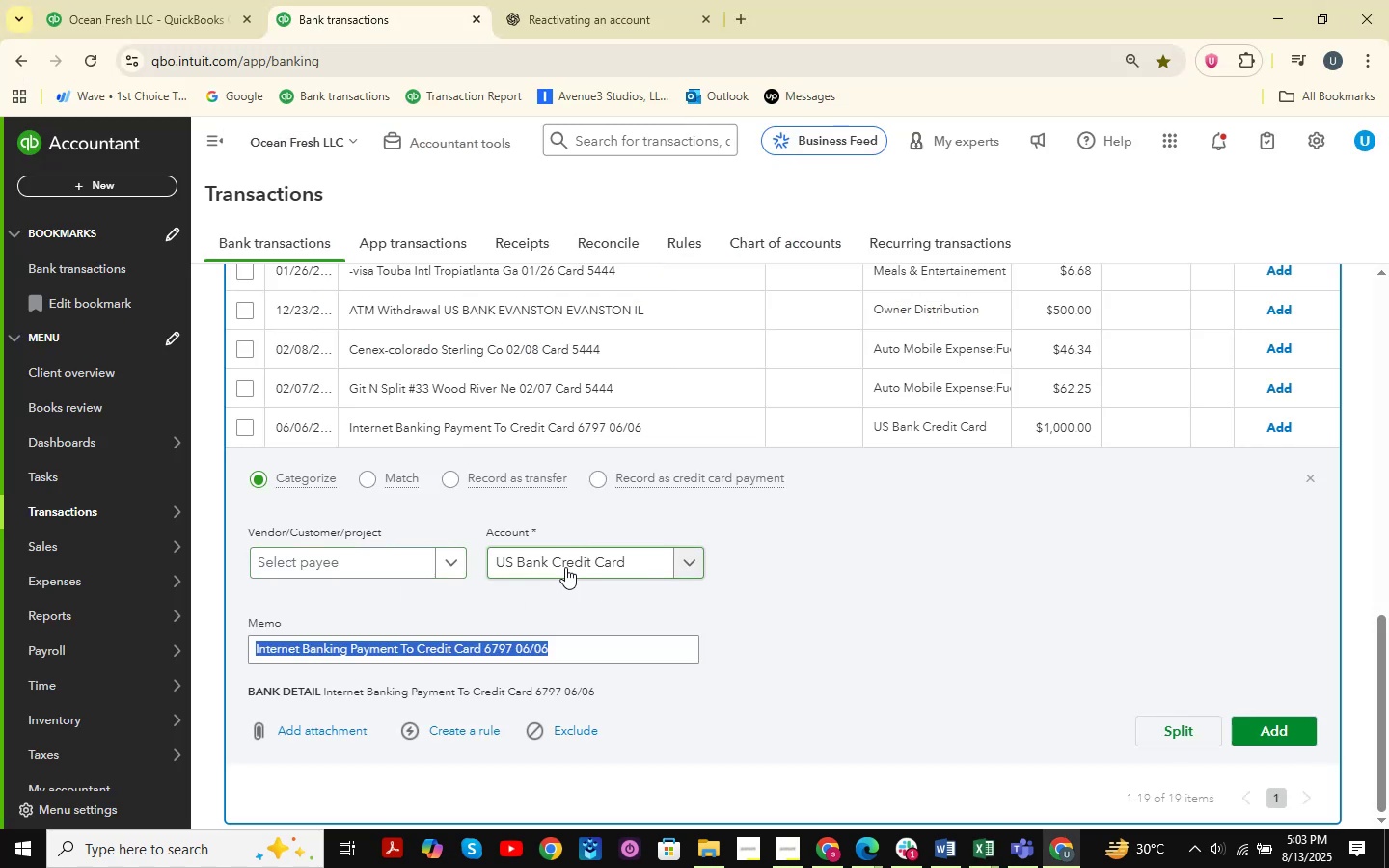 
left_click([592, 556])
 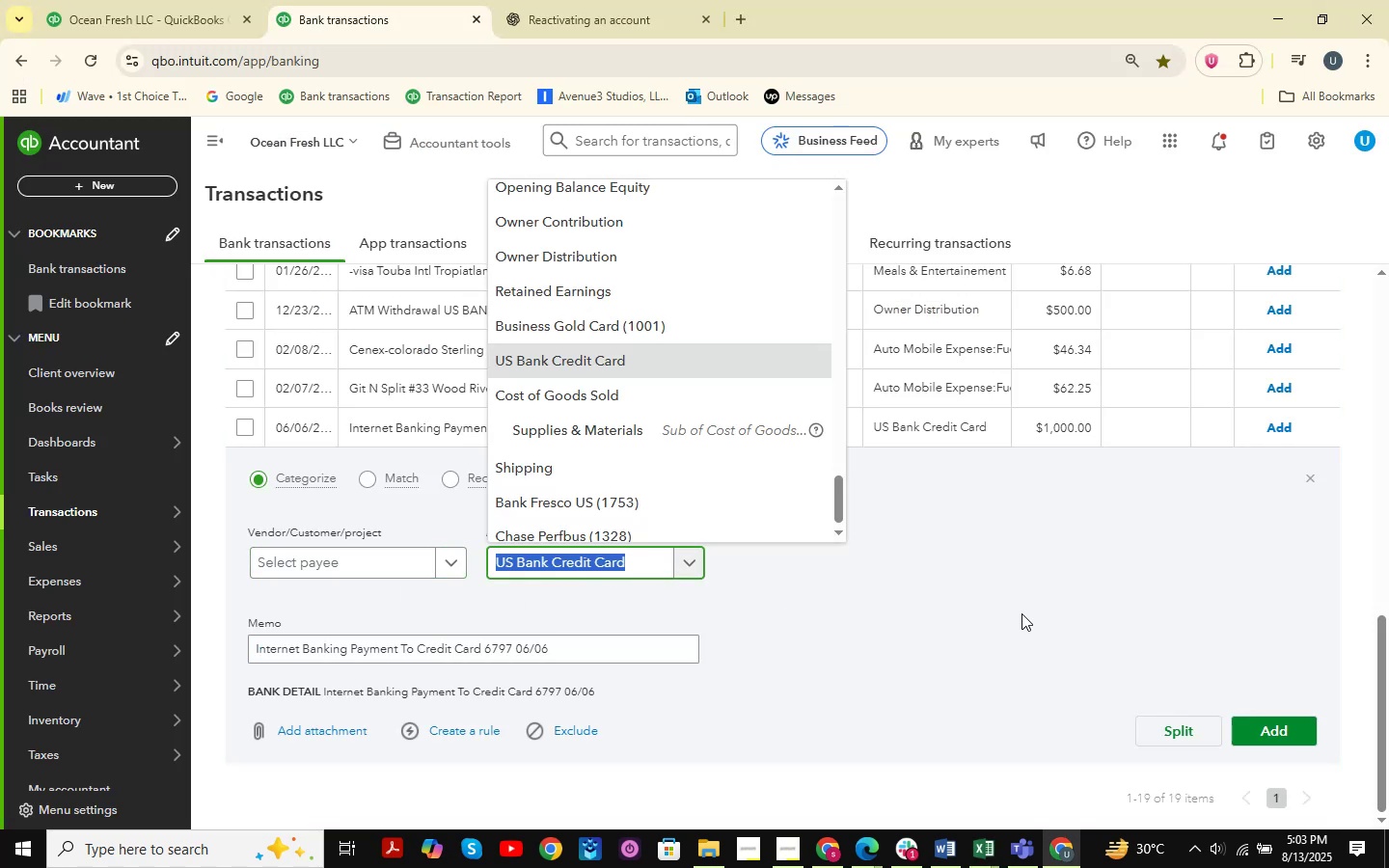 
type(cost )
 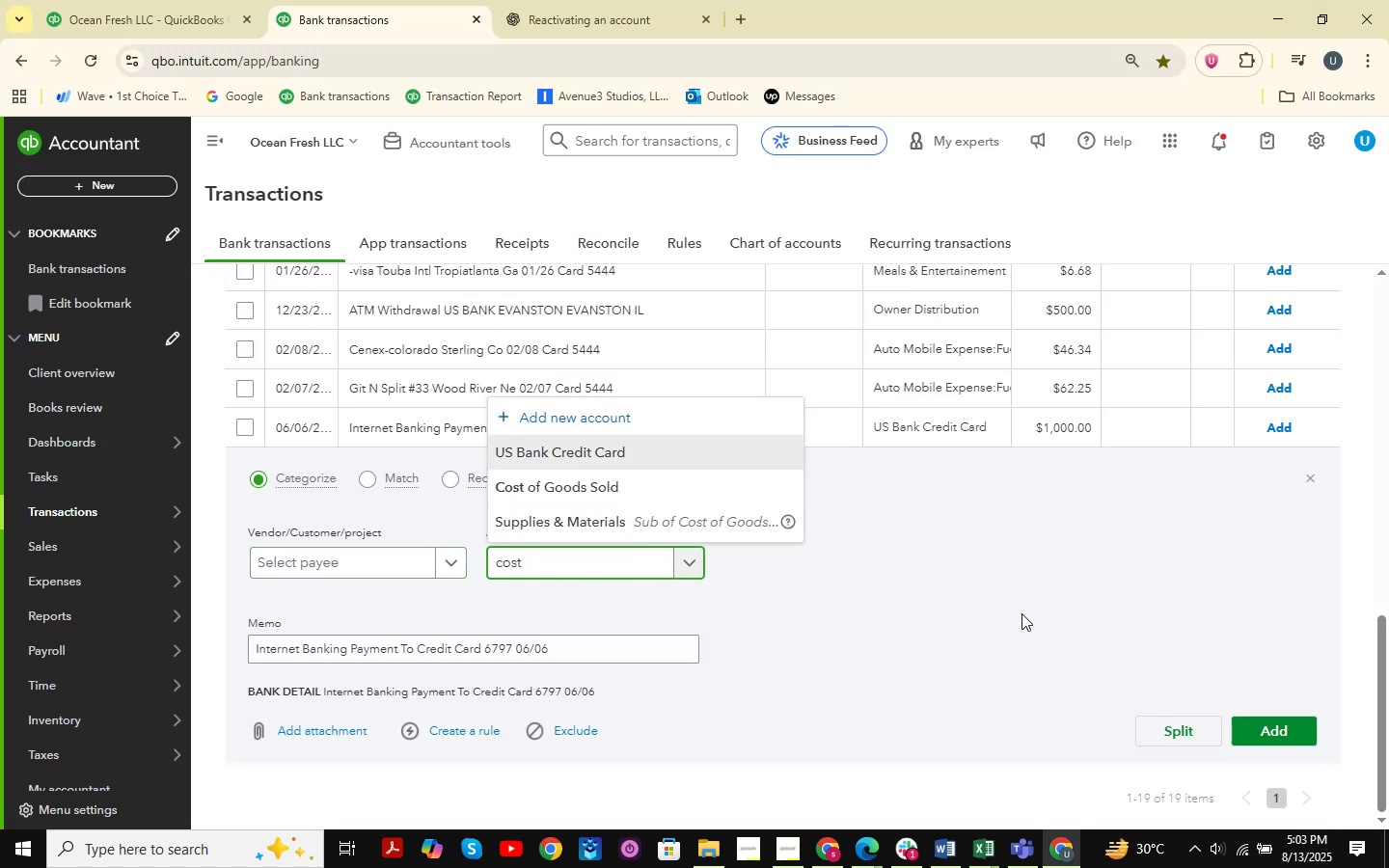 
key(ArrowDown)
 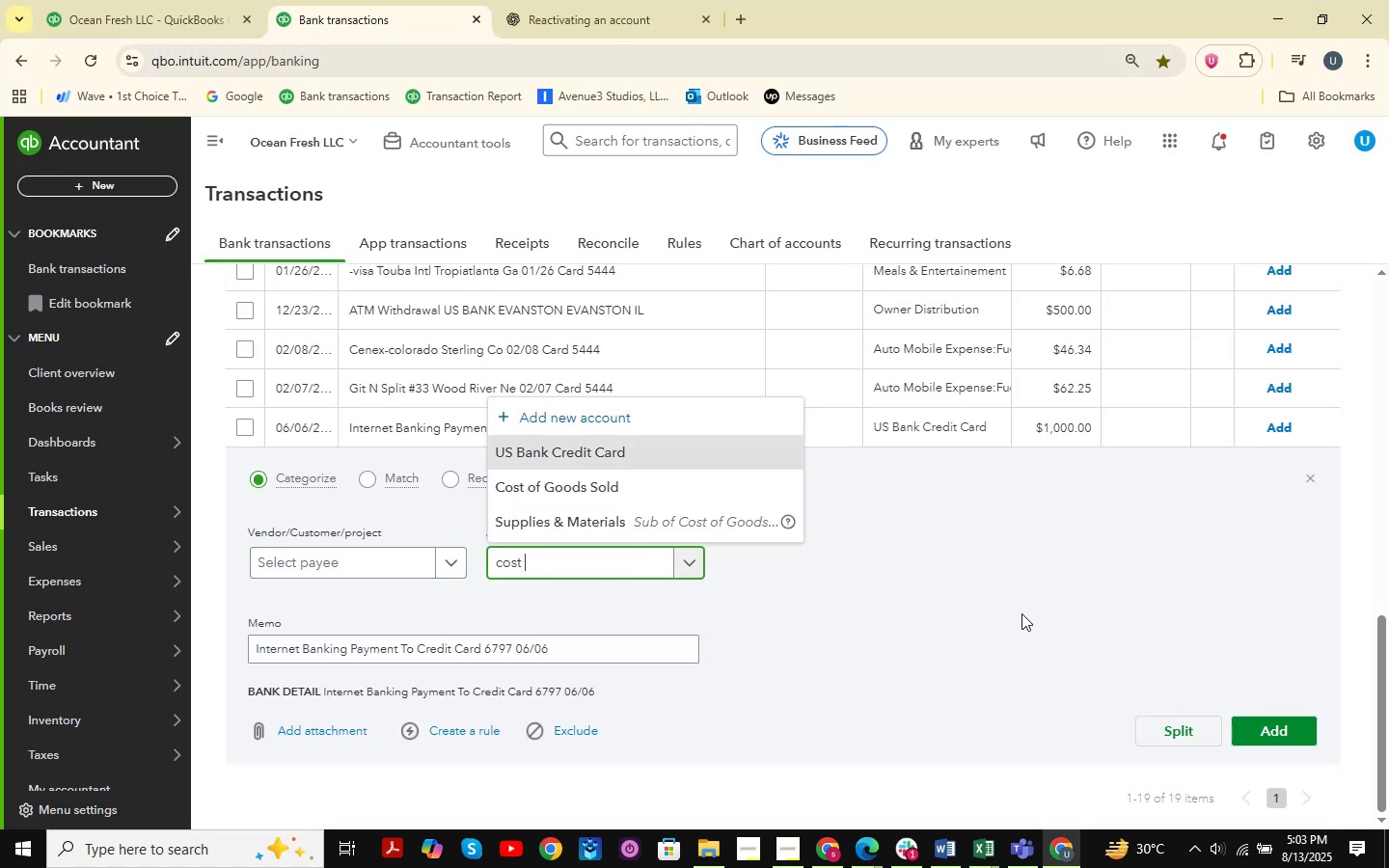 
key(ArrowDown)
 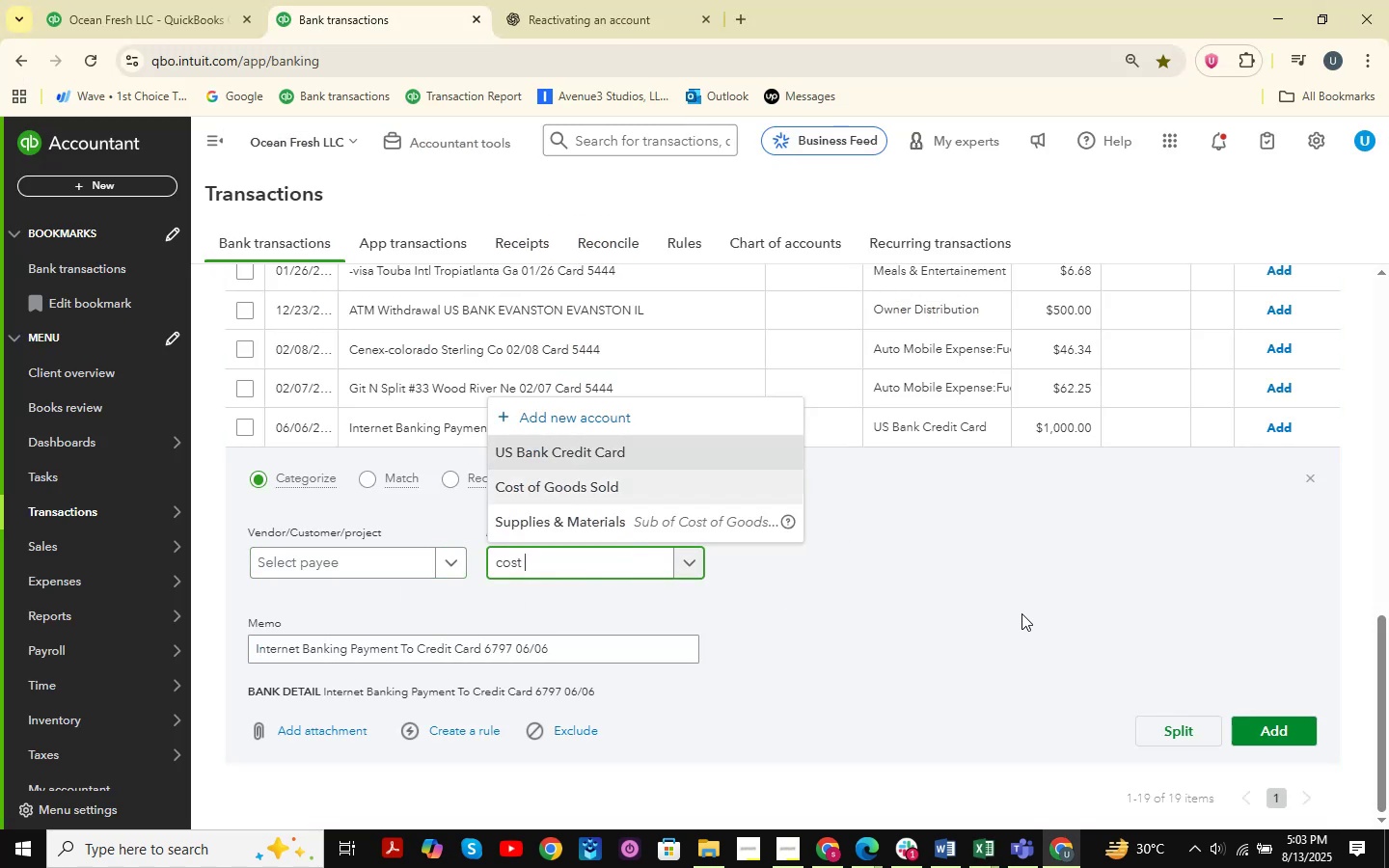 
key(Enter)
 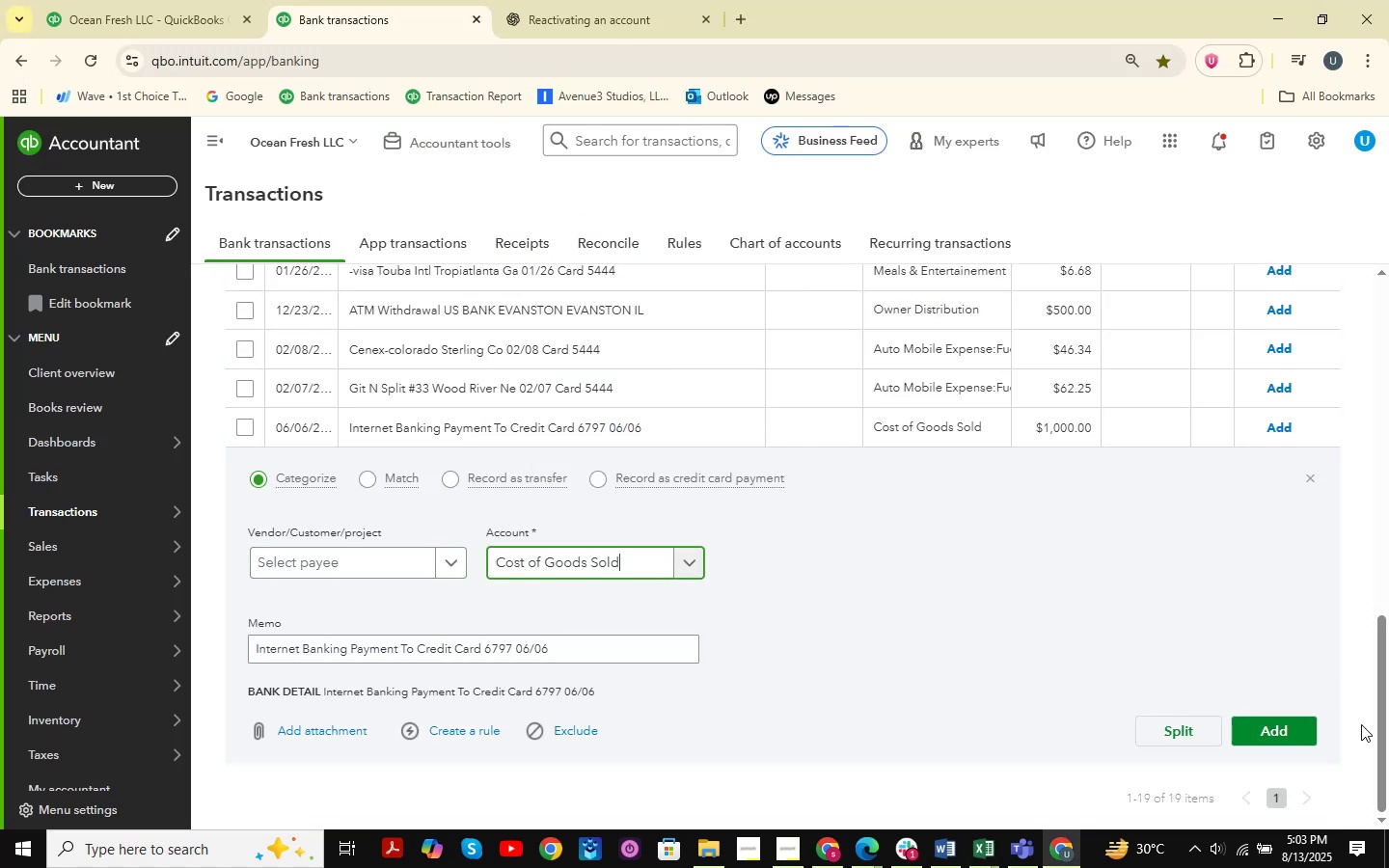 
left_click([1310, 738])
 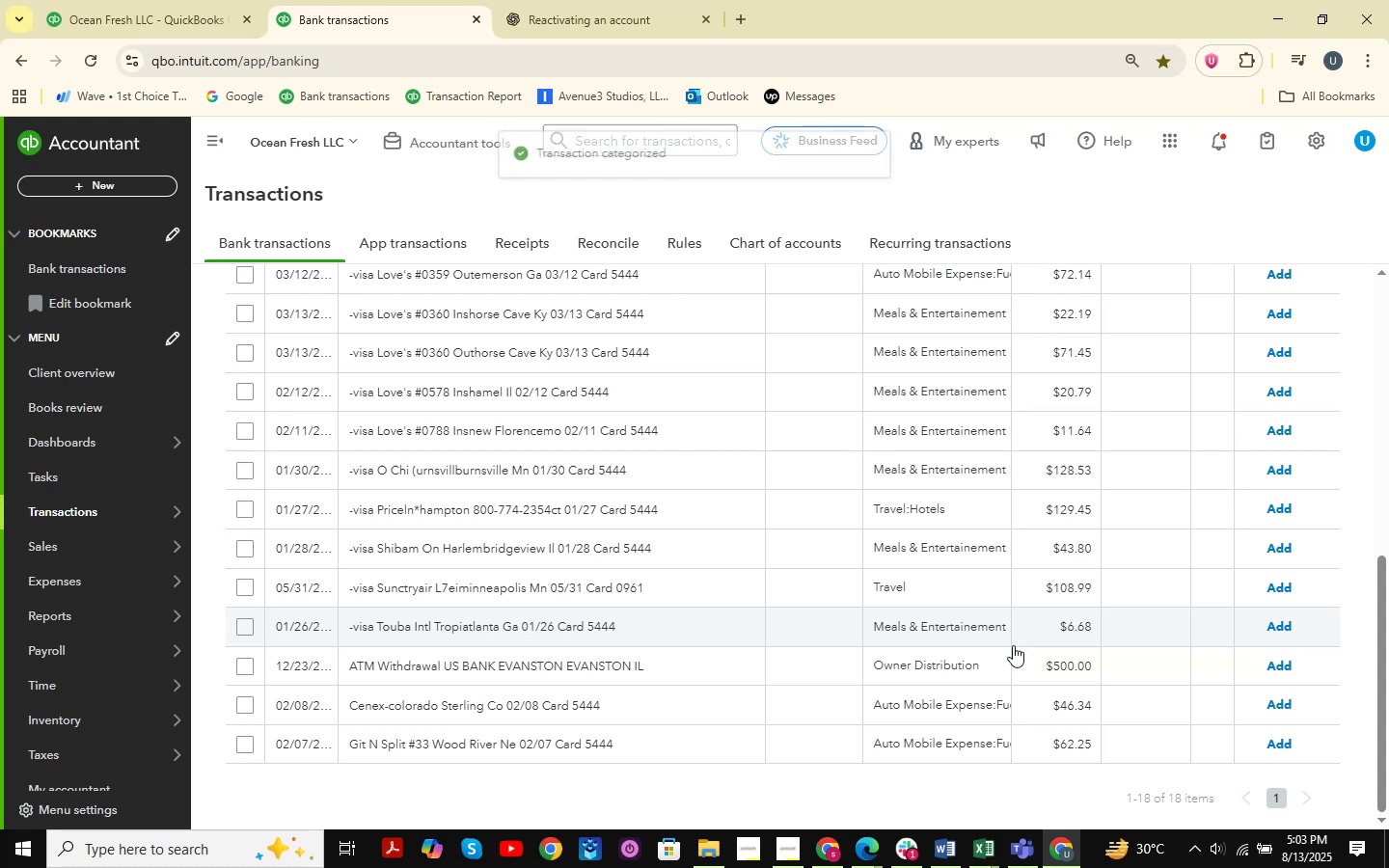 
left_click([521, 741])
 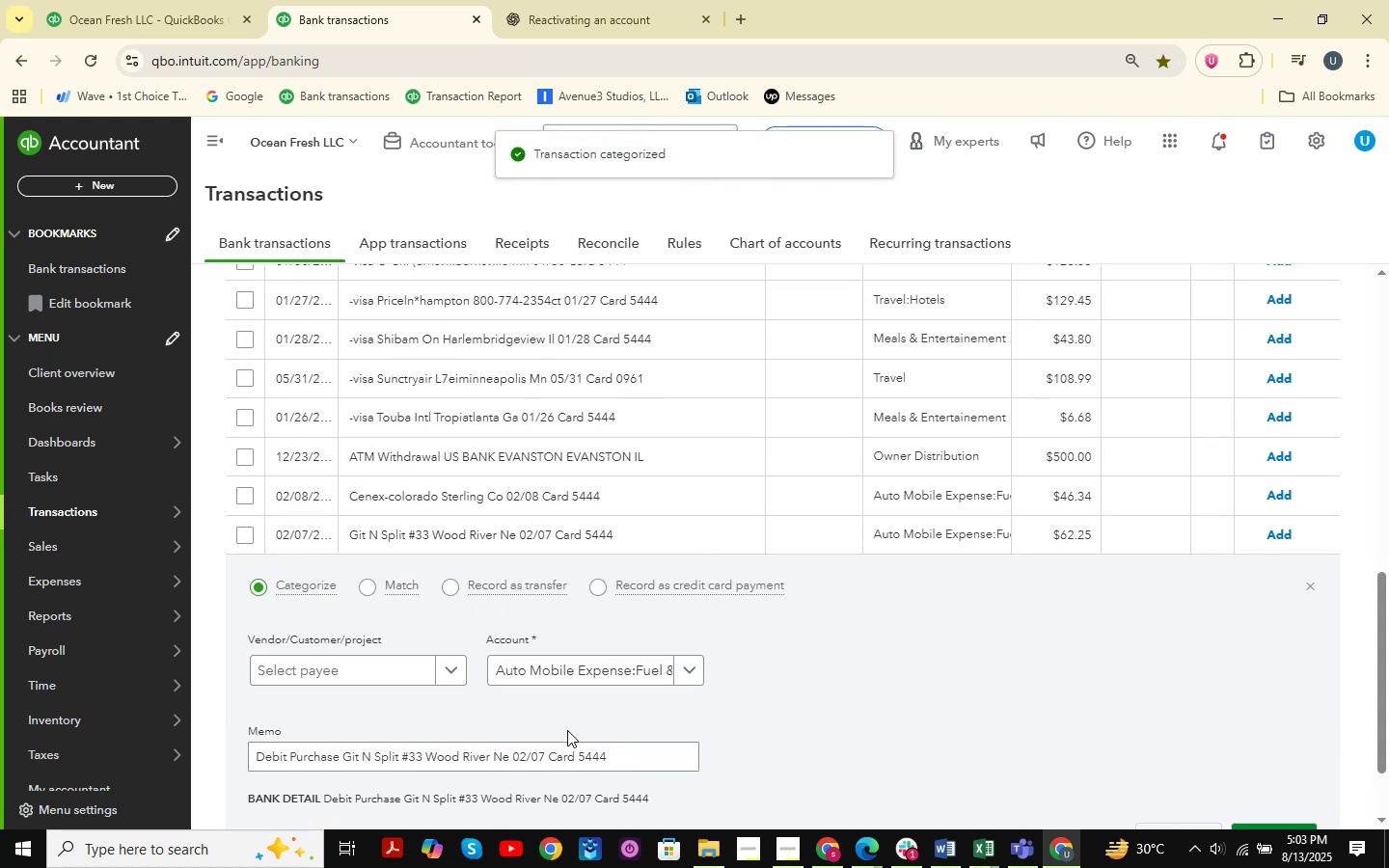 
left_click_drag(start_coordinate=[342, 759], to_coordinate=[400, 770])
 